 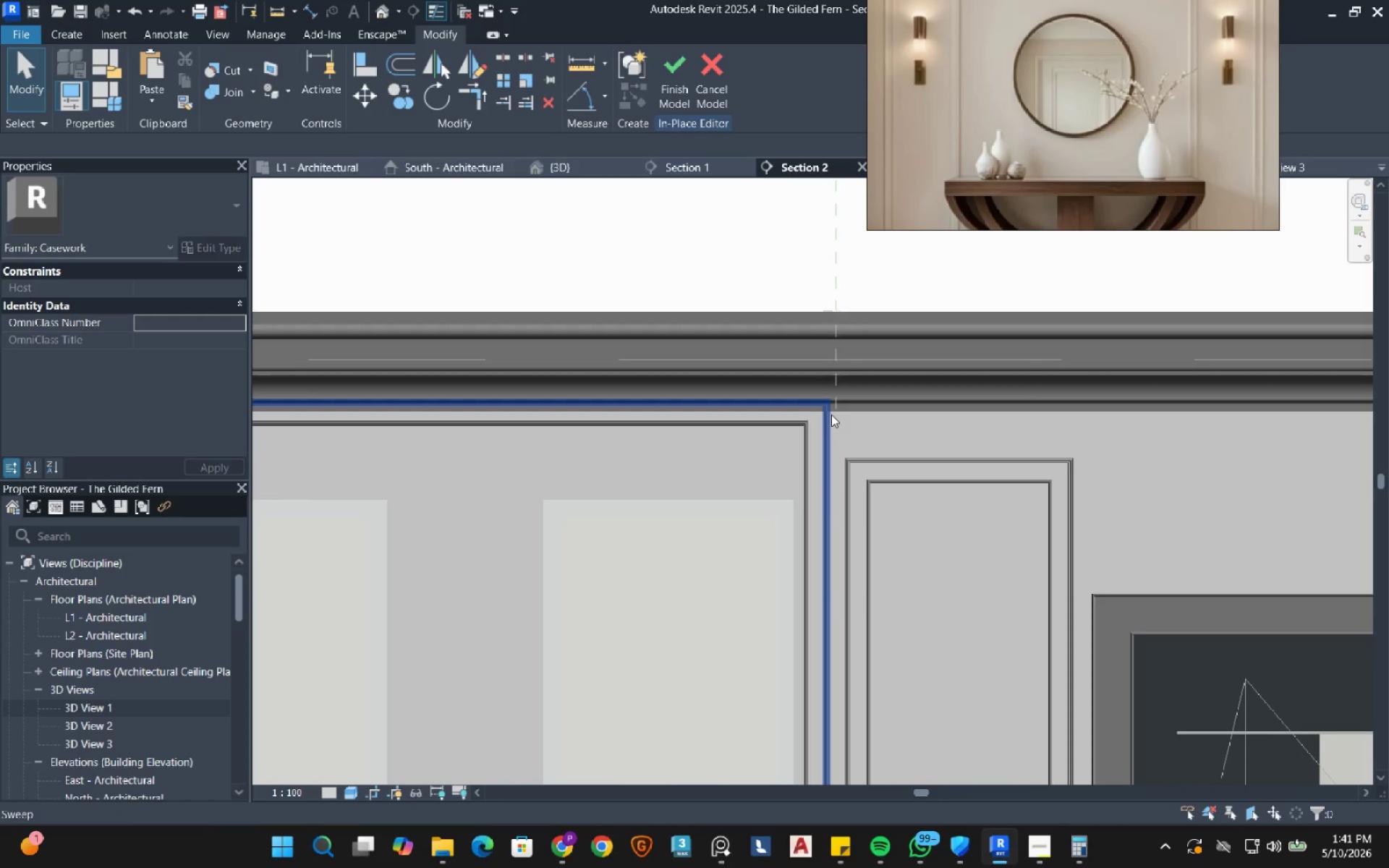 
left_click([831, 414])
 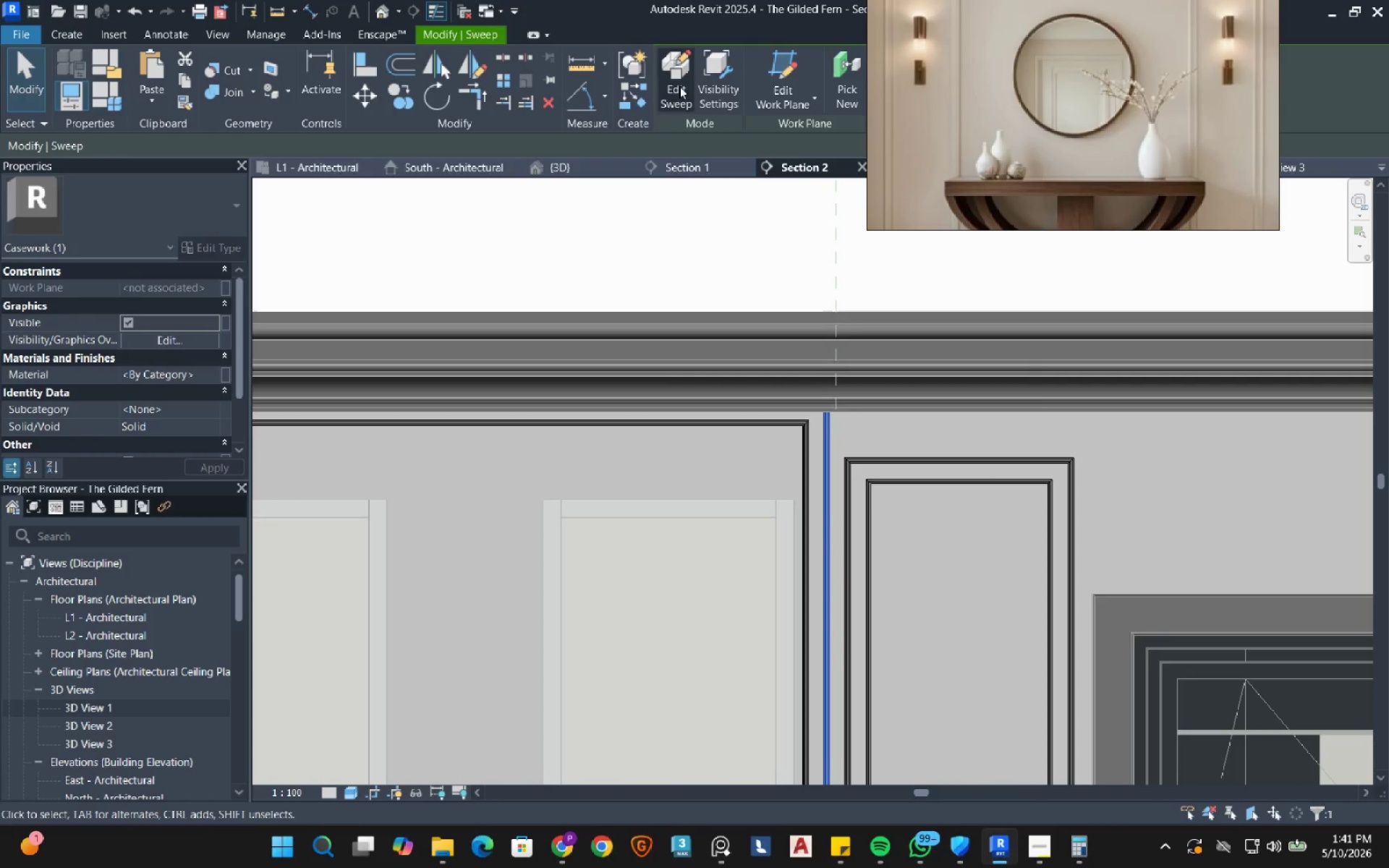 
scroll: coordinate [821, 399], scroll_direction: up, amount: 1.0
 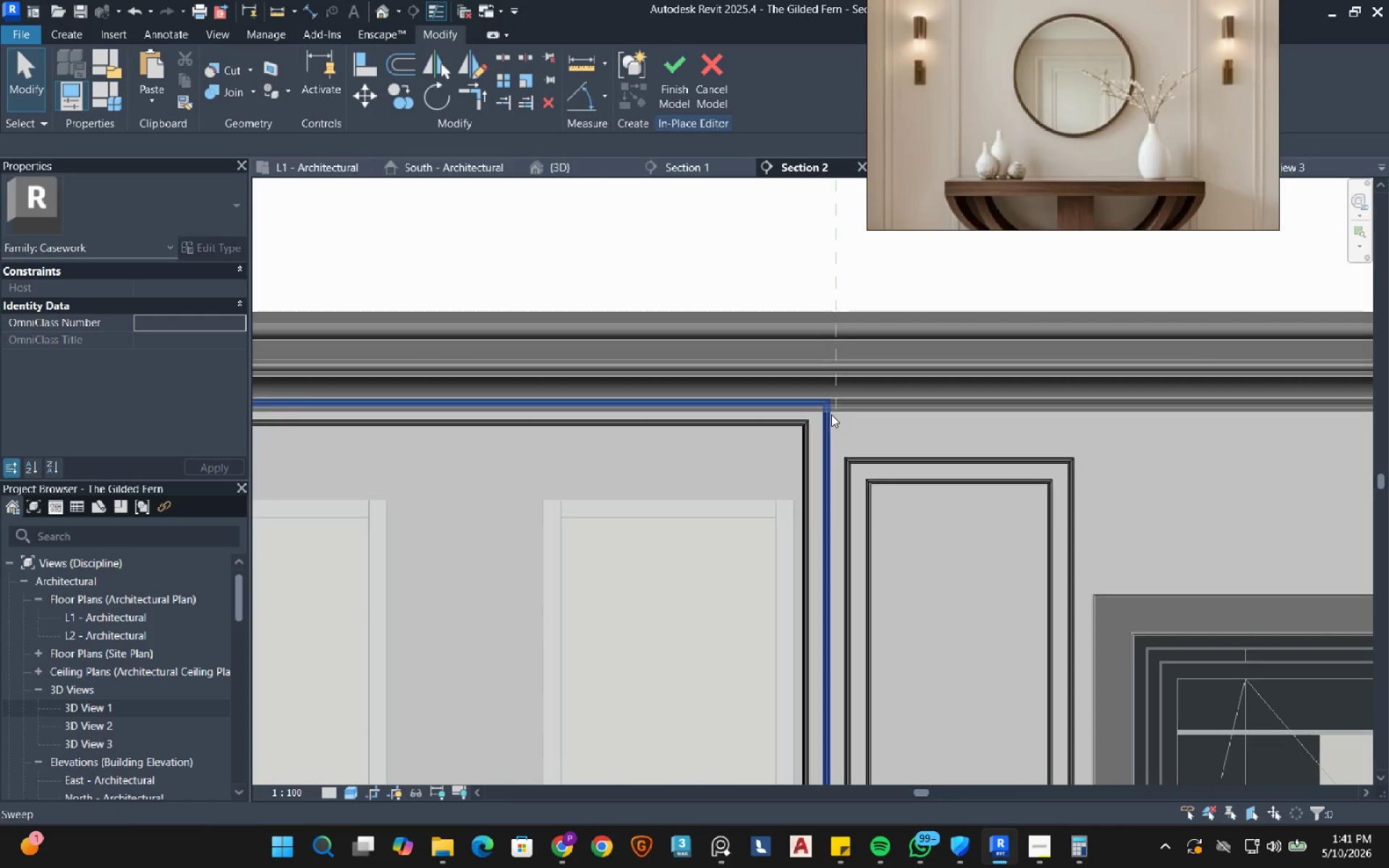 
left_click([679, 85])
 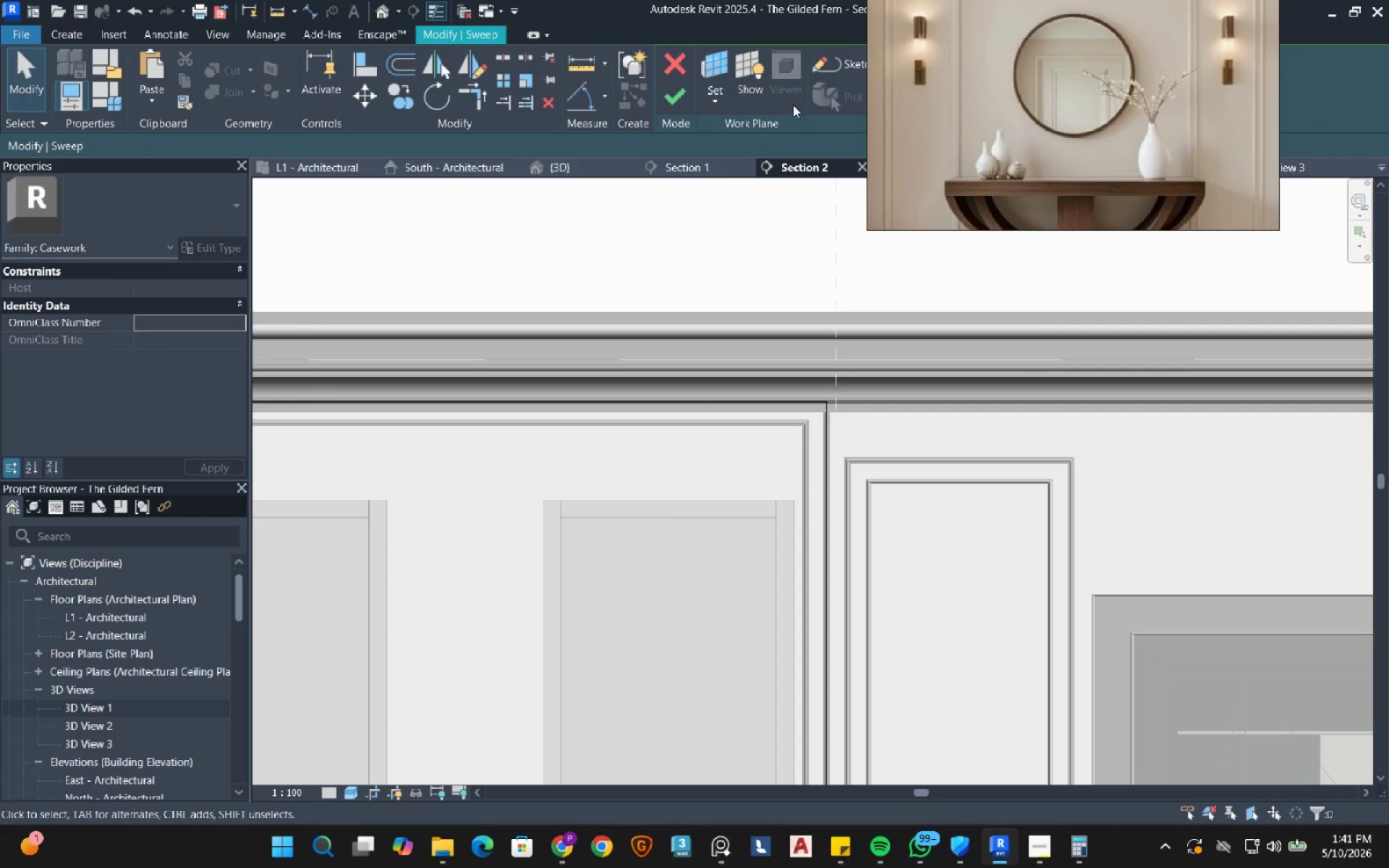 
left_click([845, 66])
 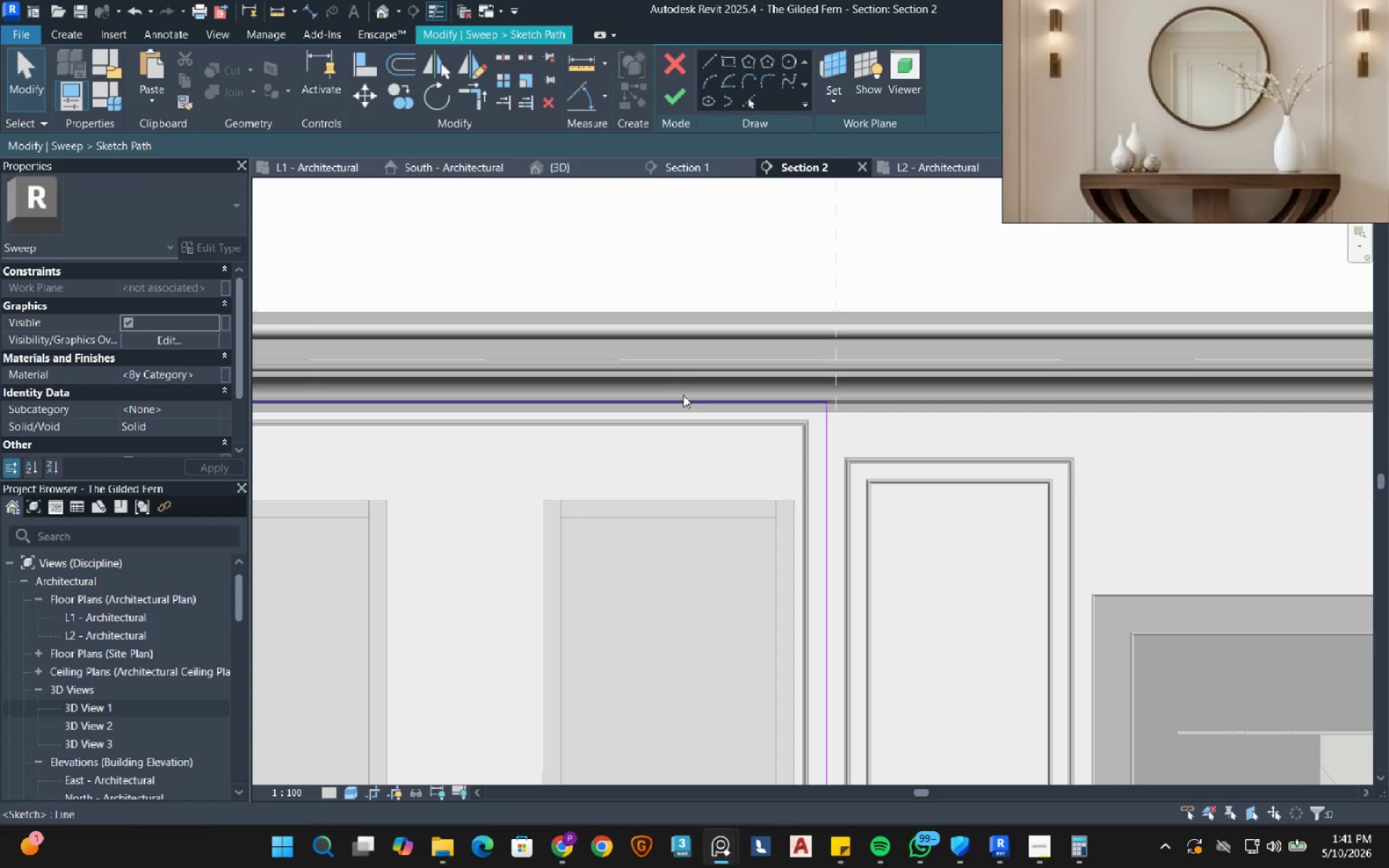 
left_click([684, 402])
 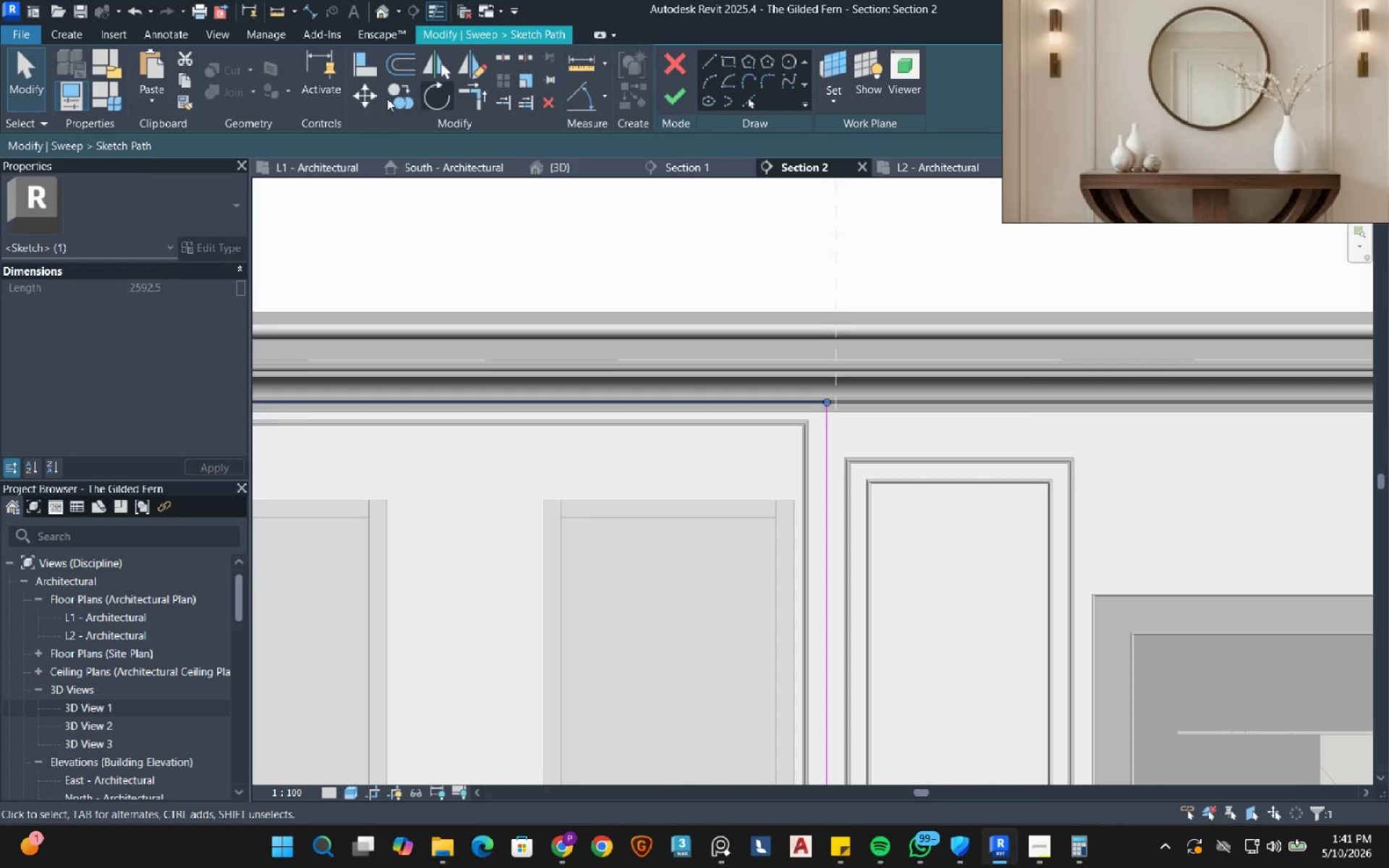 
left_click([369, 101])
 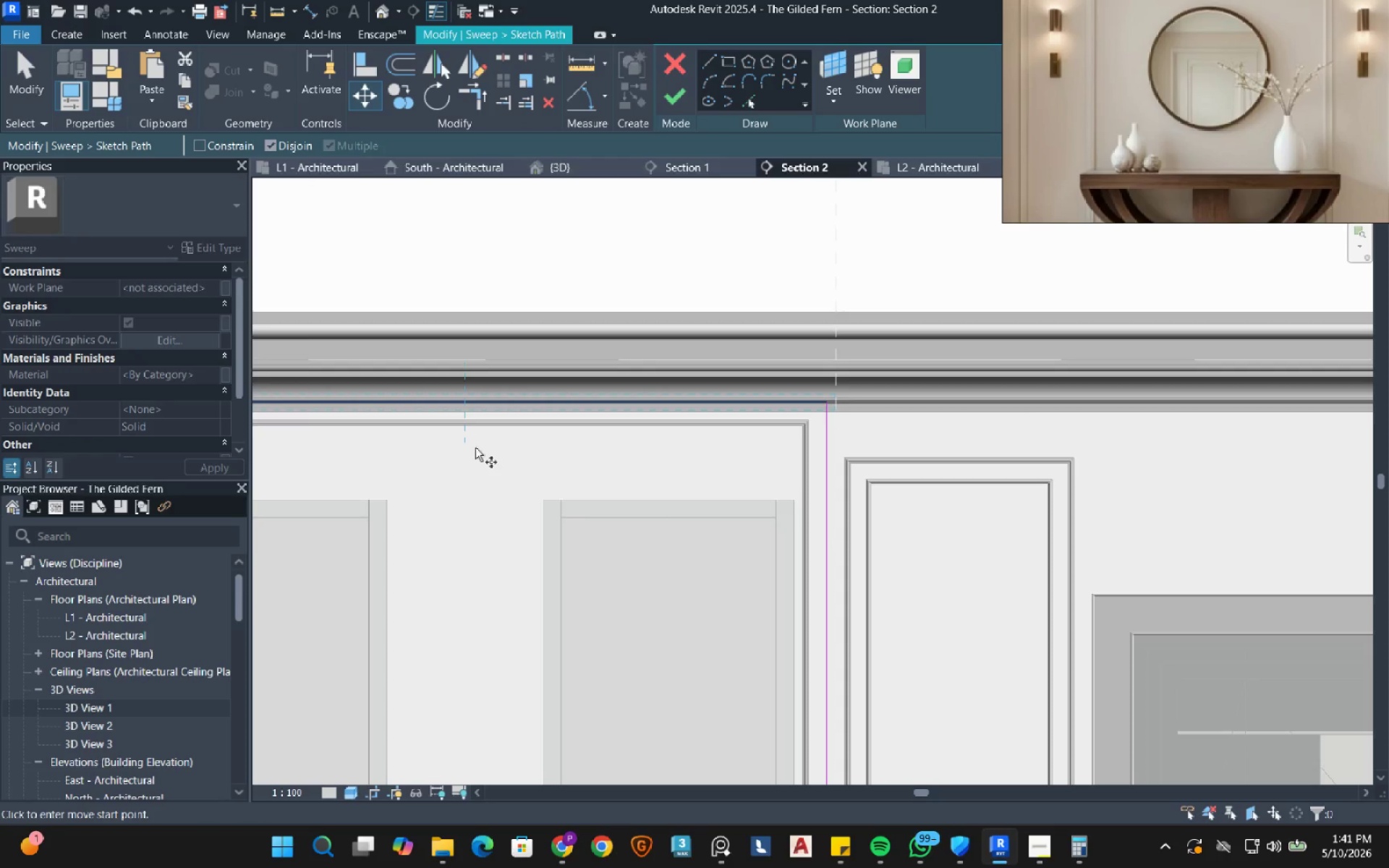 
left_click_drag(start_coordinate=[475, 449], to_coordinate=[475, 453])
 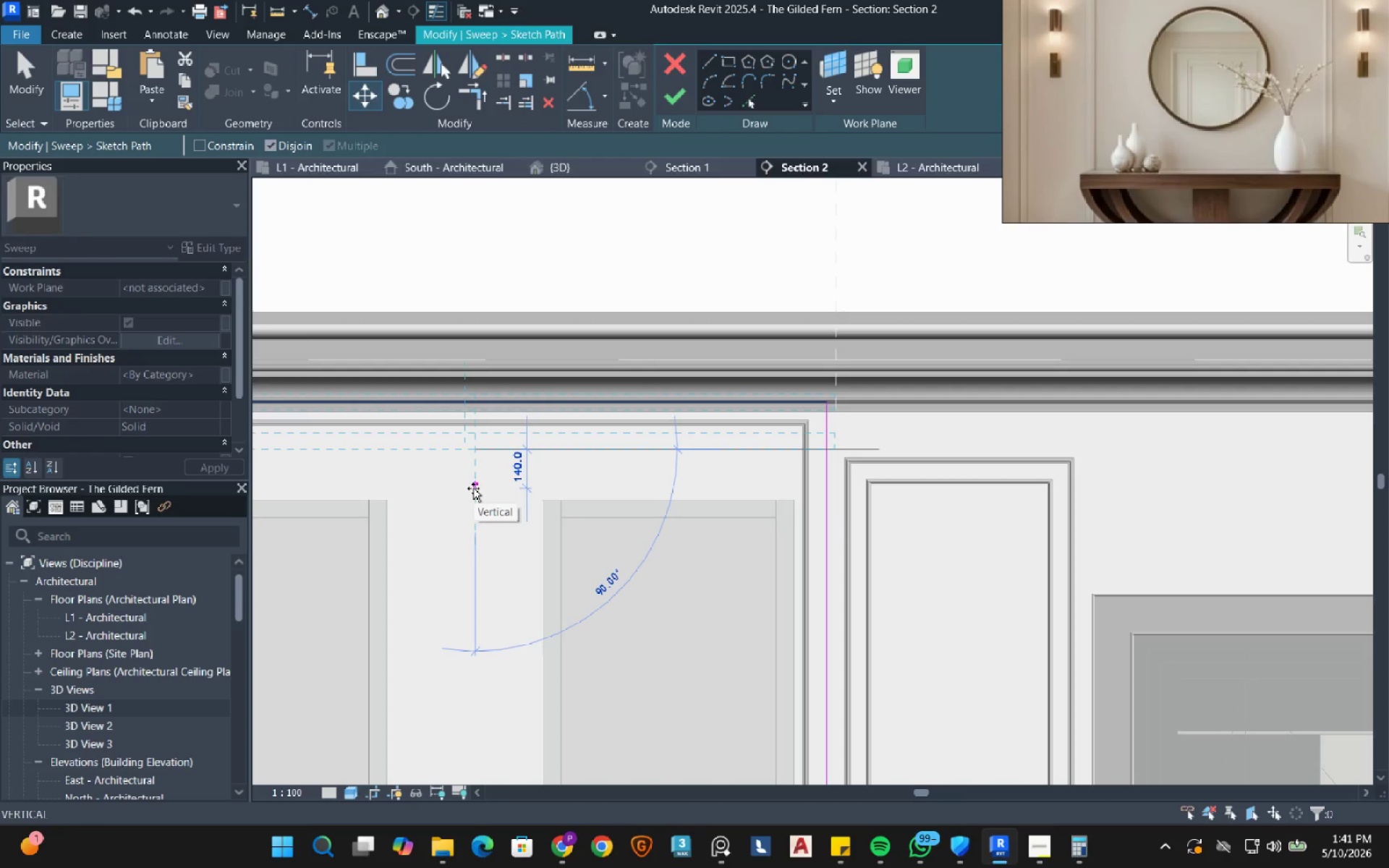 
key(Numpad2)
 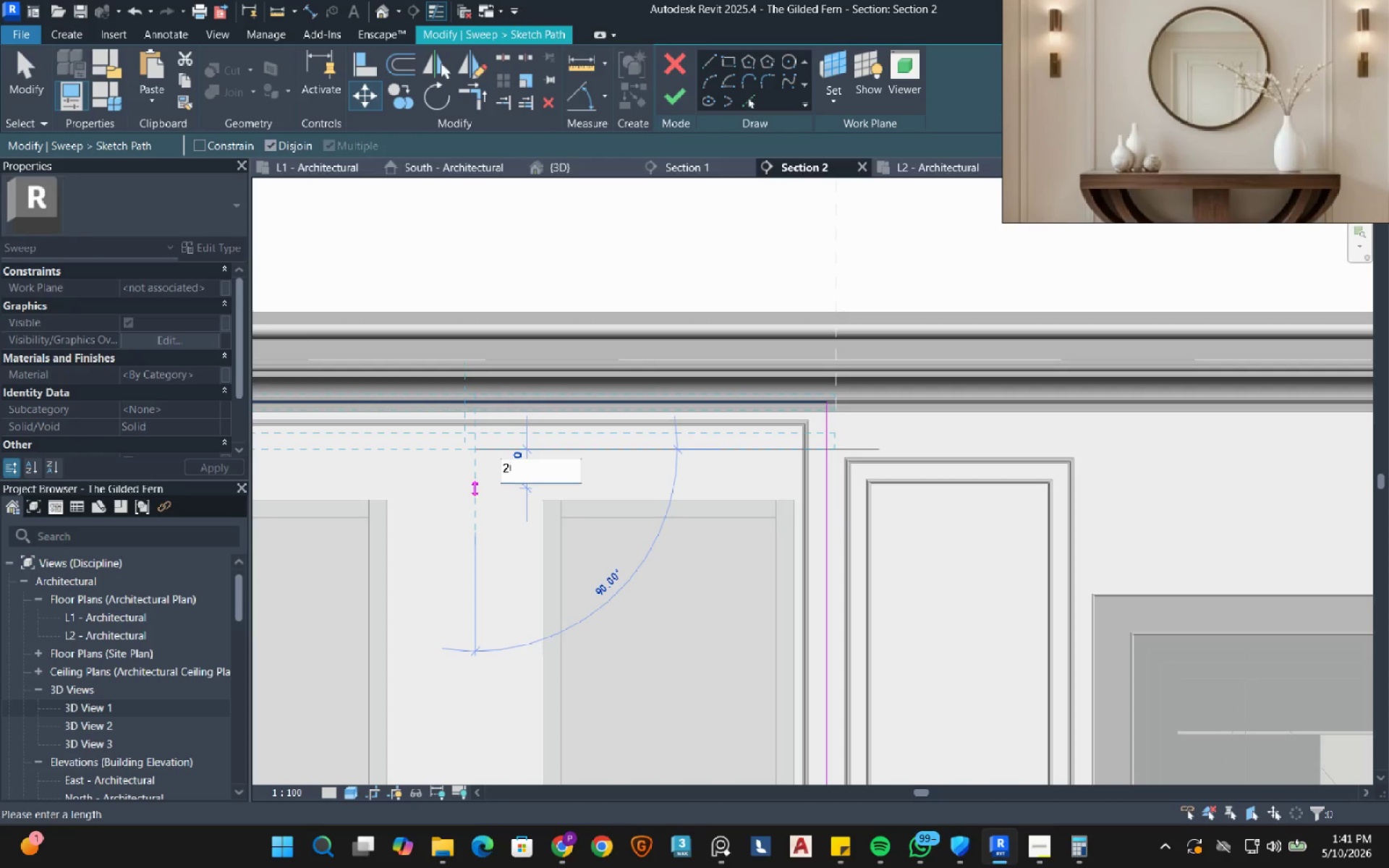 
key(Numpad0)
 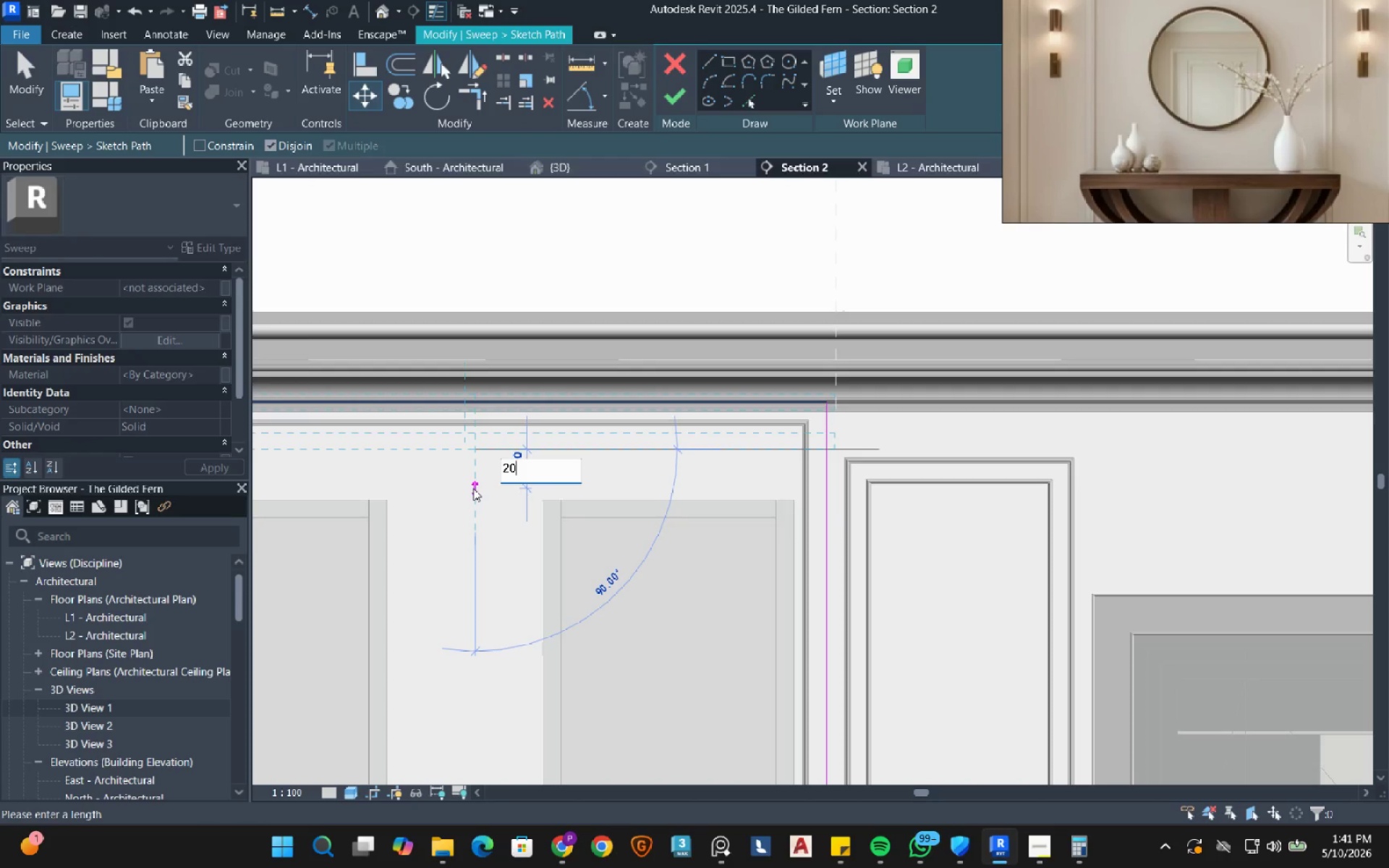 
key(Numpad9)
 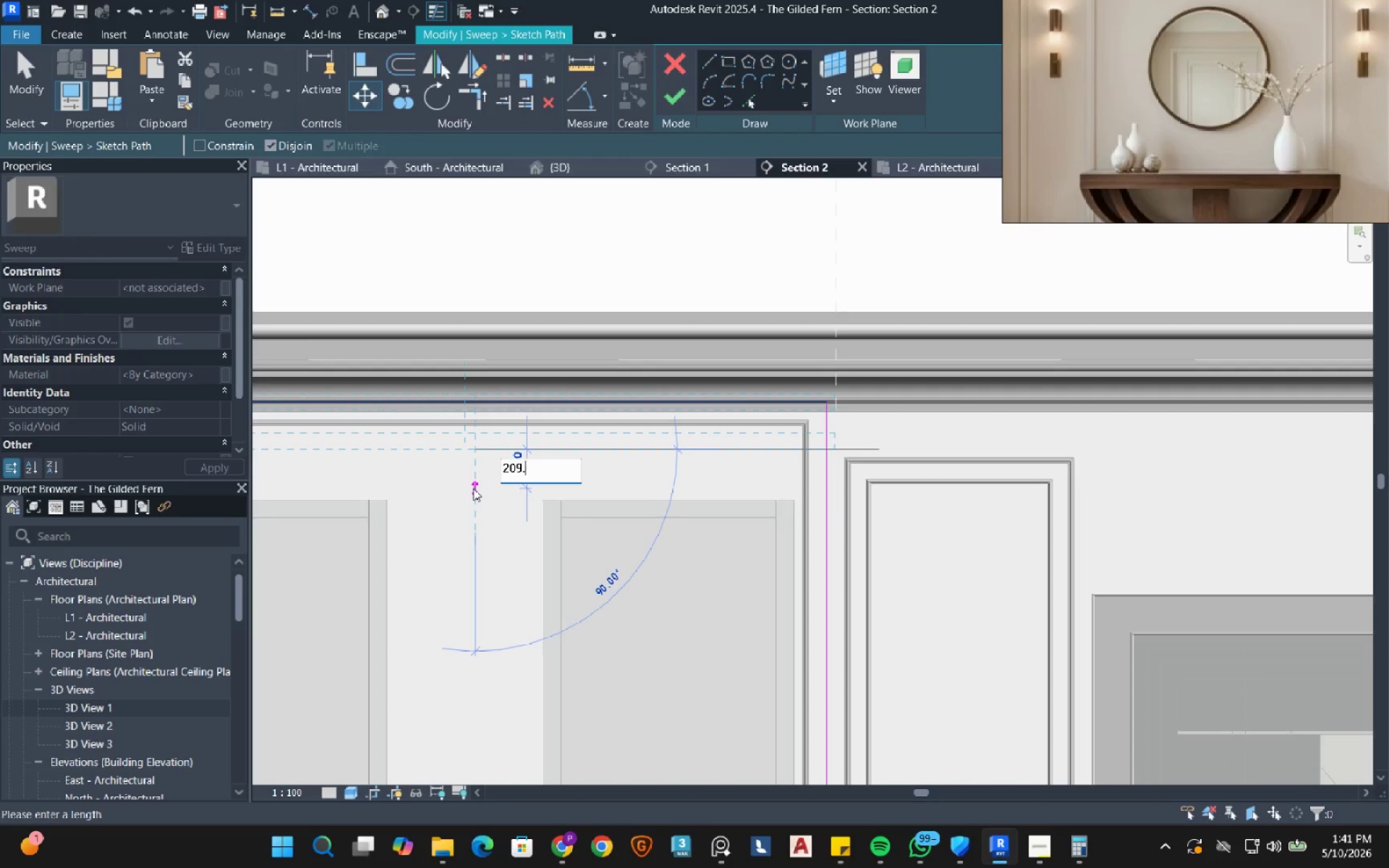 
key(NumpadDecimal)
 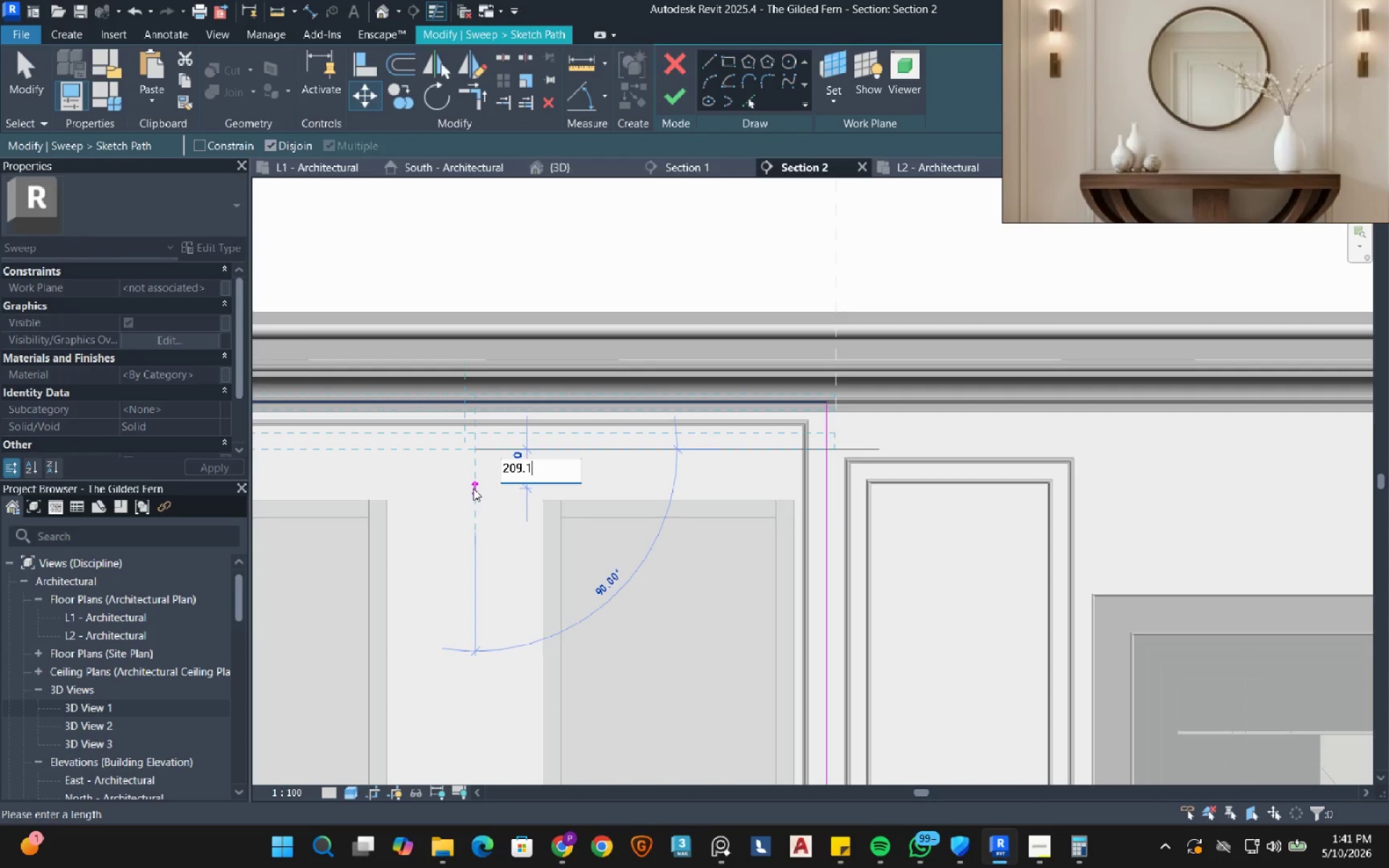 
key(Numpad1)
 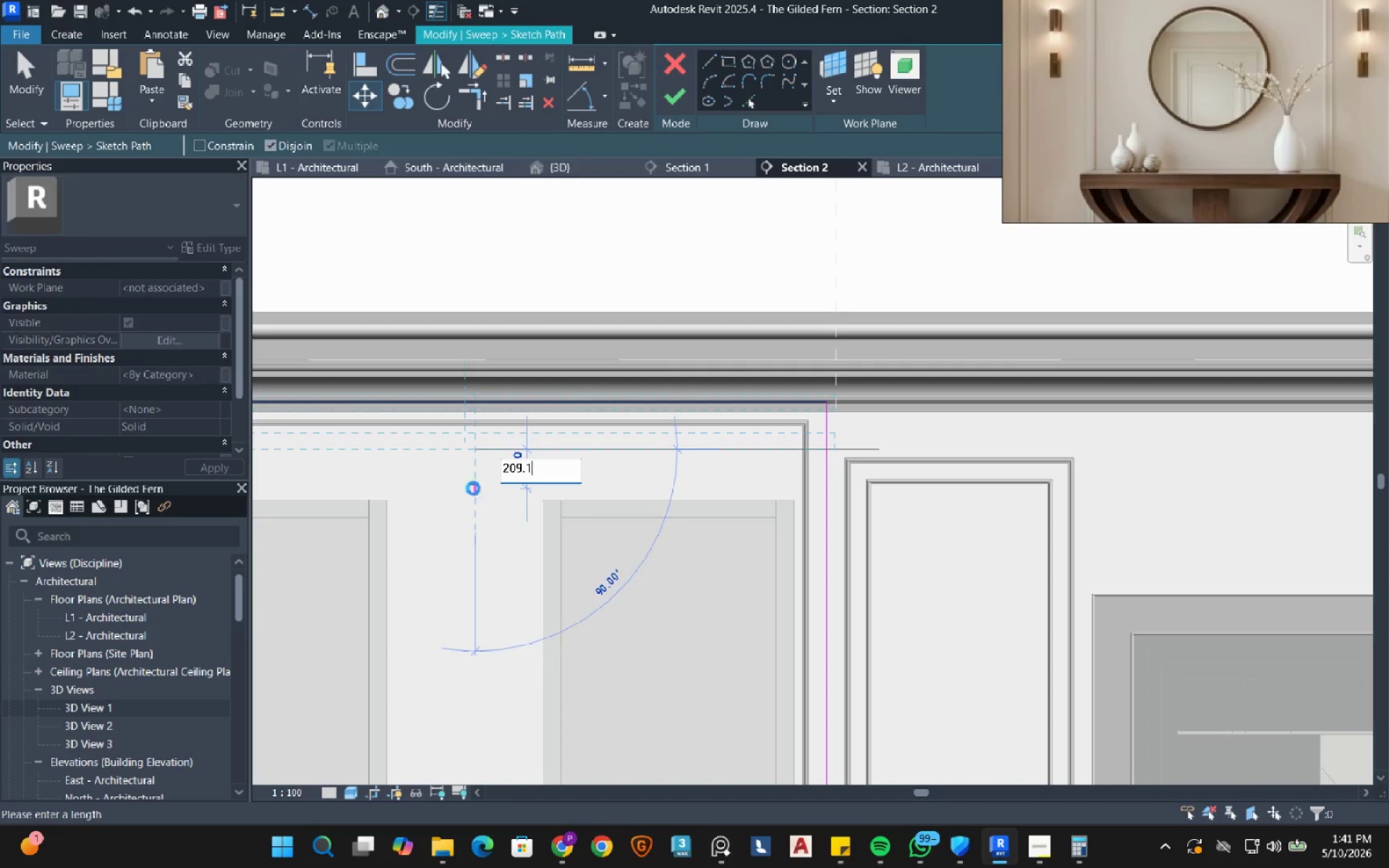 
key(NumpadEnter)
 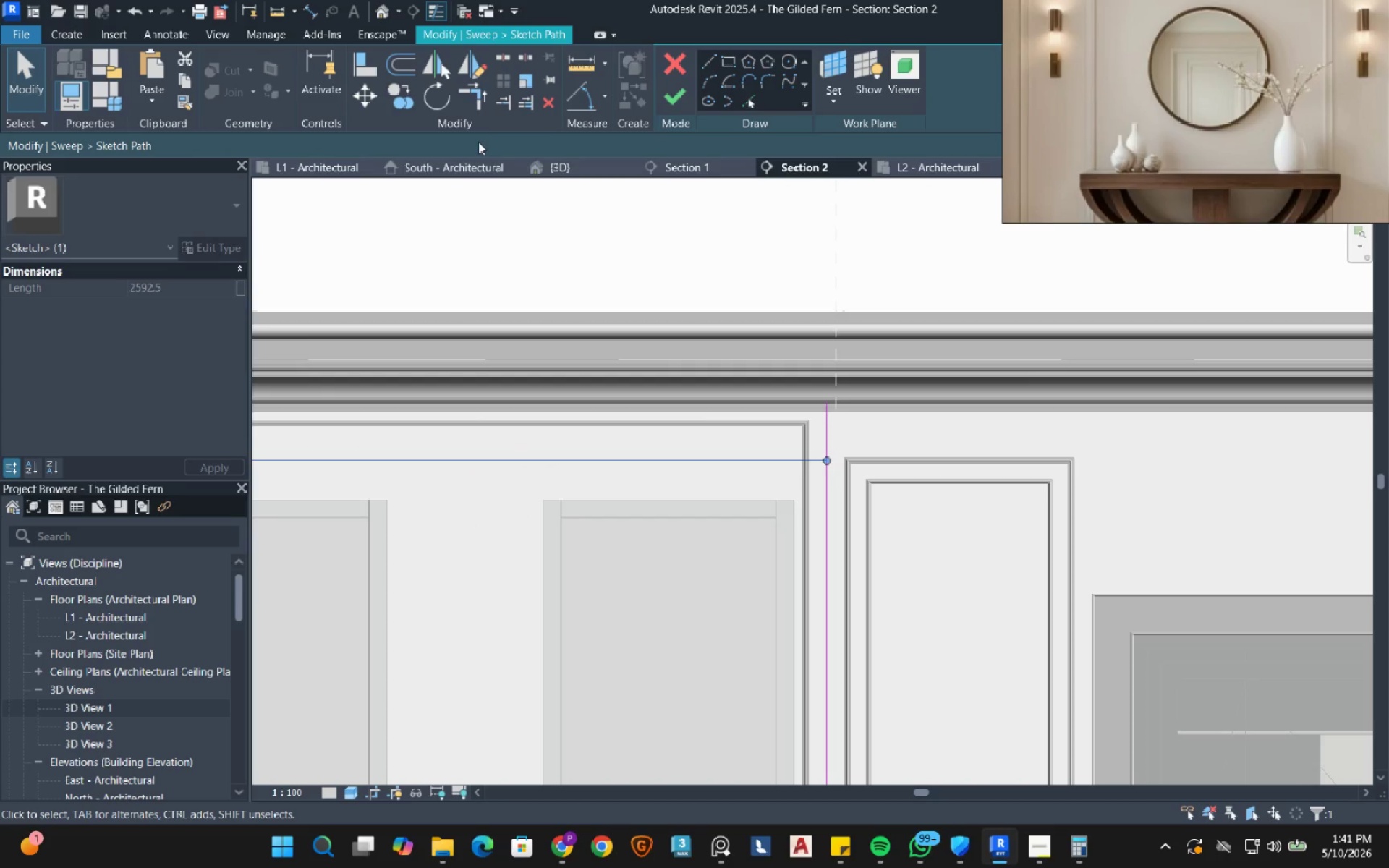 
left_click([479, 100])
 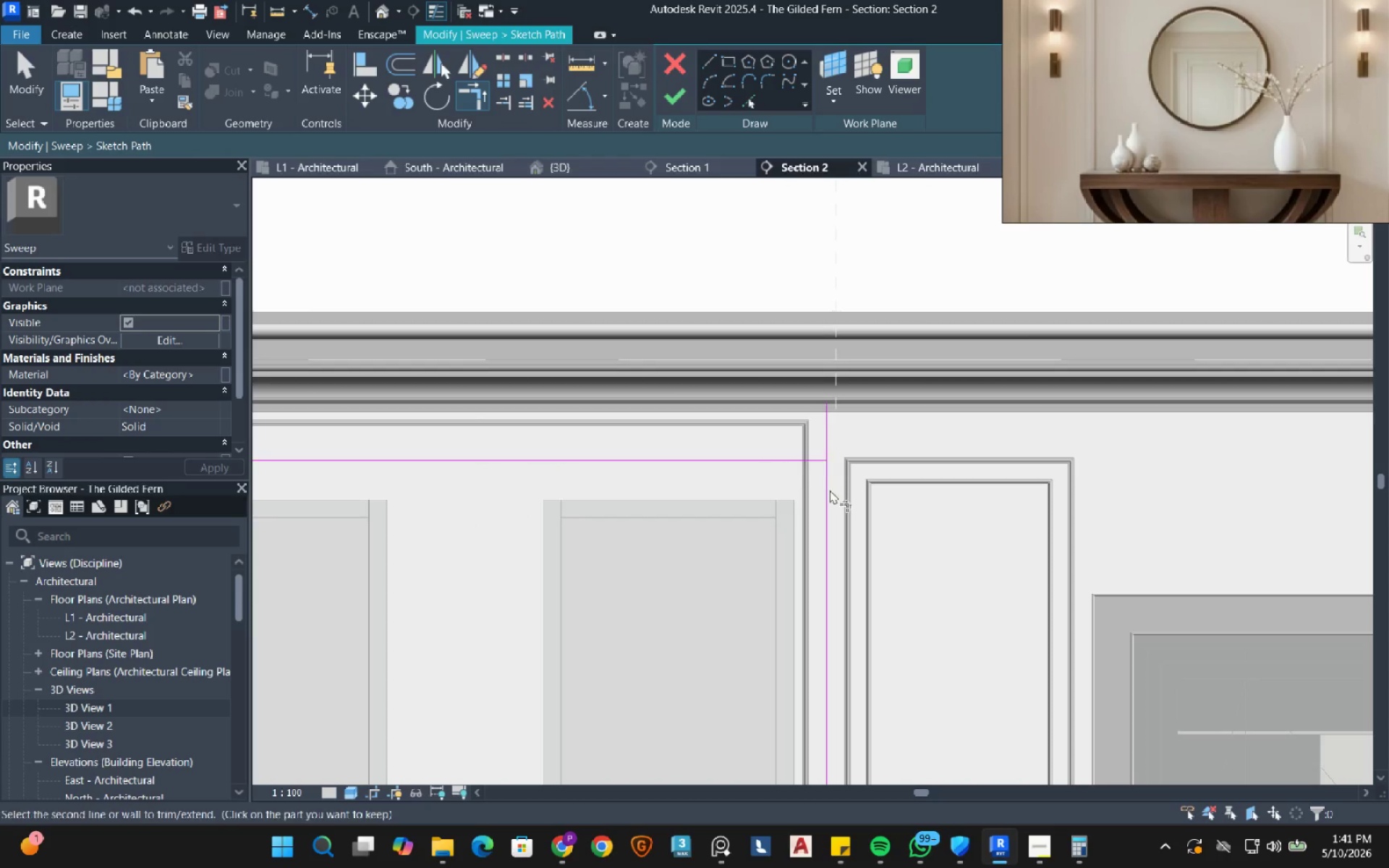 
double_click([833, 497])
 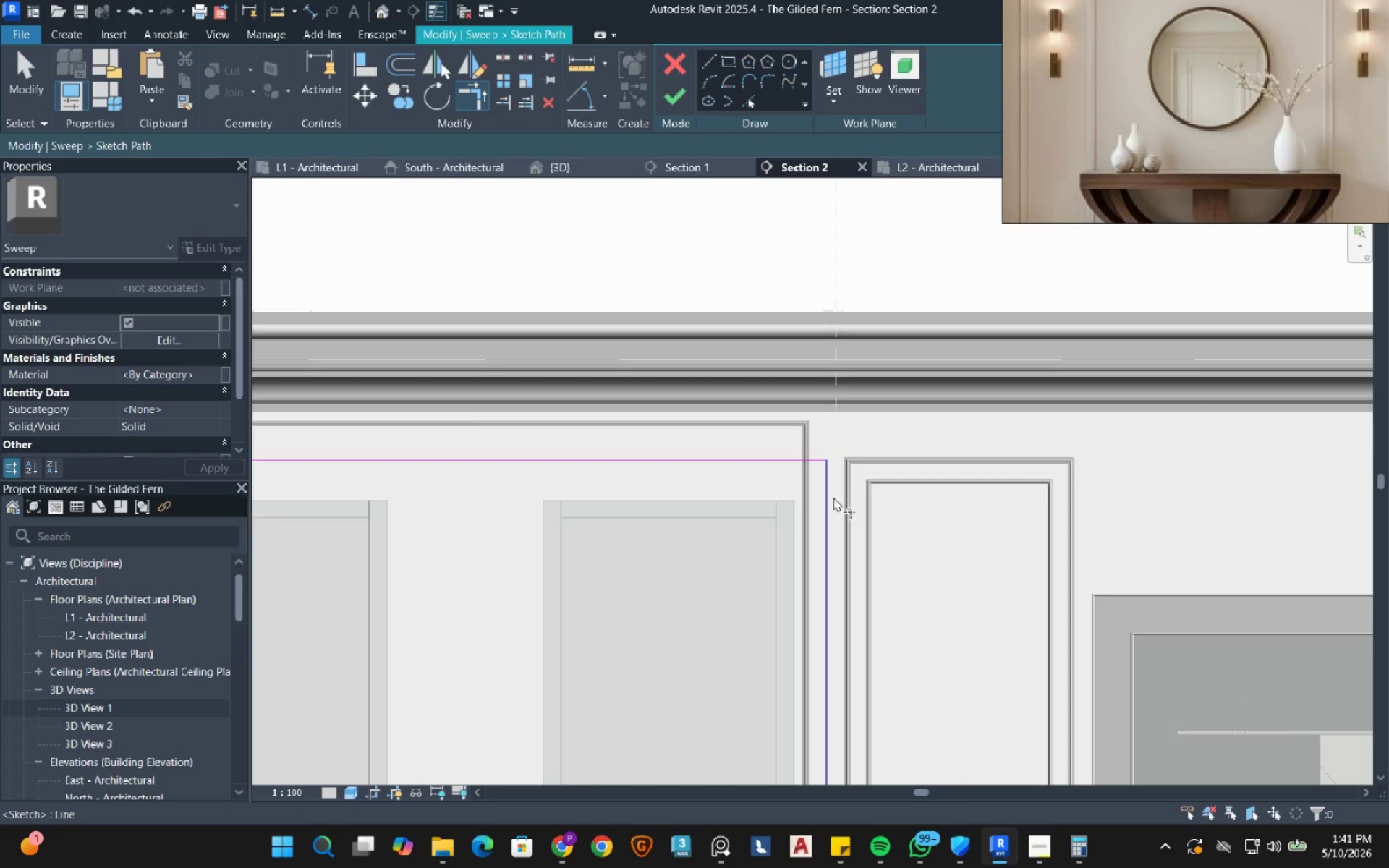 
scroll: coordinate [833, 498], scroll_direction: down, amount: 3.0
 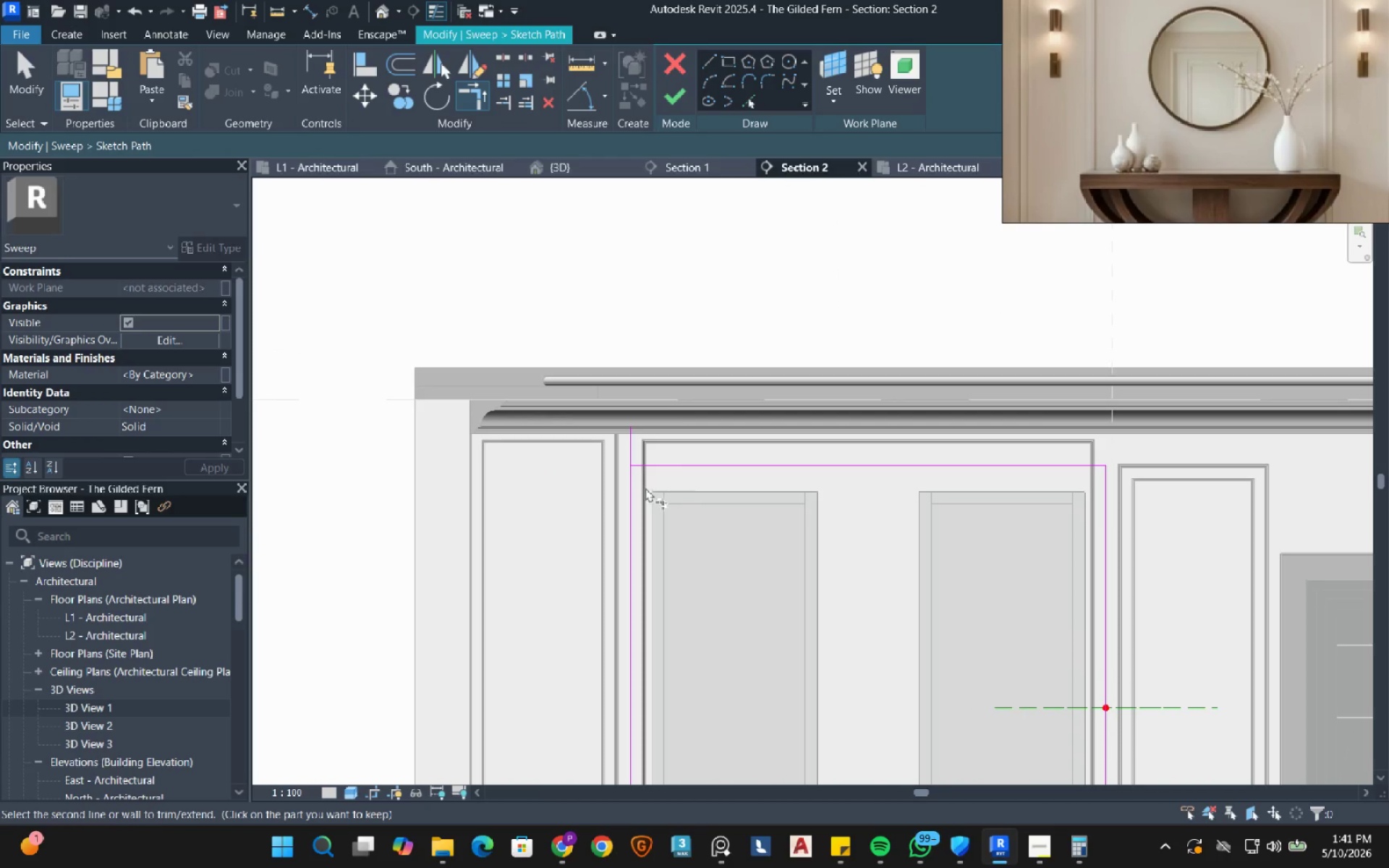 
left_click([633, 504])
 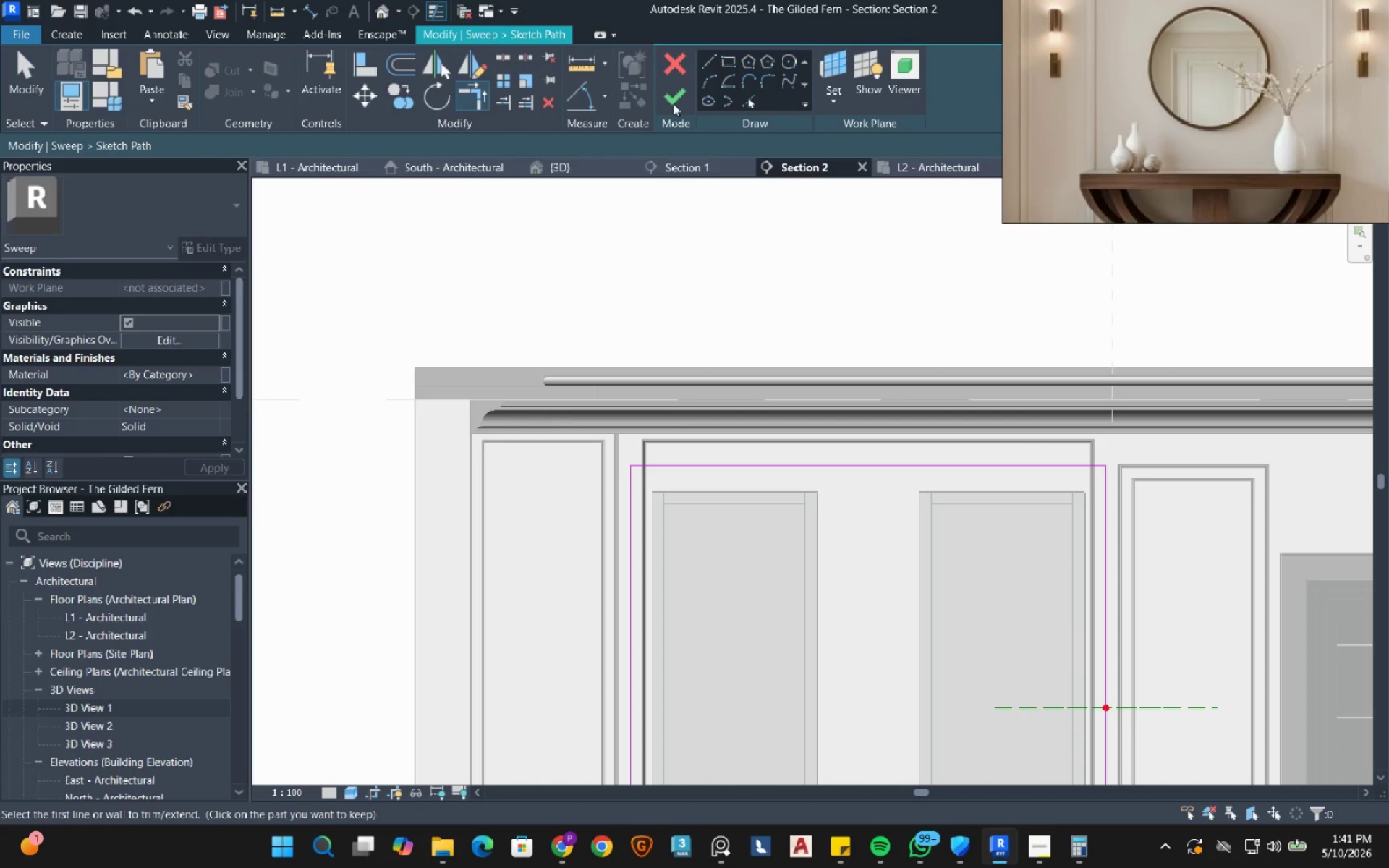 
left_click([672, 101])
 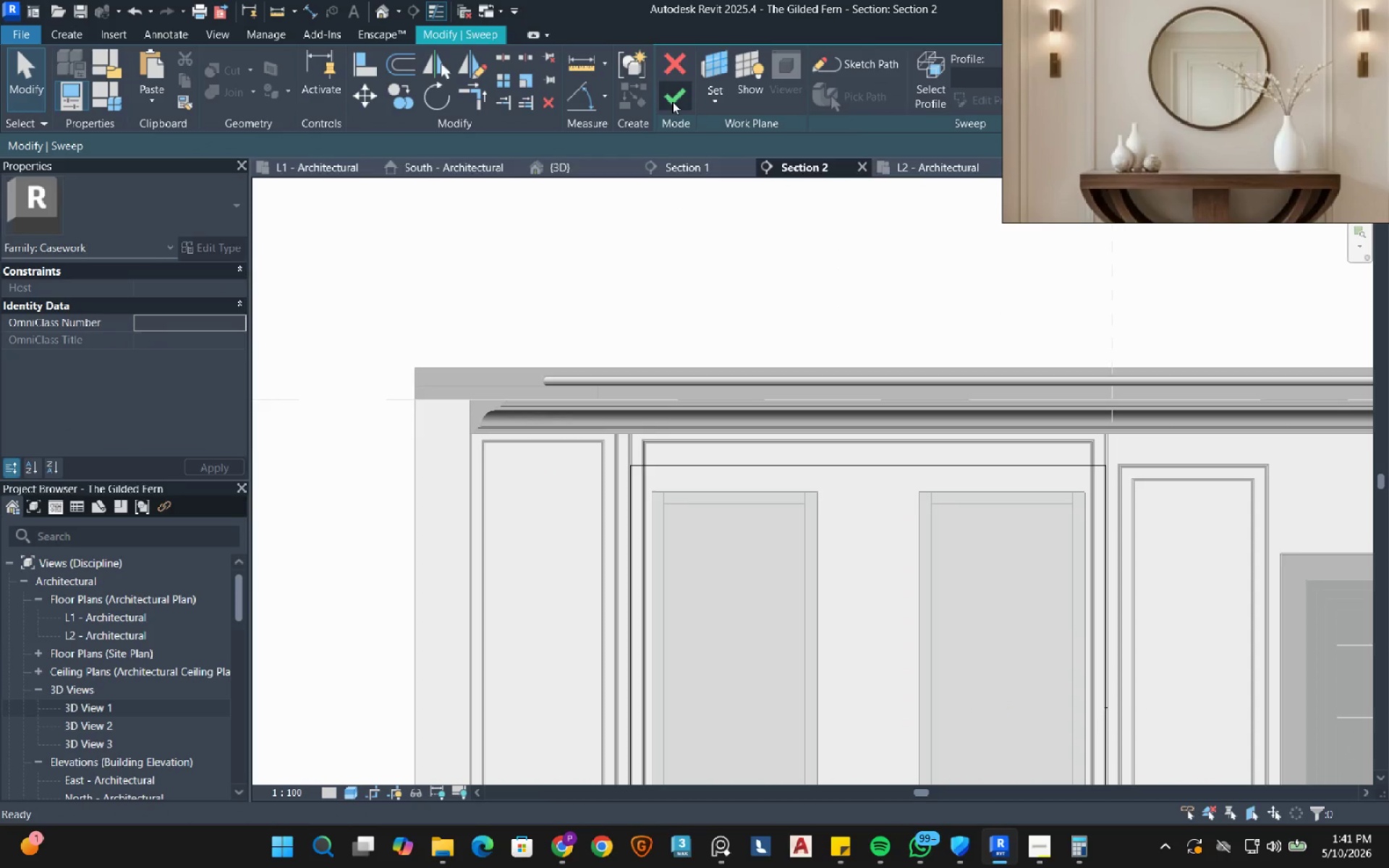 
left_click([672, 101])
 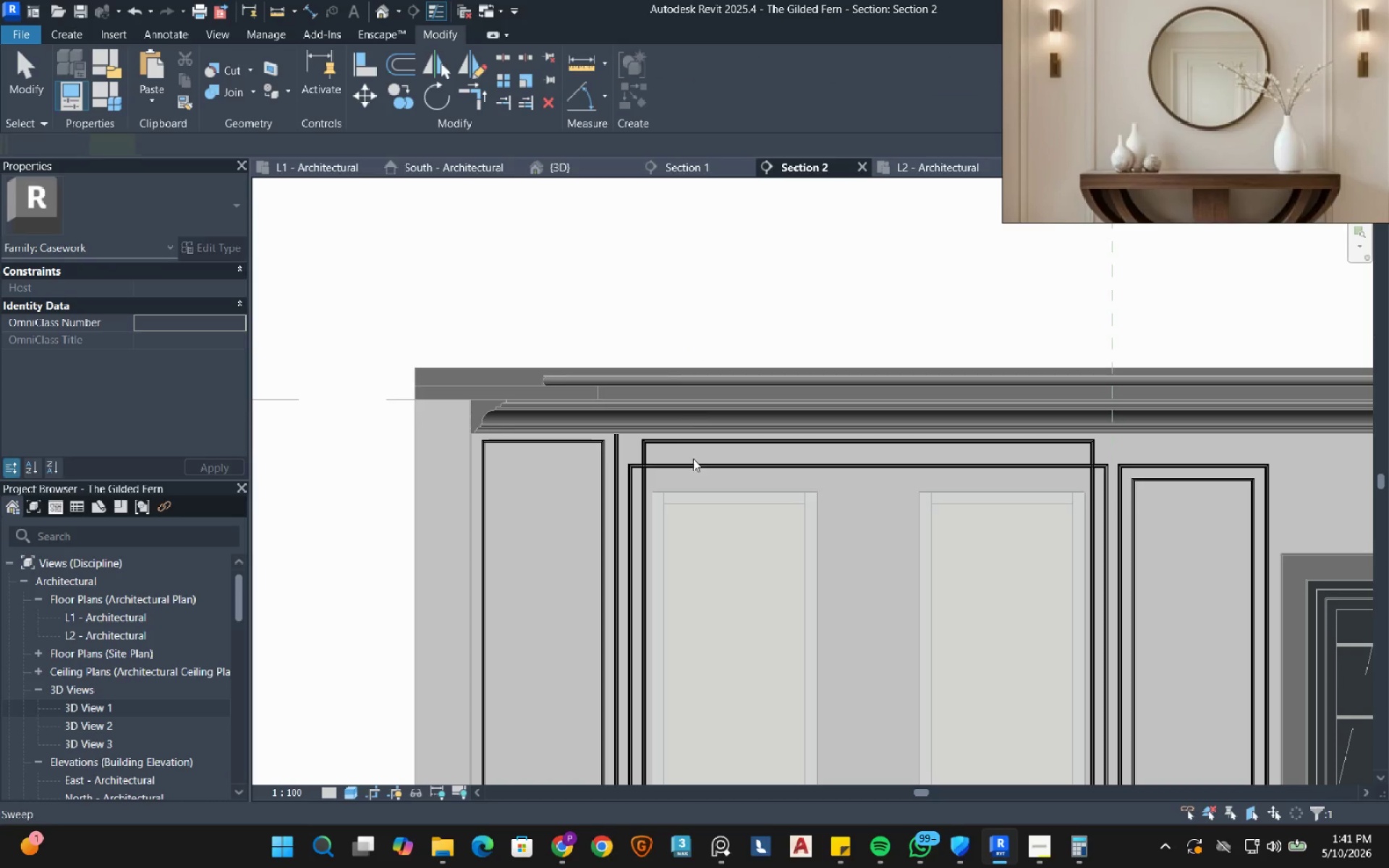 
left_click([661, 428])
 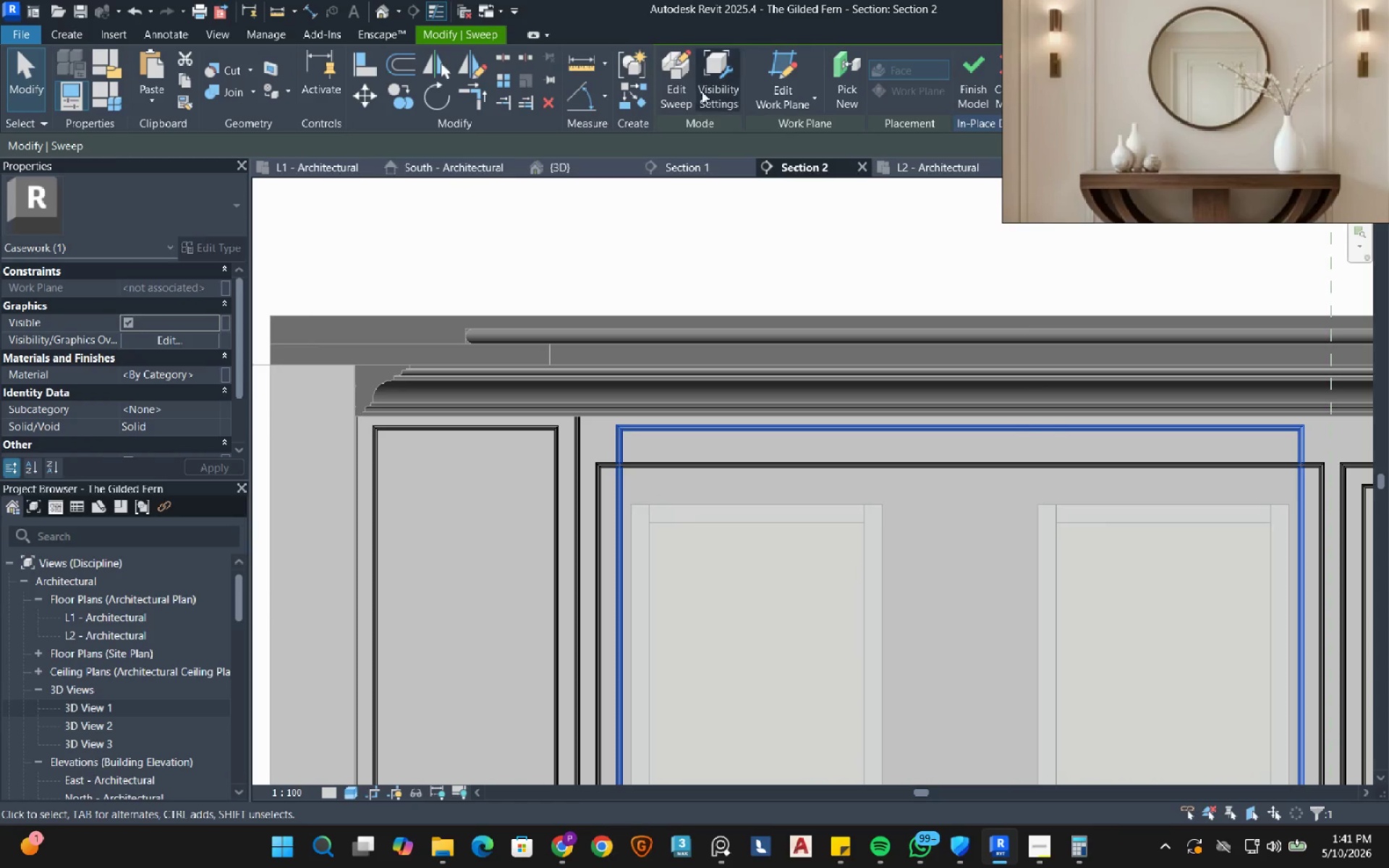 
scroll: coordinate [690, 469], scroll_direction: up, amount: 3.0
 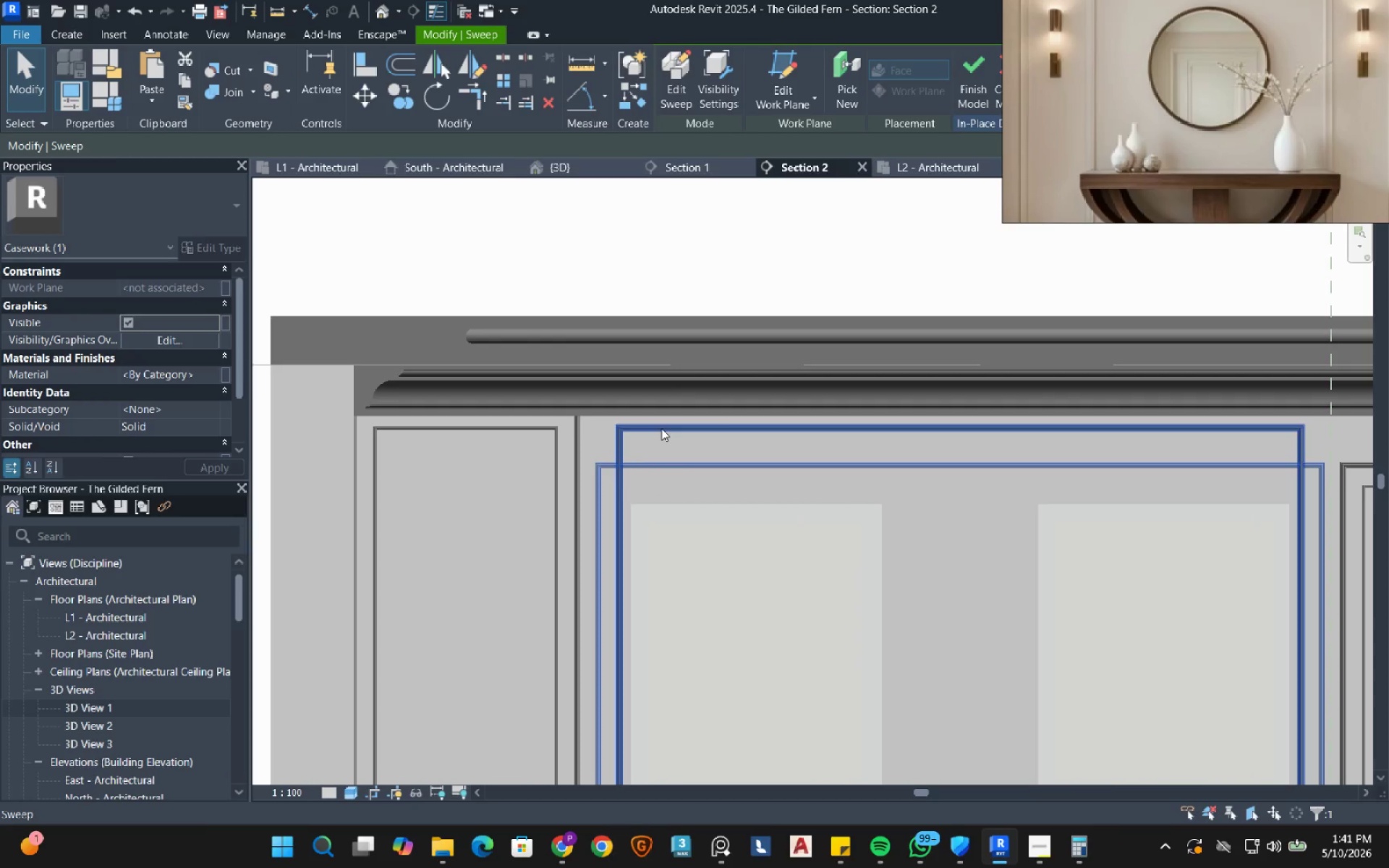 
left_click([687, 85])
 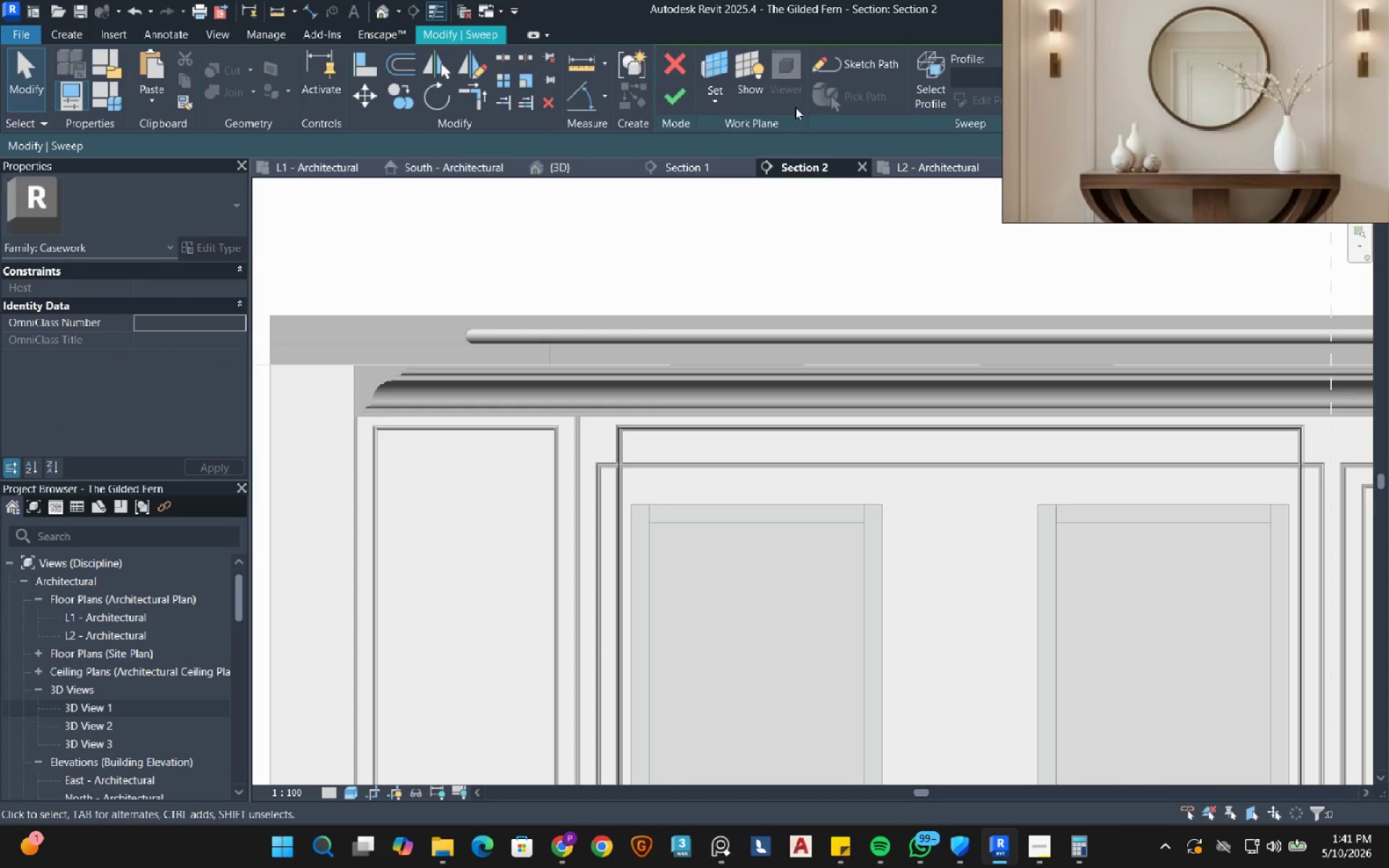 
left_click([851, 61])
 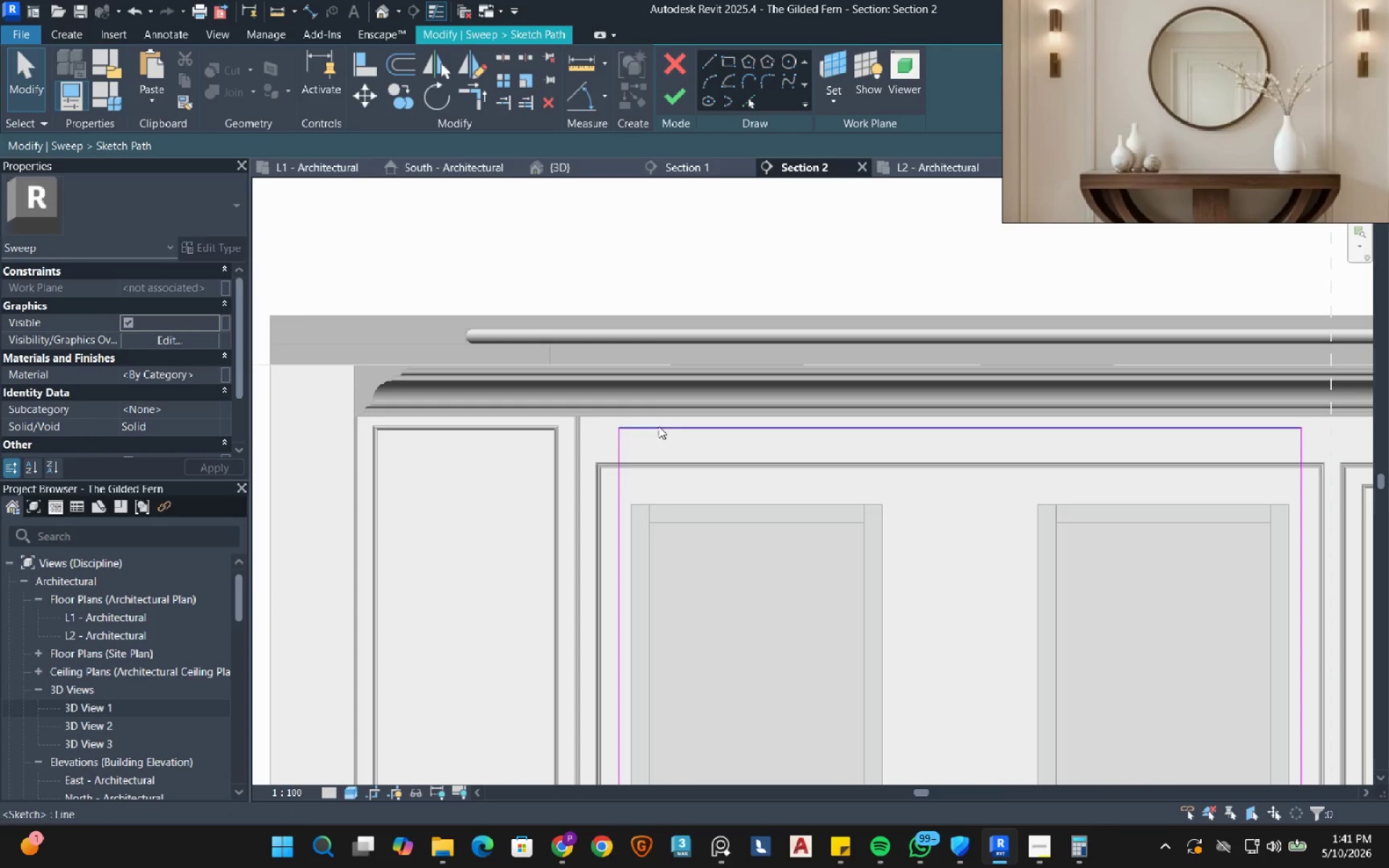 
left_click([658, 426])
 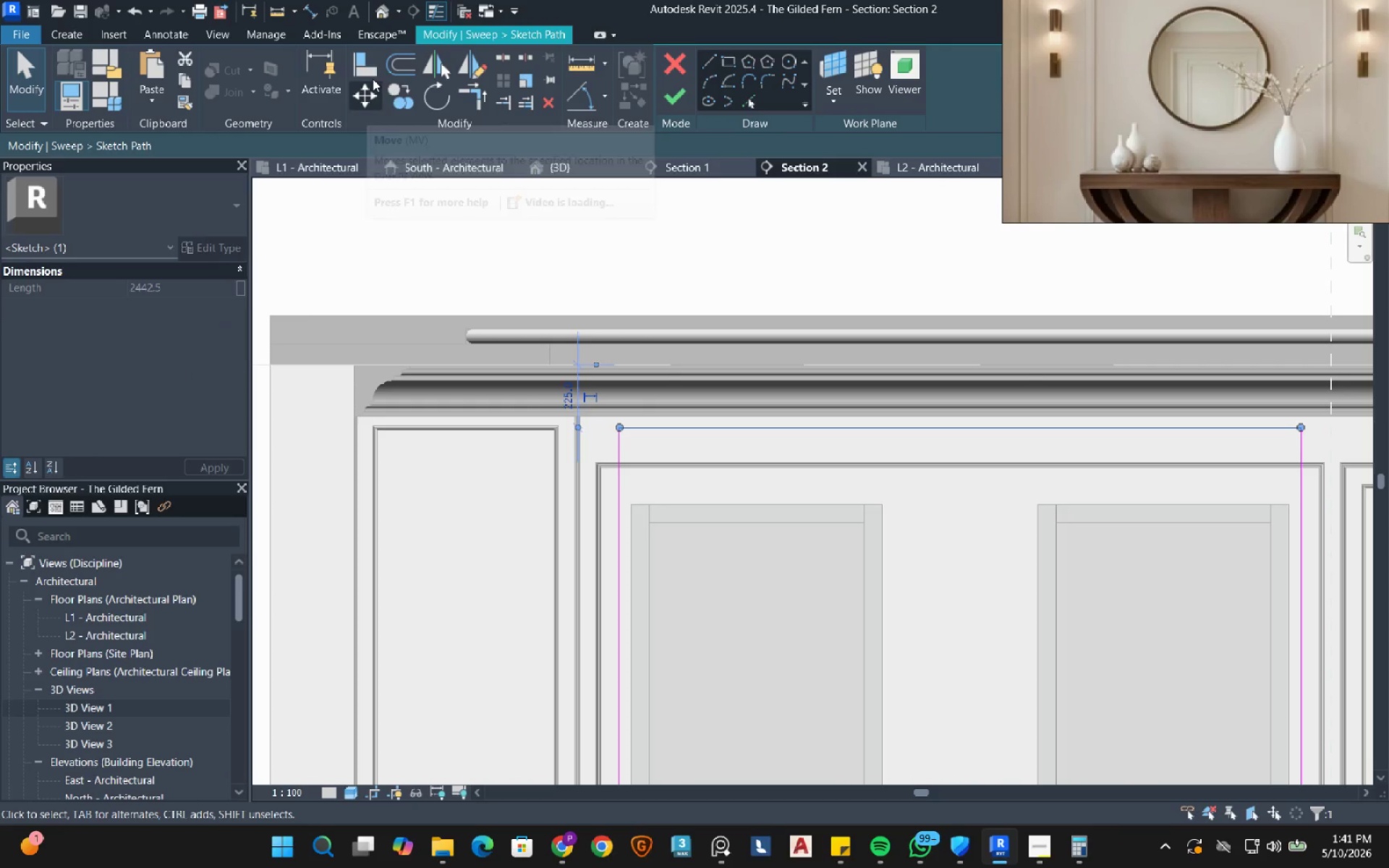 
left_click([367, 98])
 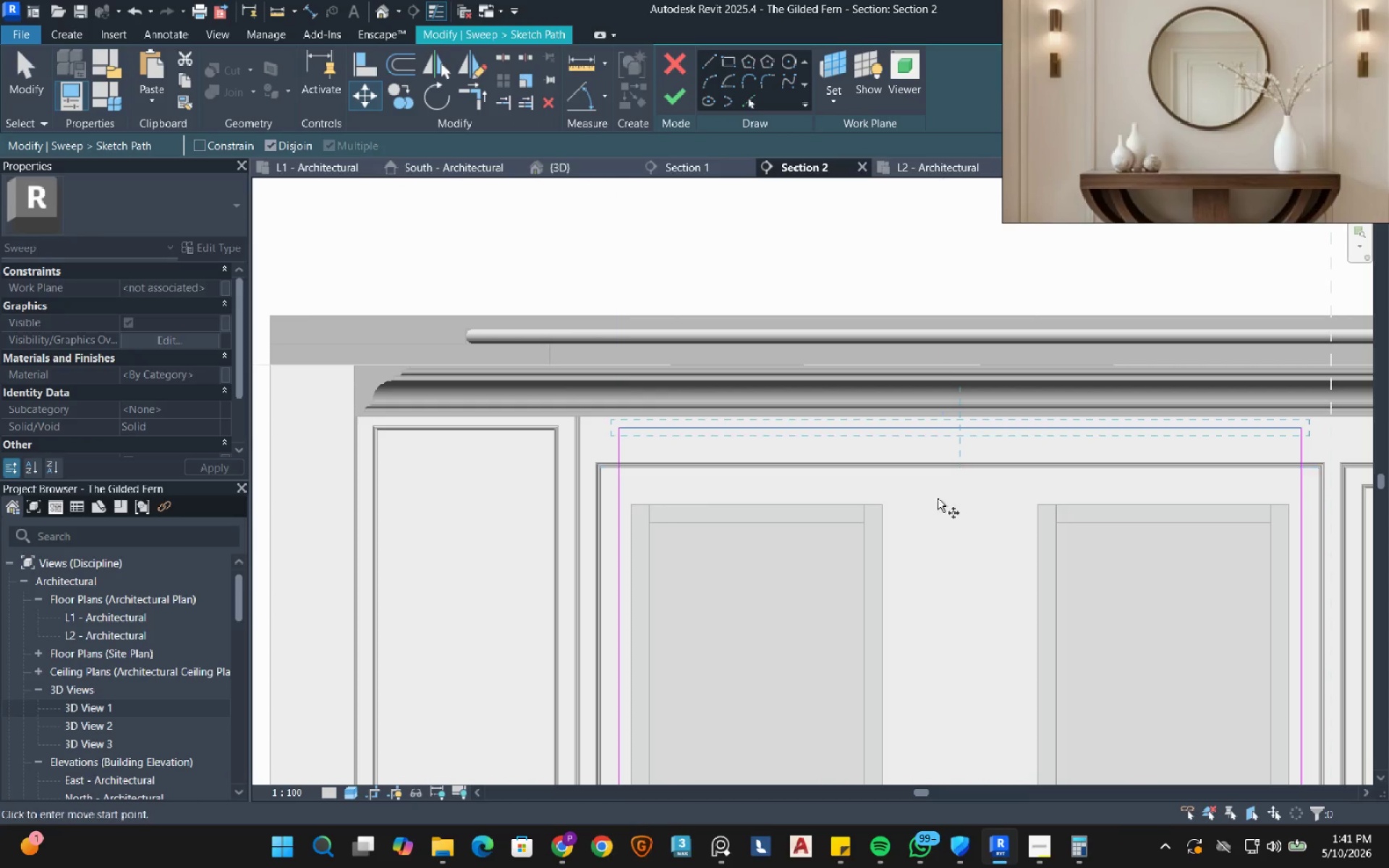 
left_click([938, 501])
 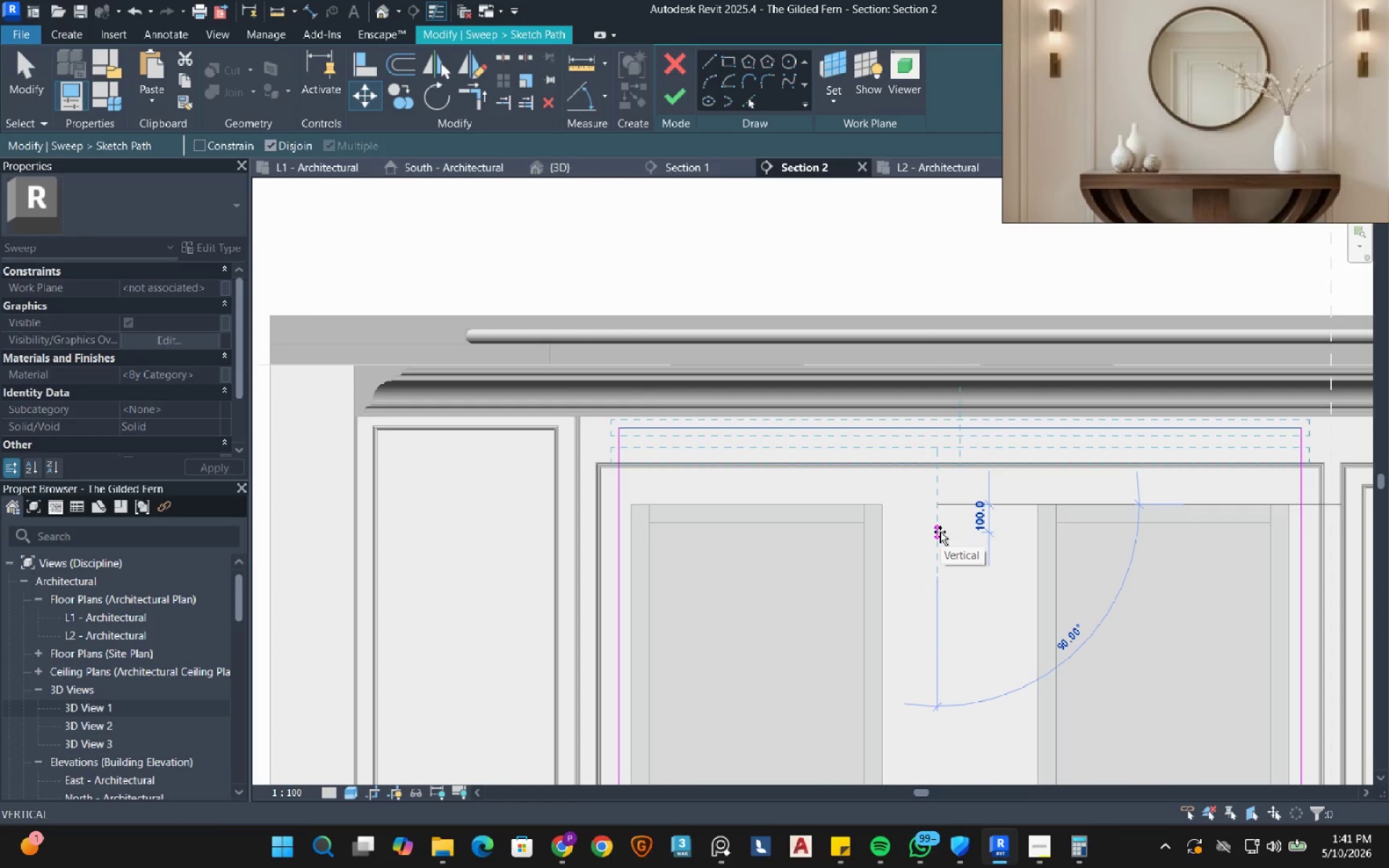 
key(Numpad2)
 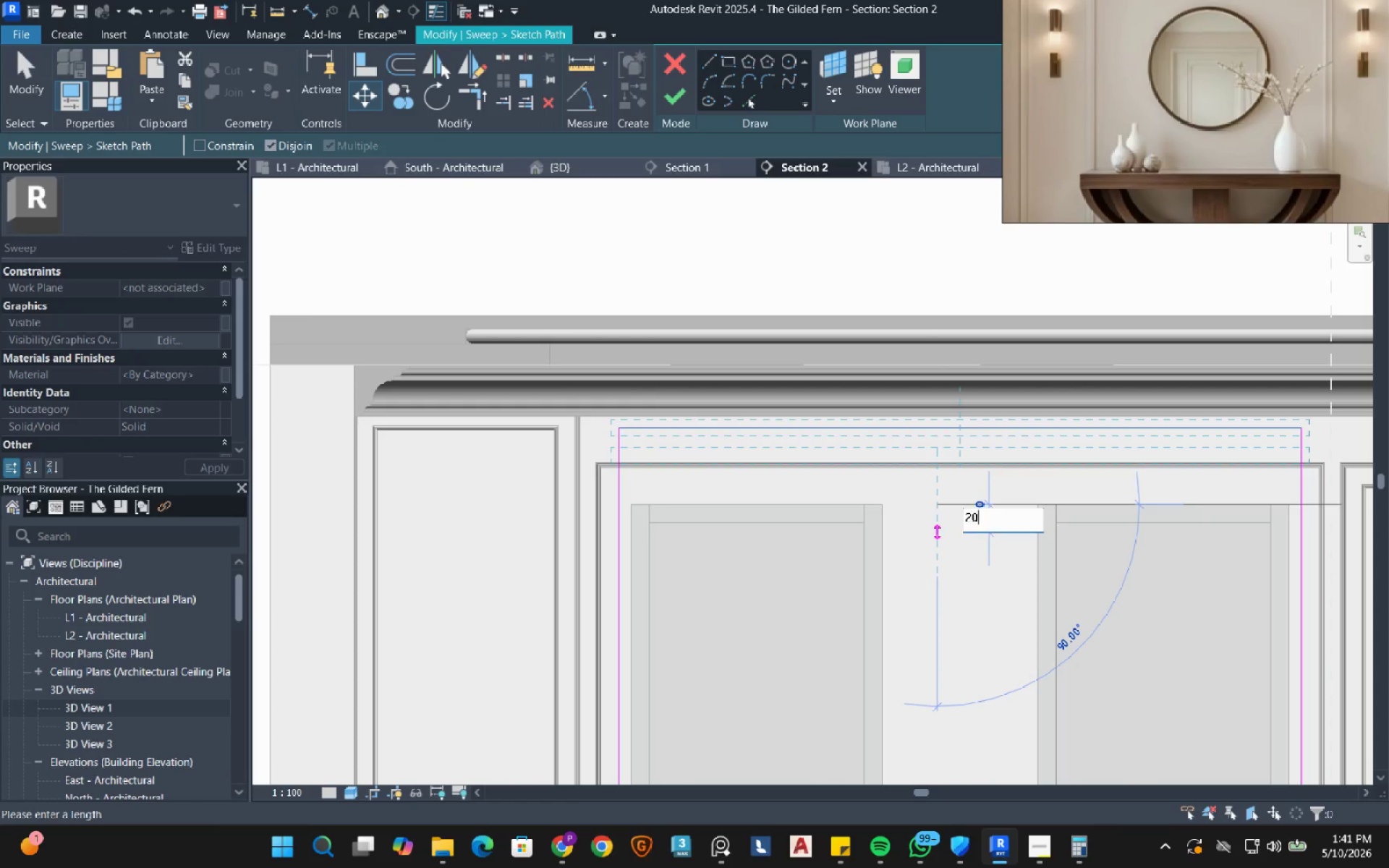 
key(Numpad0)
 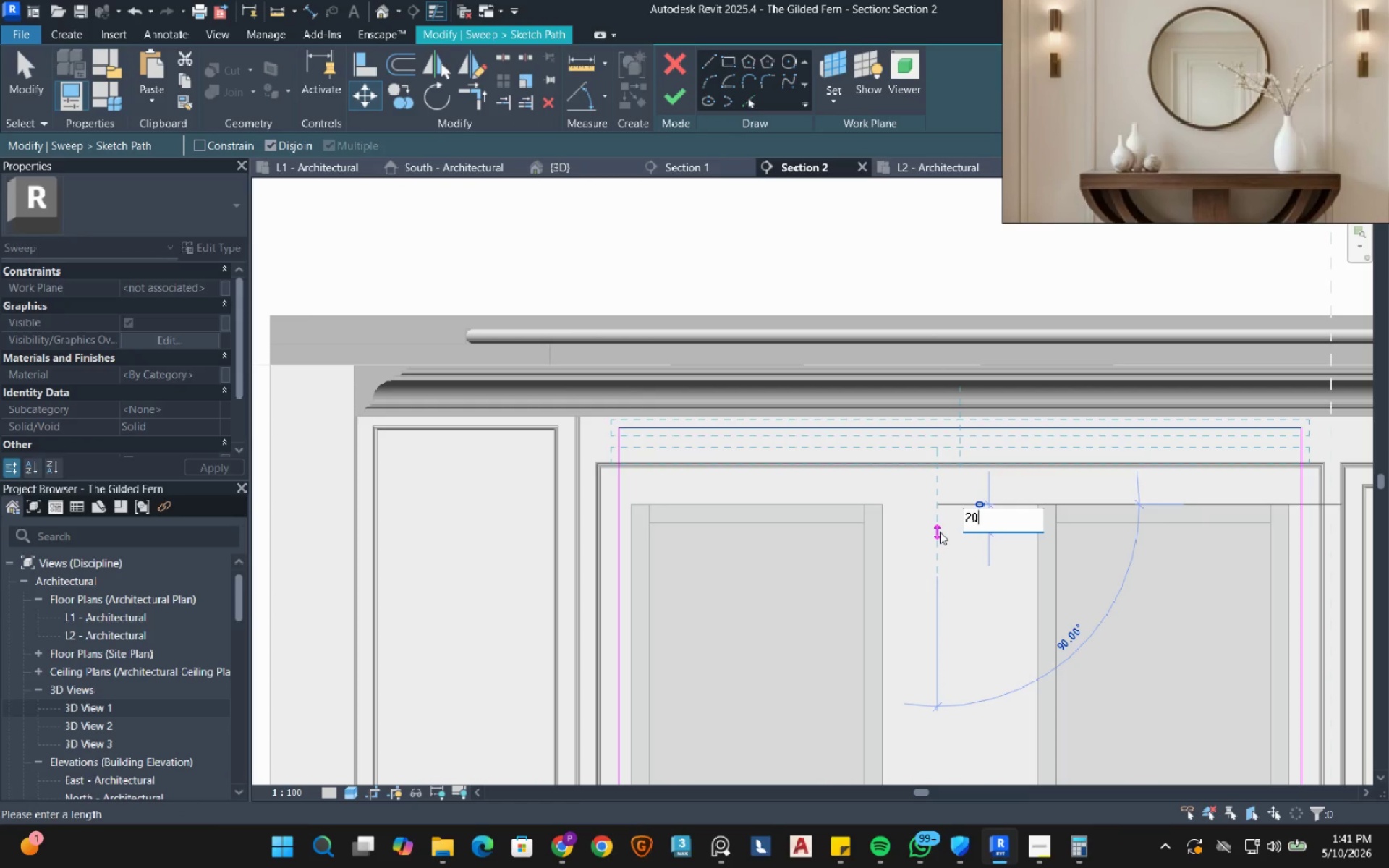 
key(Numpad9)
 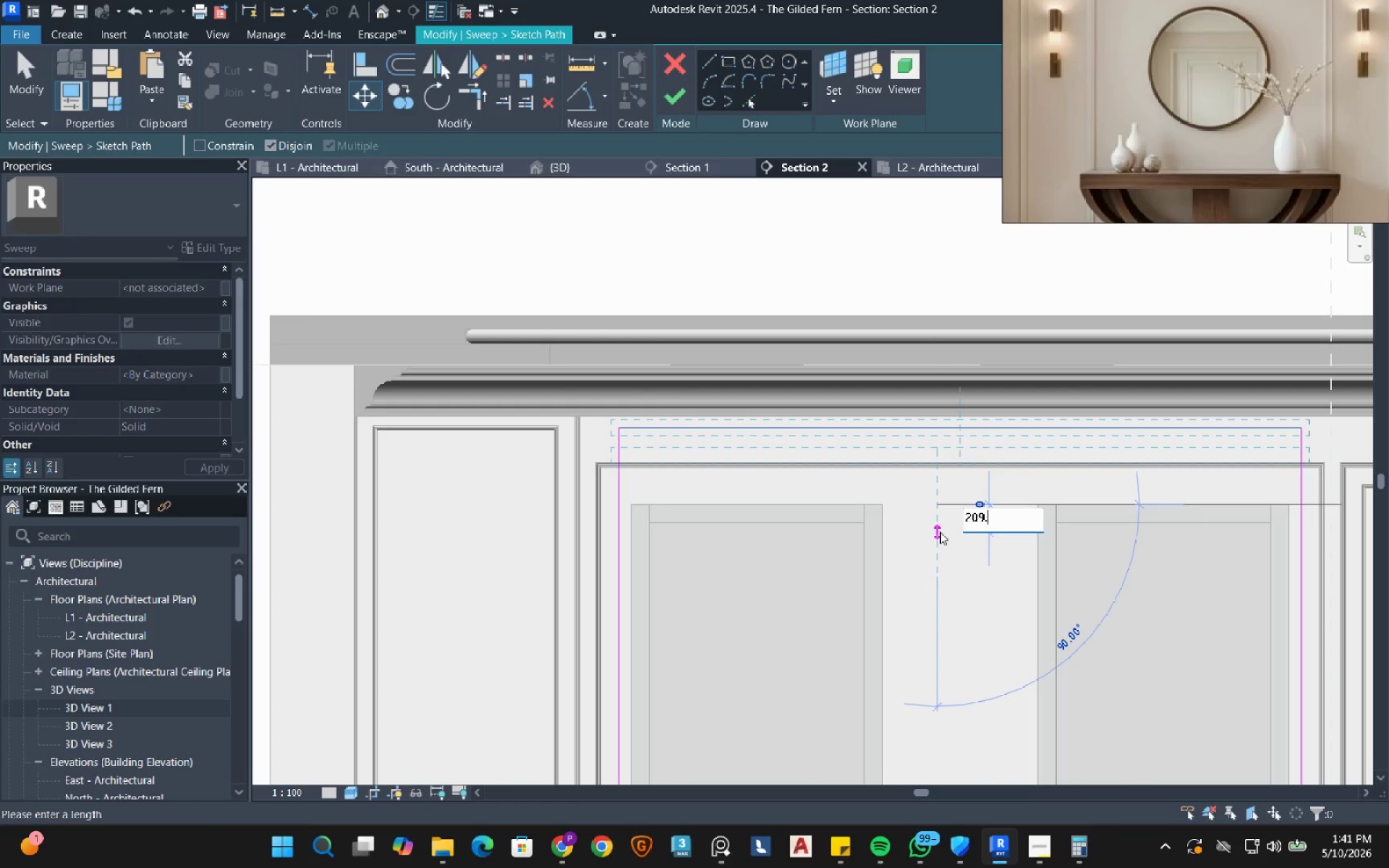 
key(NumpadDecimal)
 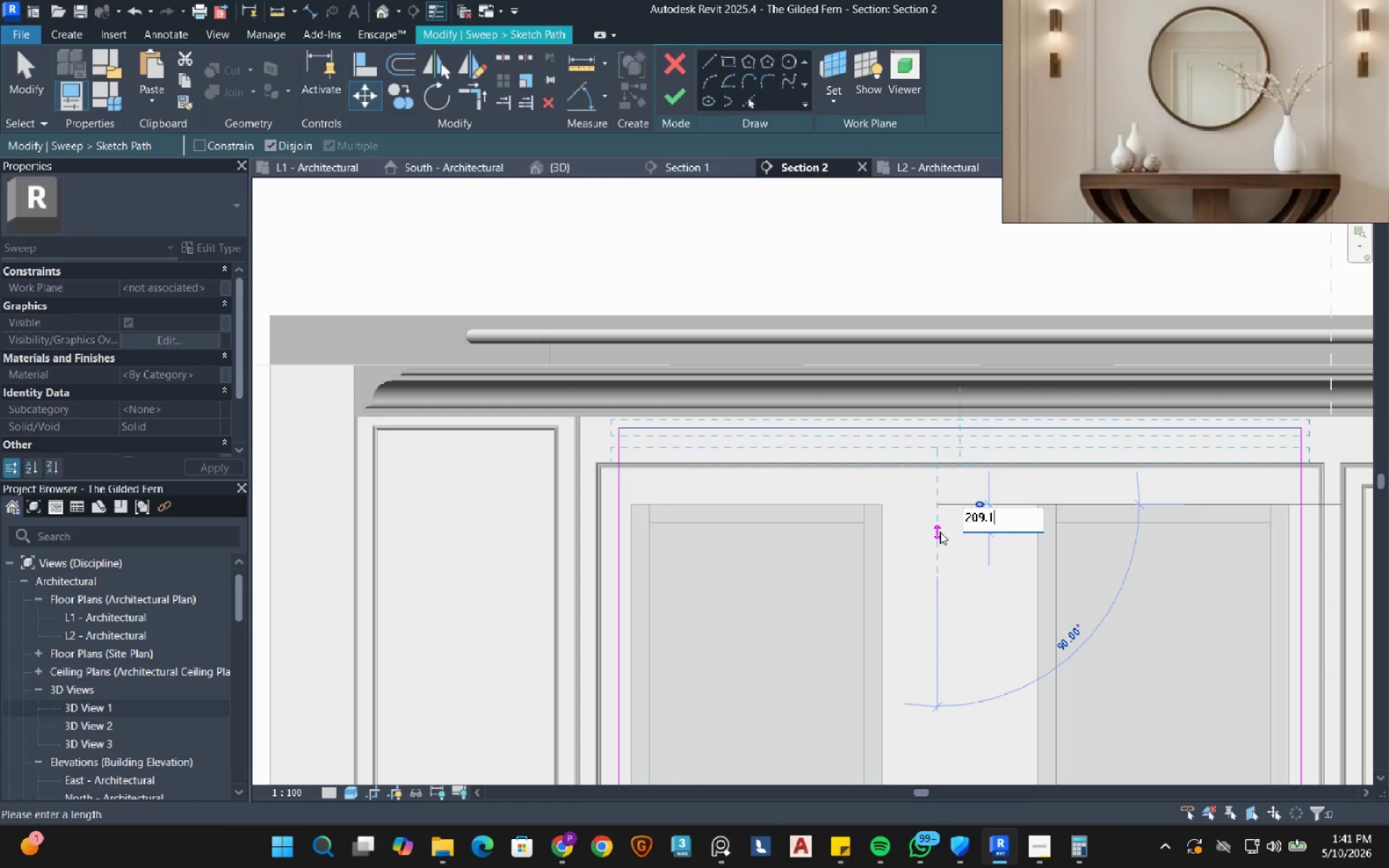 
key(Numpad1)
 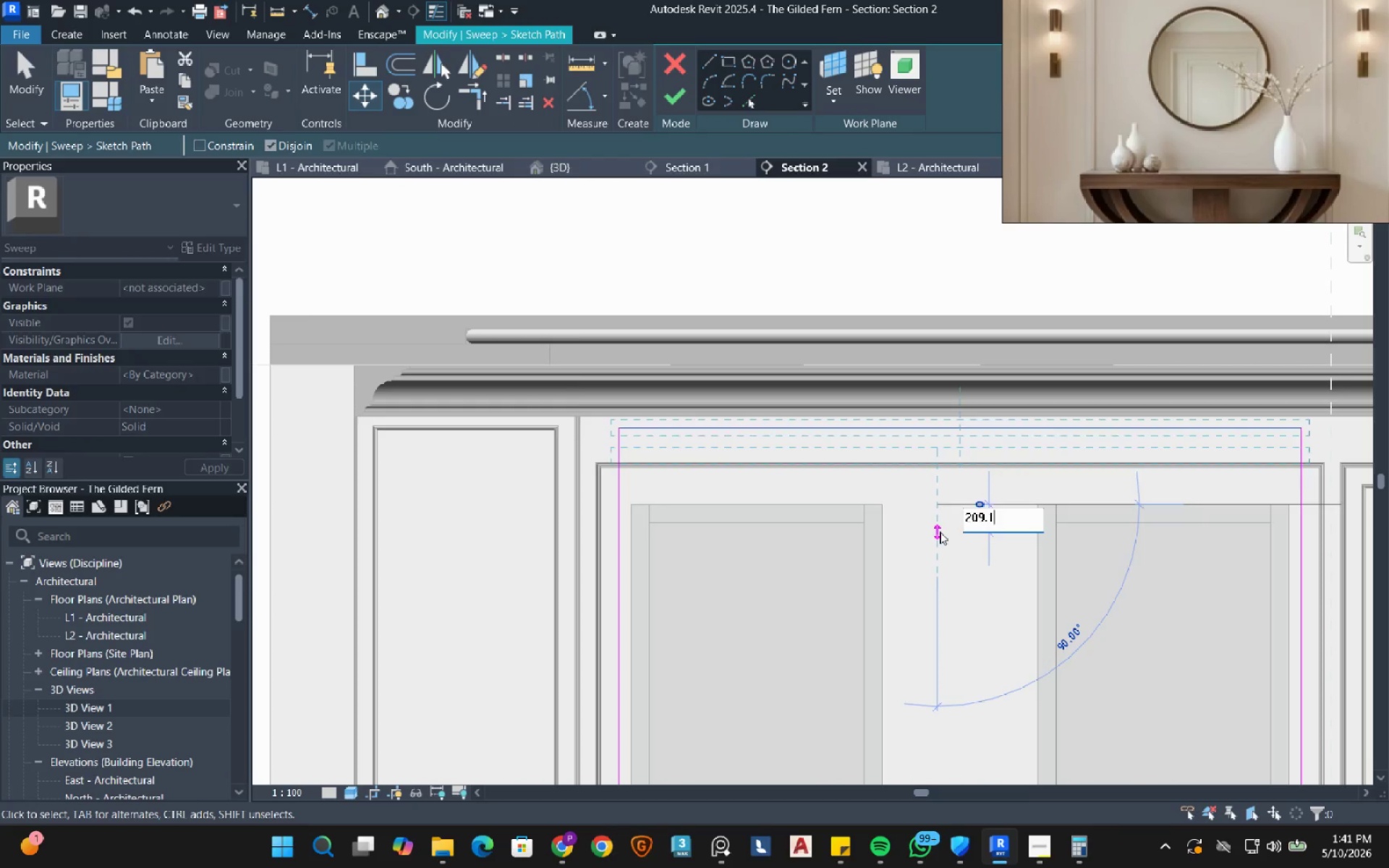 
key(NumpadEnter)
 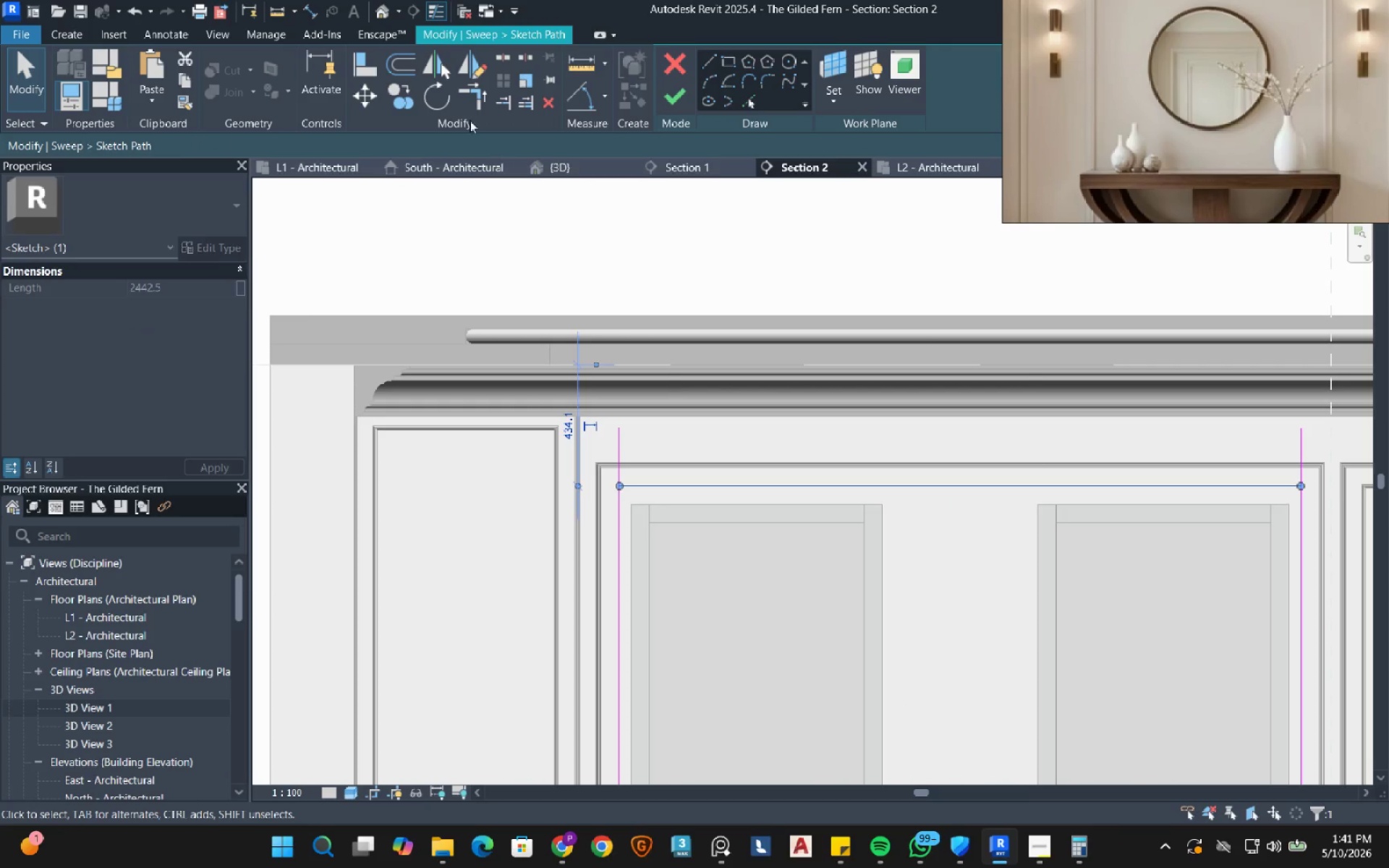 
left_click([483, 98])
 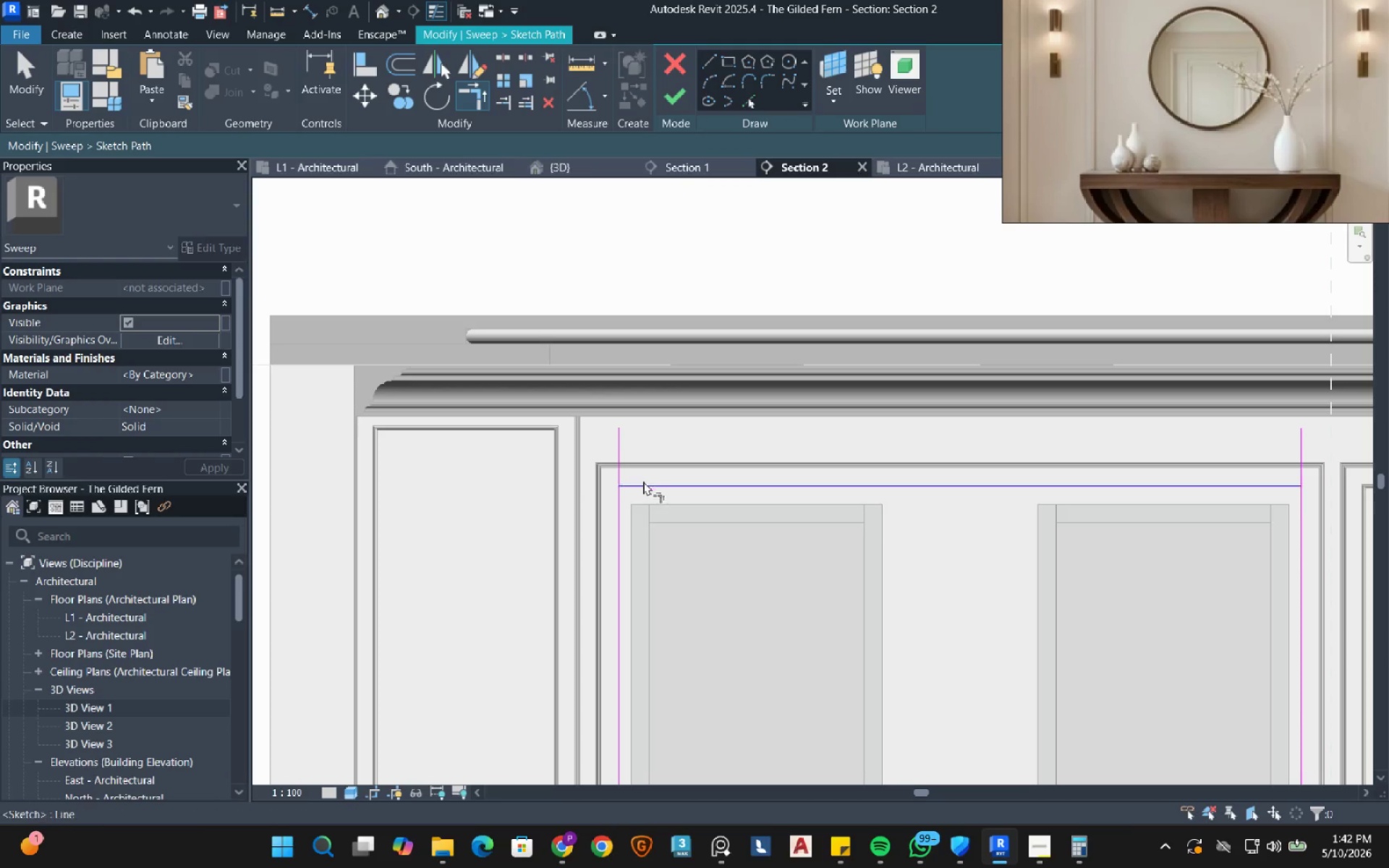 
left_click_drag(start_coordinate=[643, 482], to_coordinate=[640, 488])
 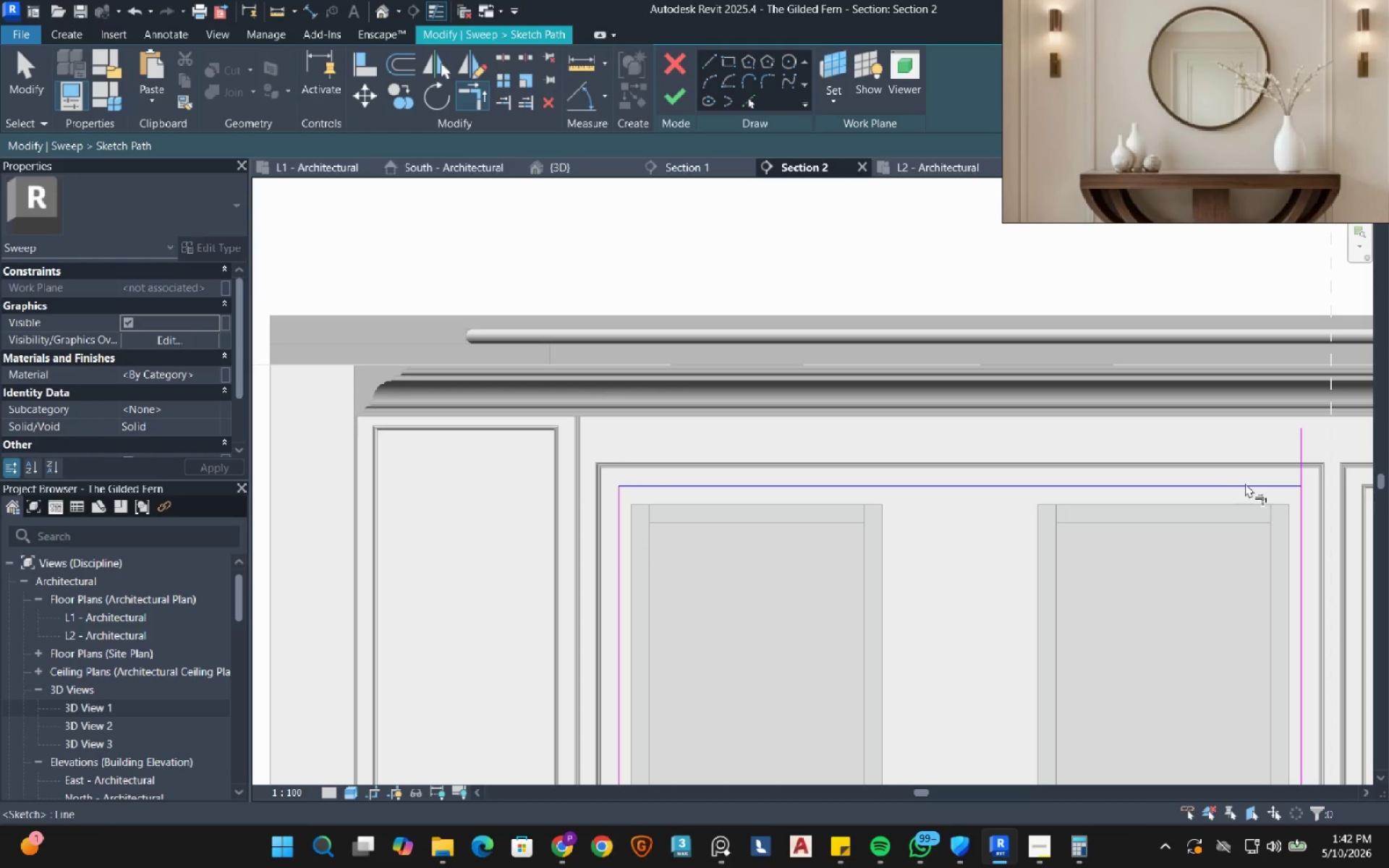 
left_click_drag(start_coordinate=[1246, 484], to_coordinate=[1260, 493])
 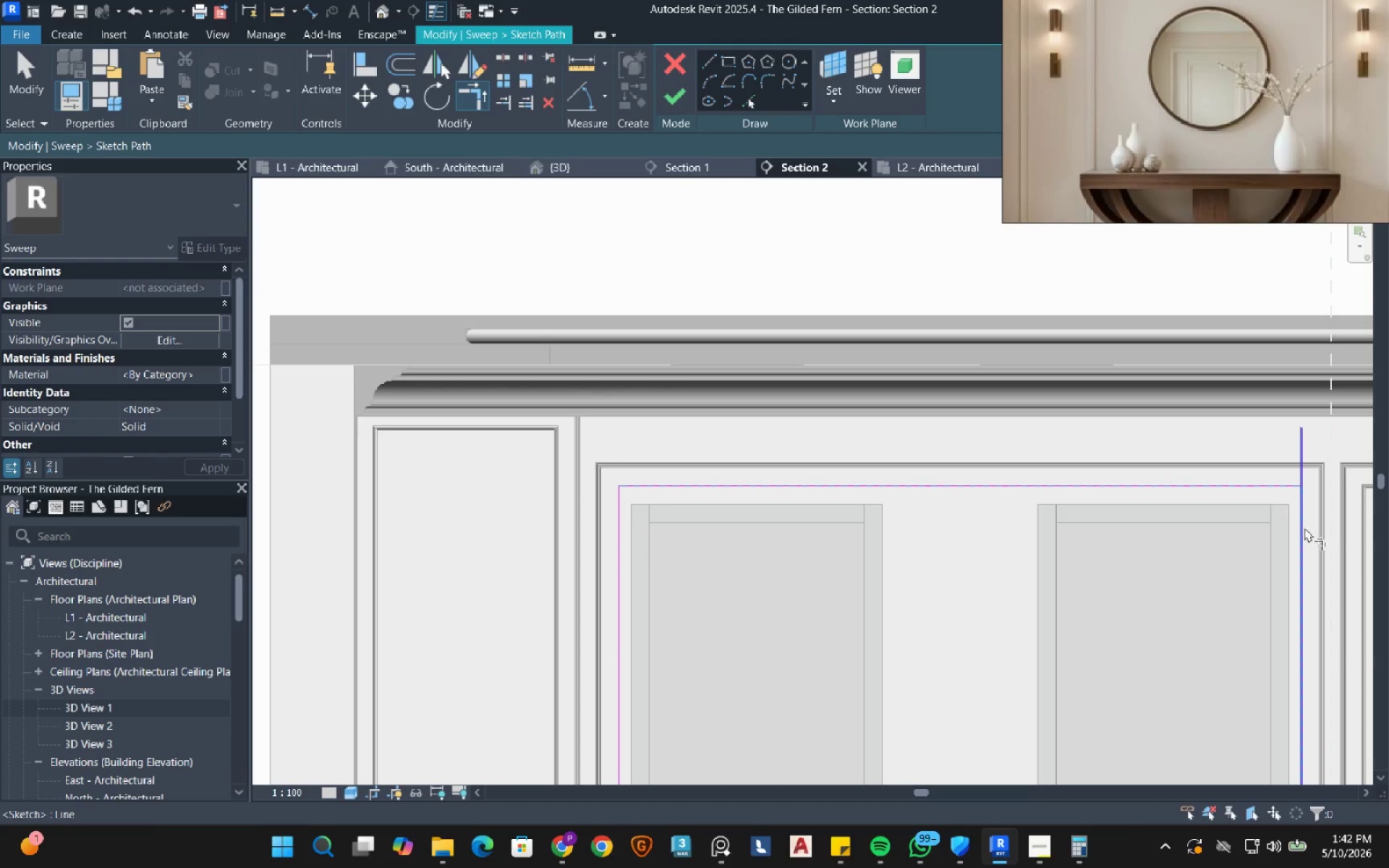 
left_click([1304, 527])
 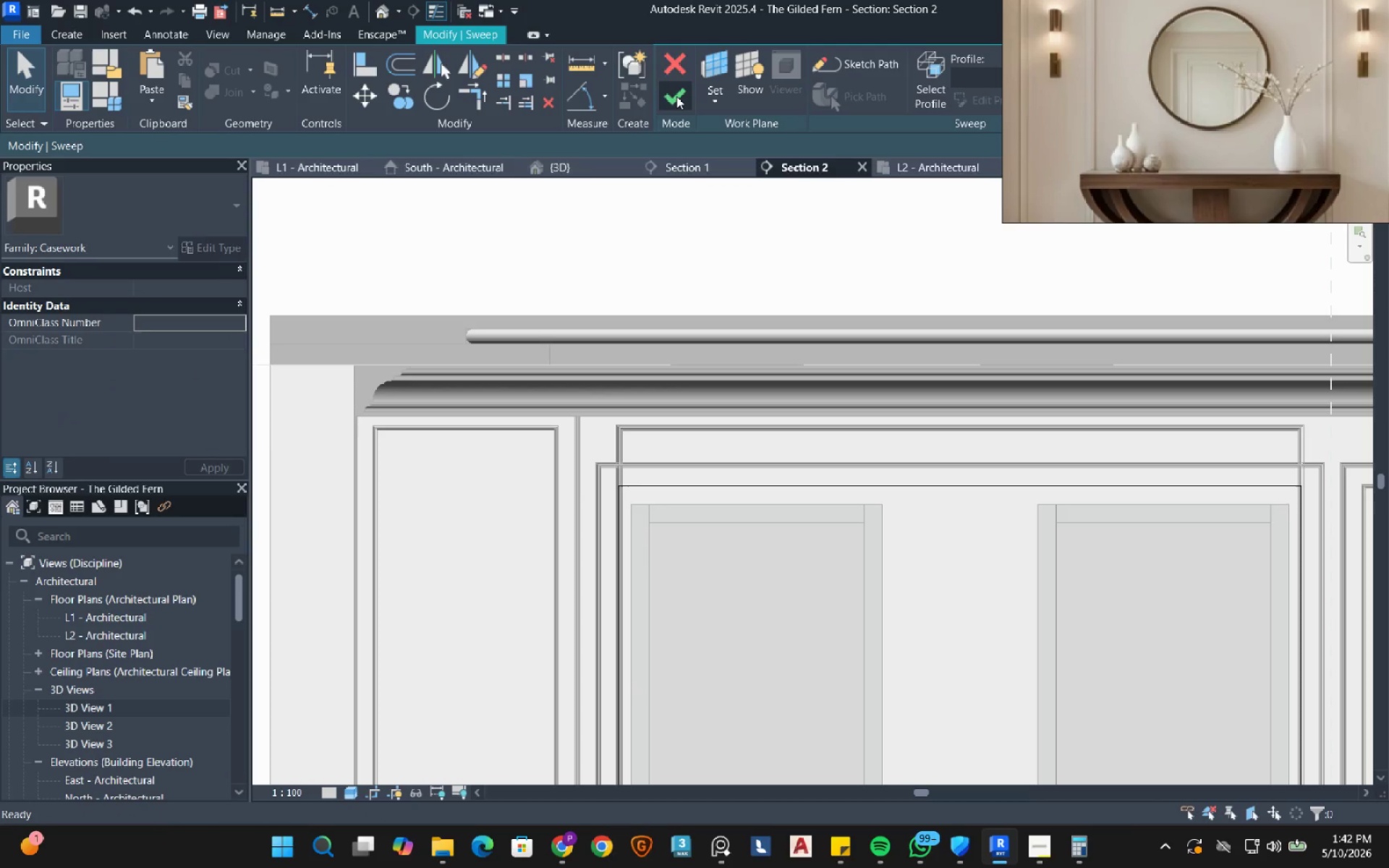 
left_click([676, 96])
 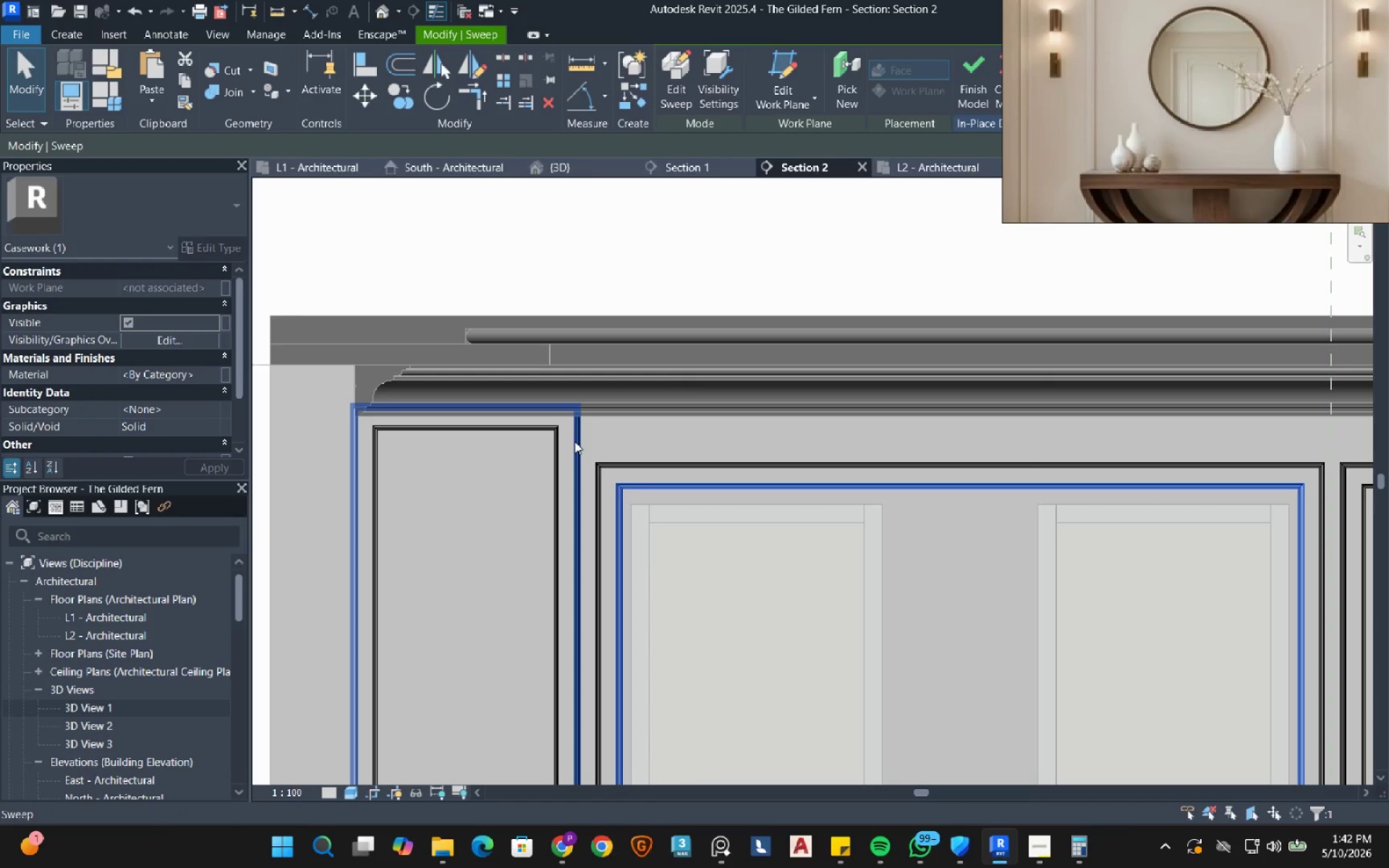 
left_click([574, 441])
 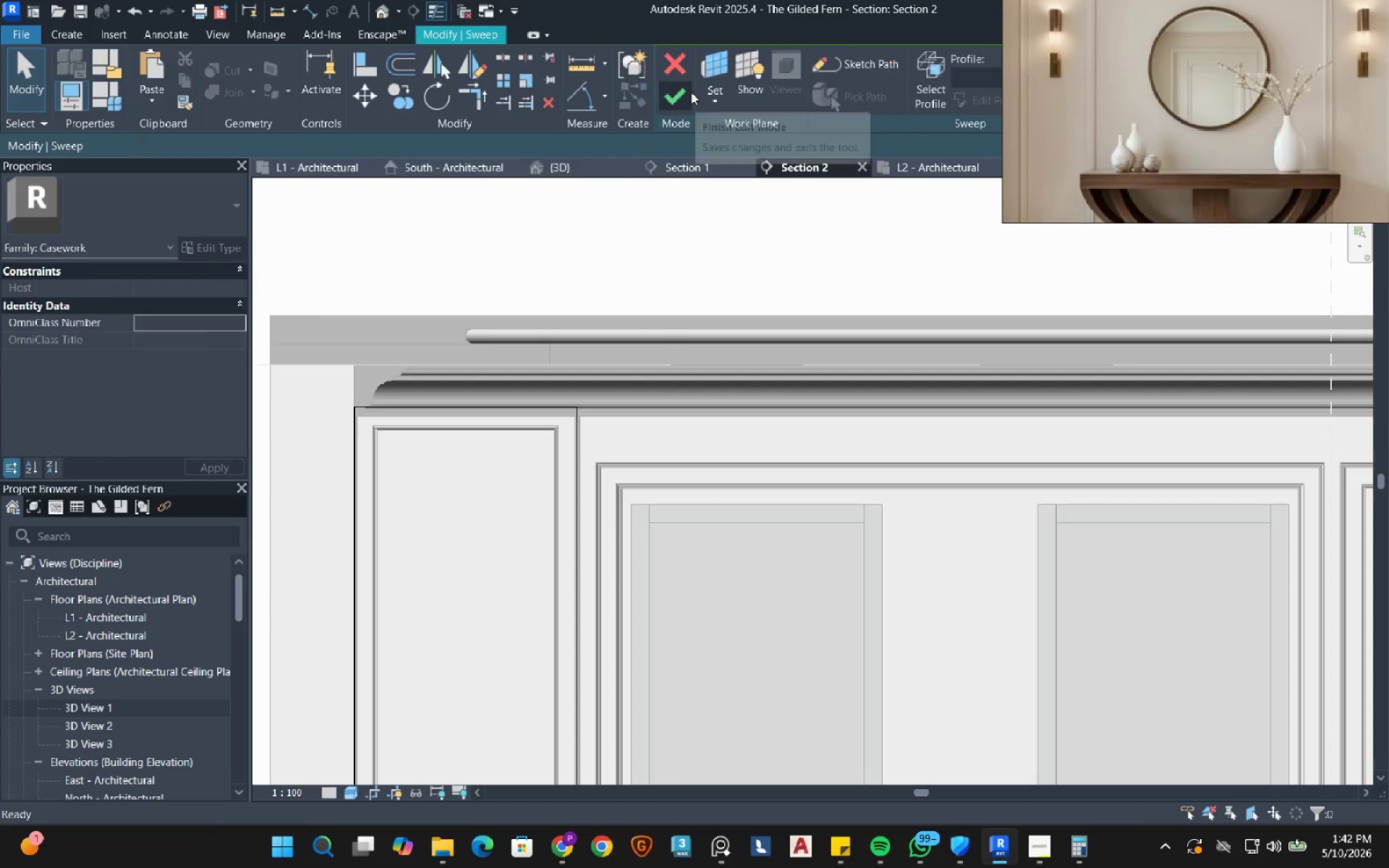 
left_click([851, 64])
 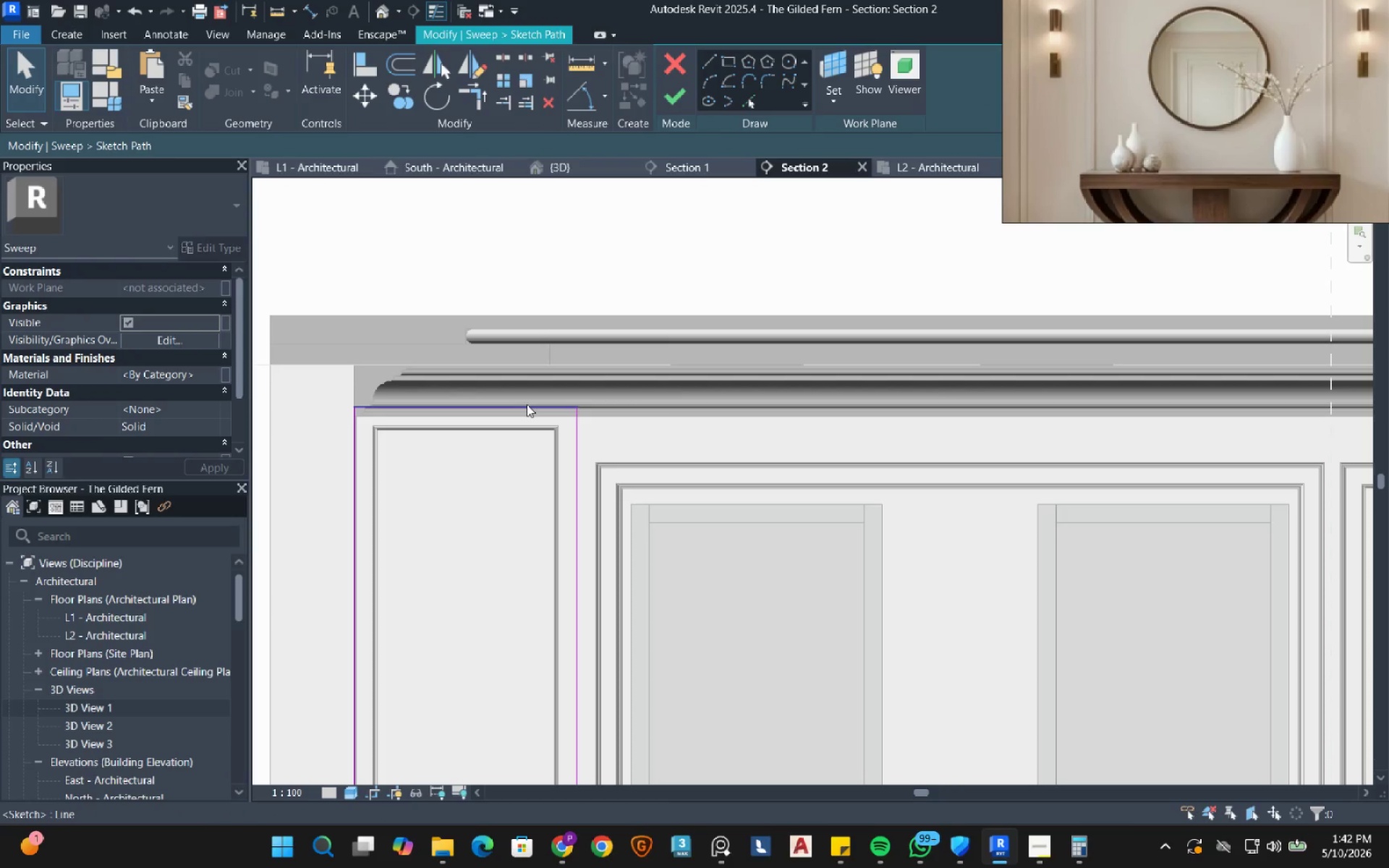 
left_click([527, 404])
 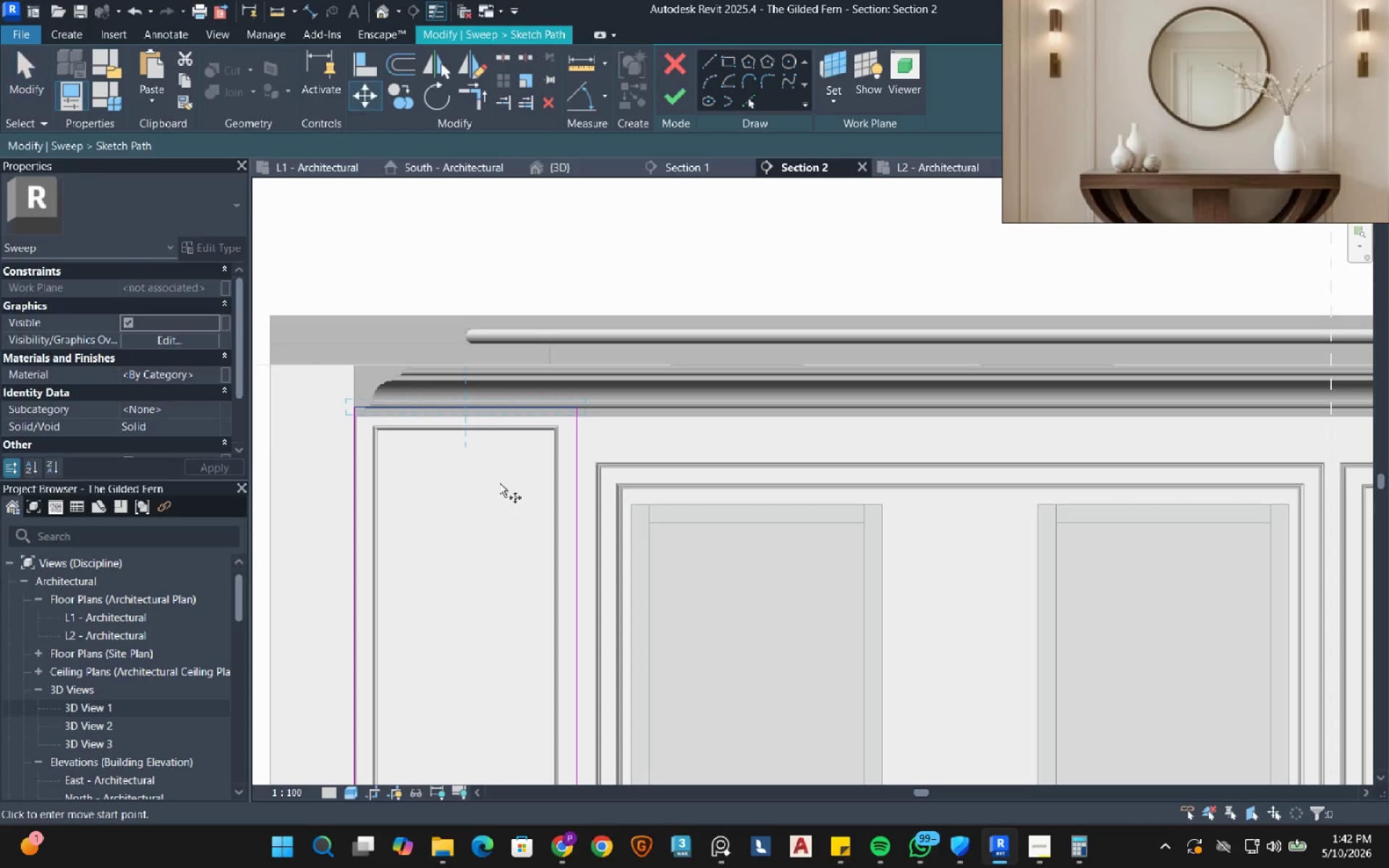 
left_click([494, 443])
 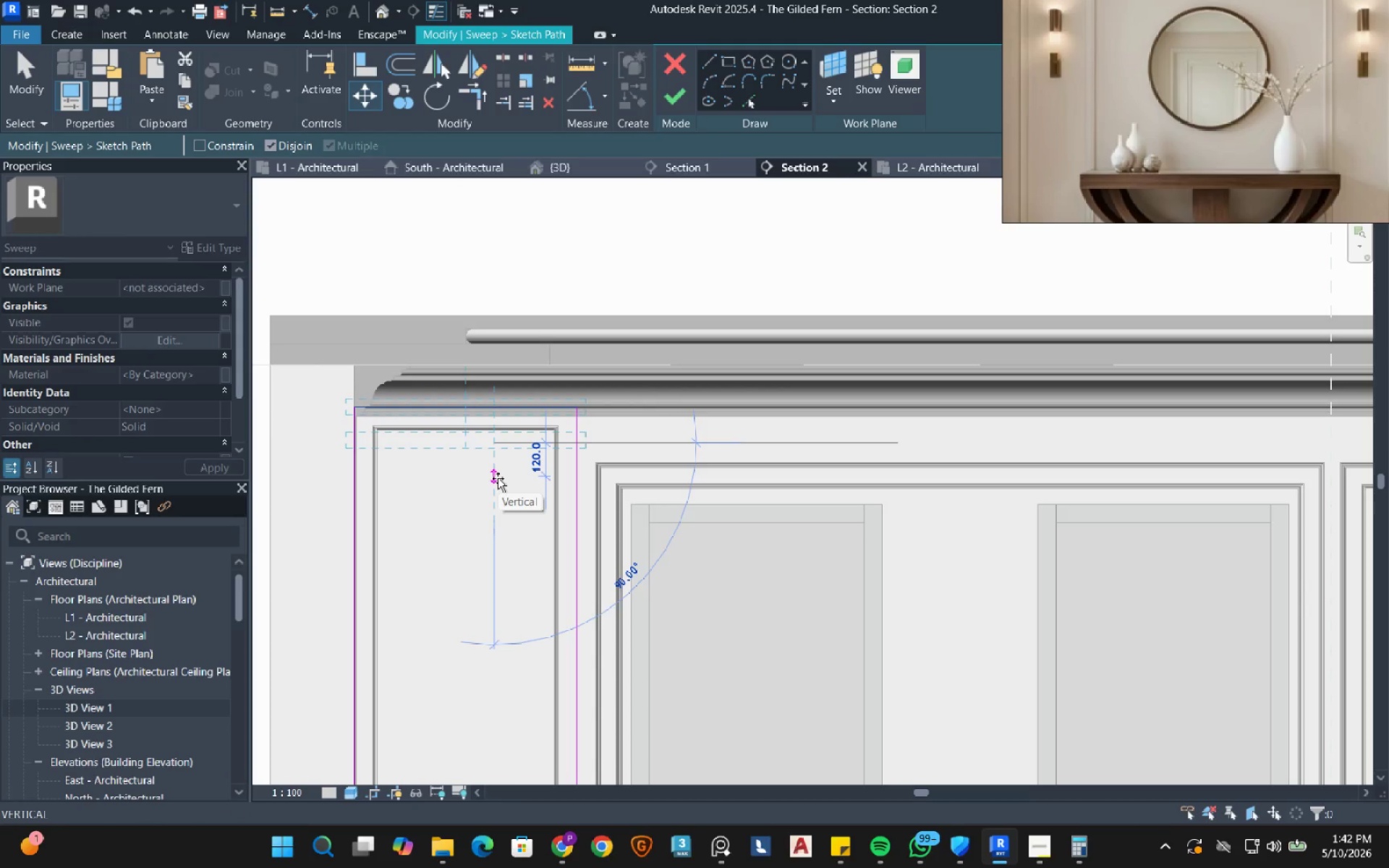 
key(Numpad2)
 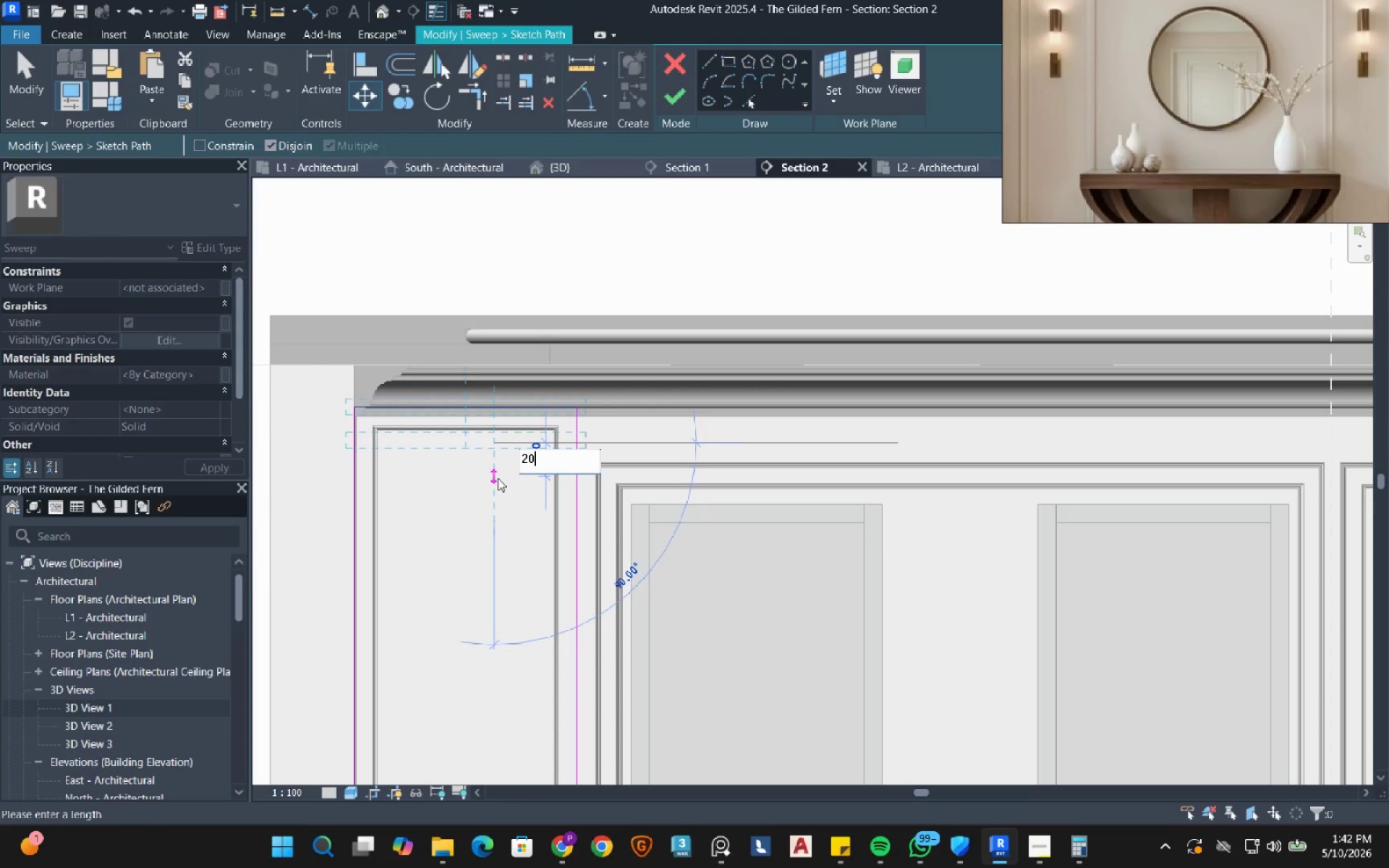 
key(Numpad0)
 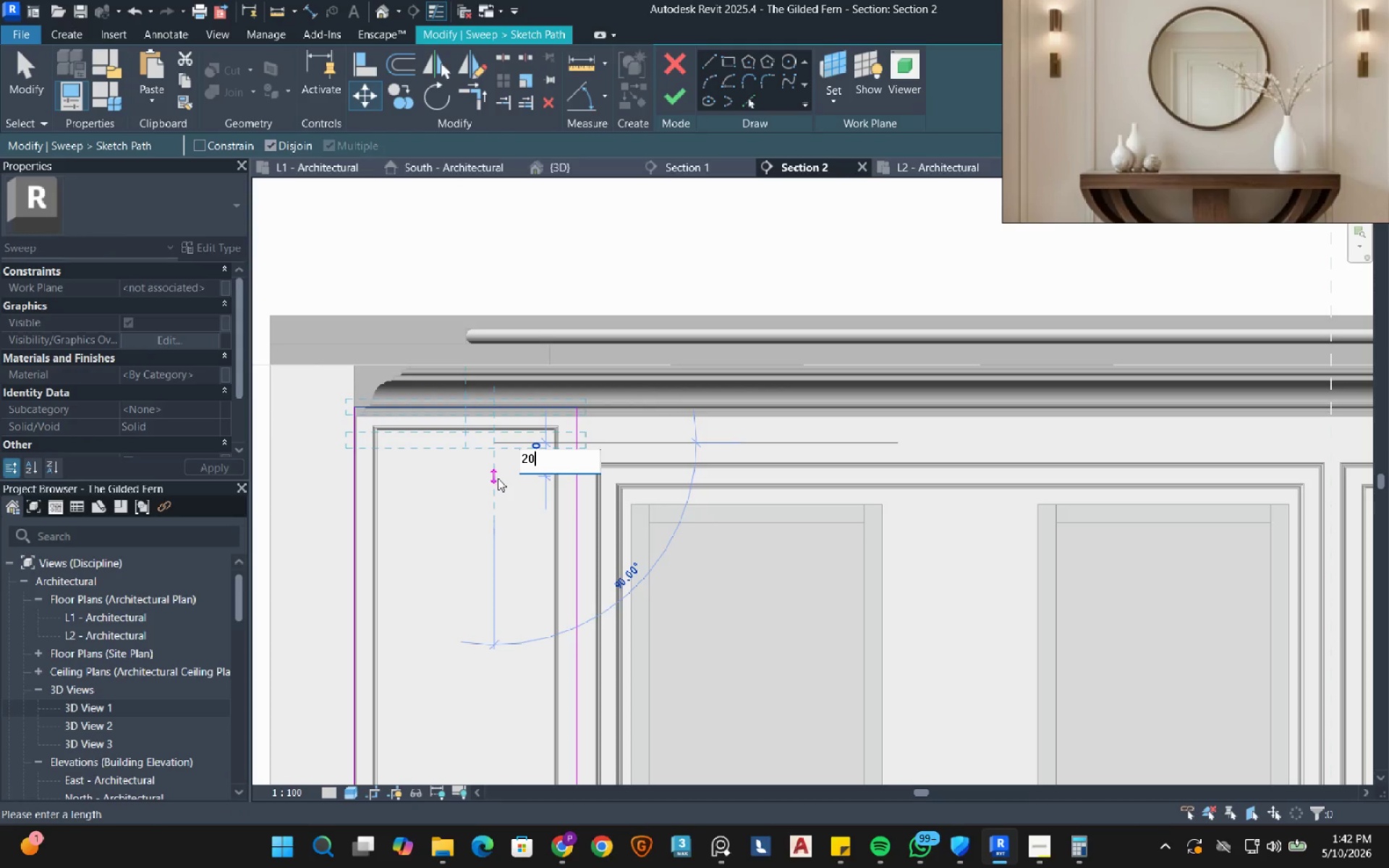 
key(NumpadDecimal)
 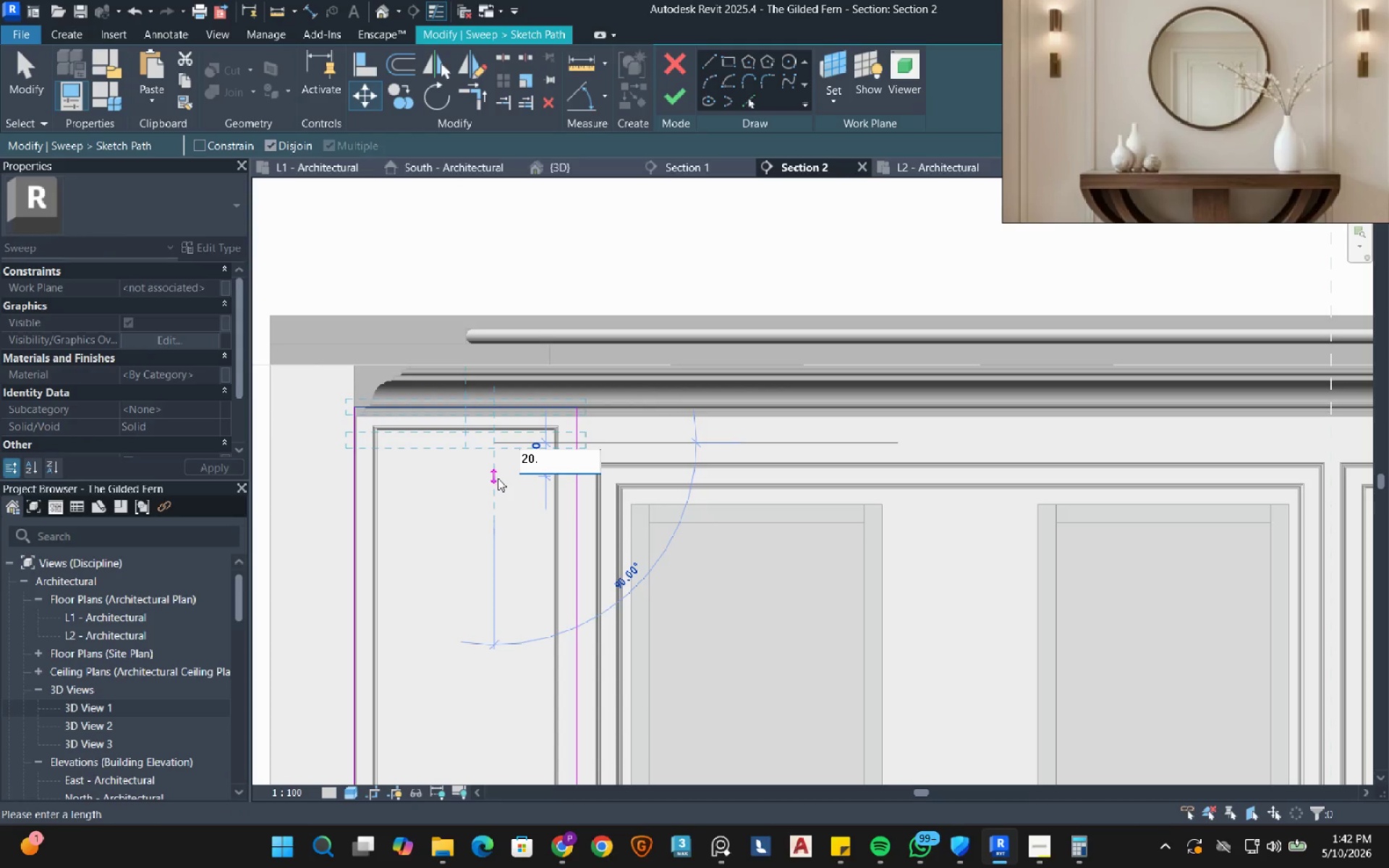 
key(Backspace)
 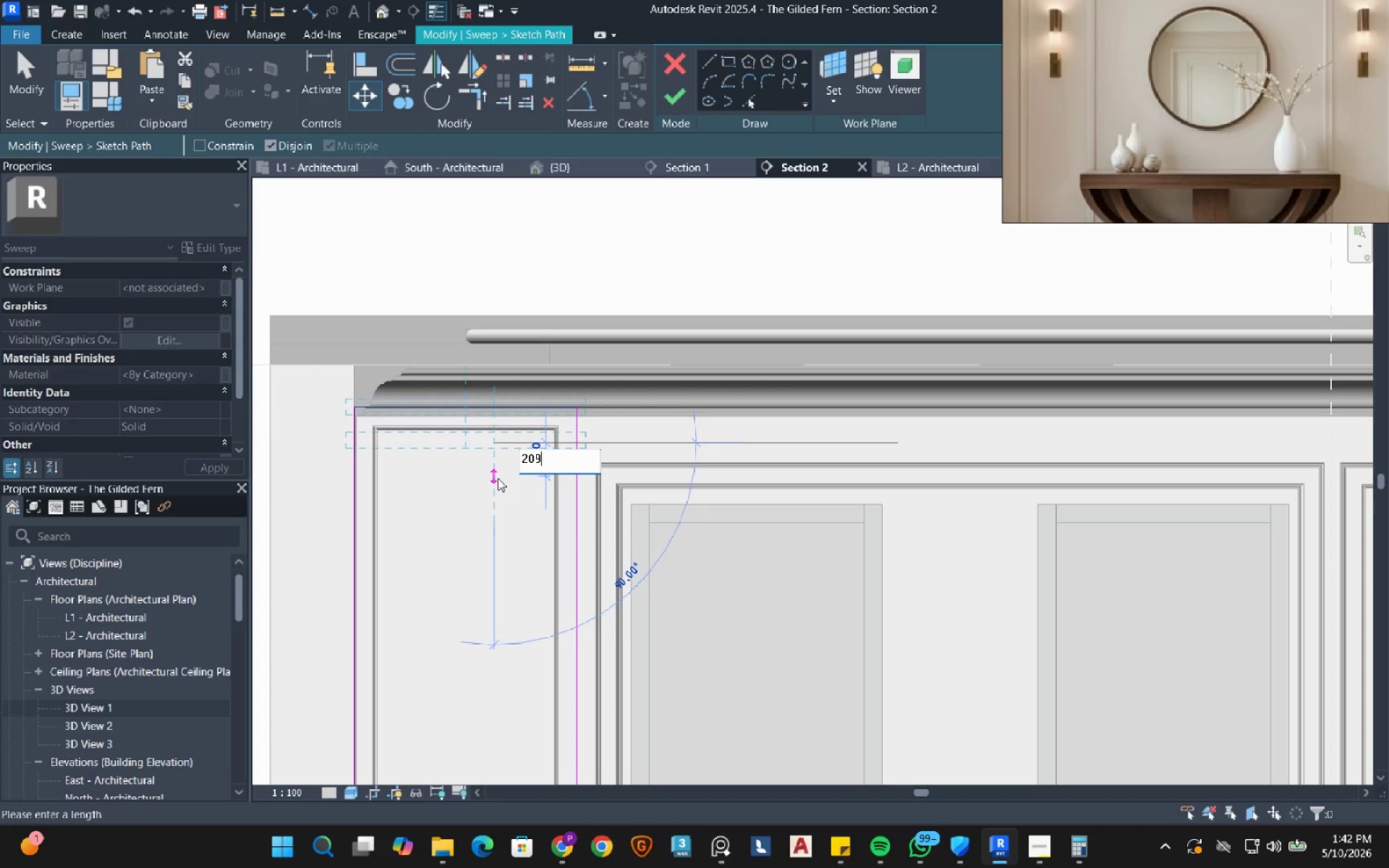 
key(Numpad9)
 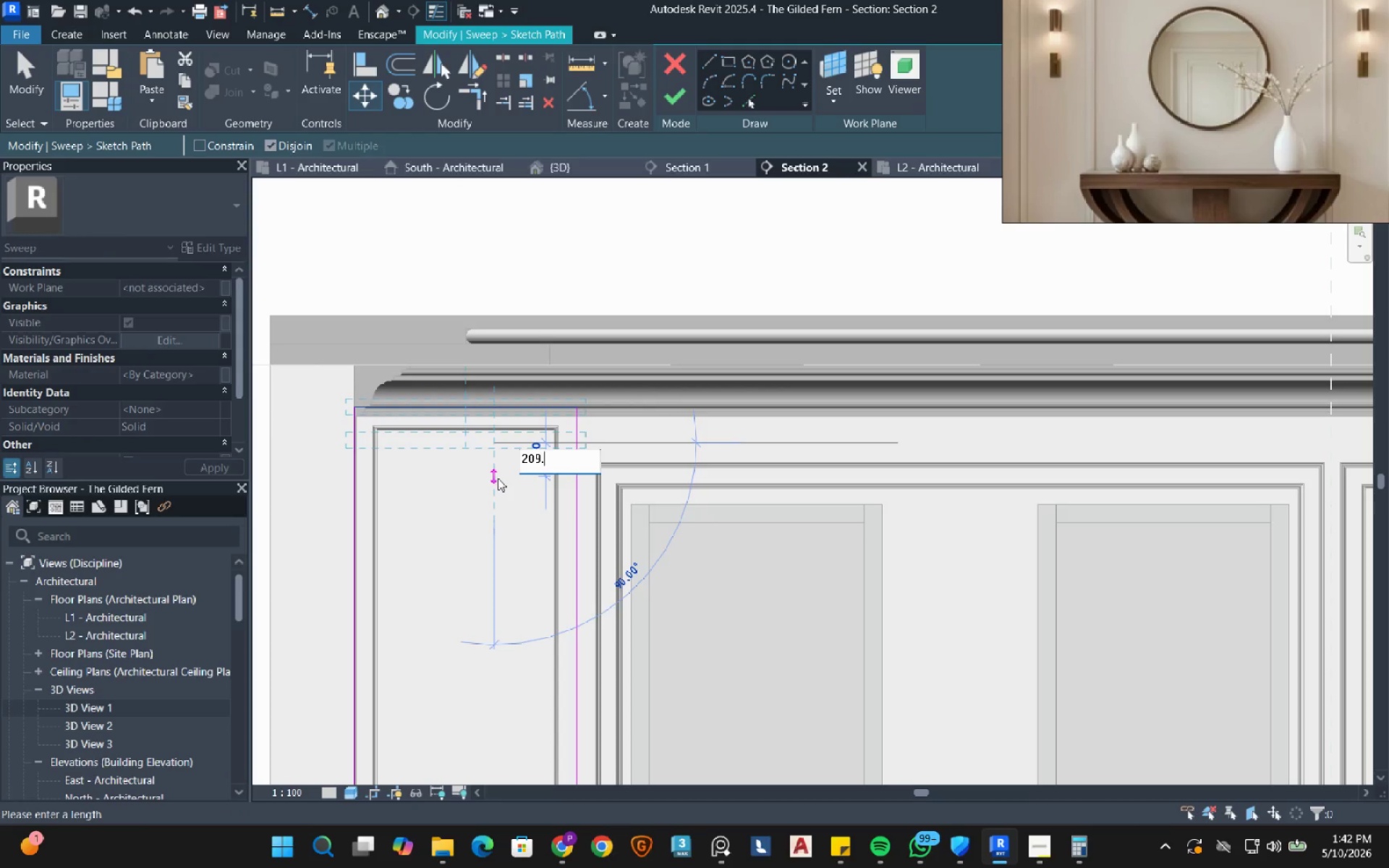 
key(NumpadDecimal)
 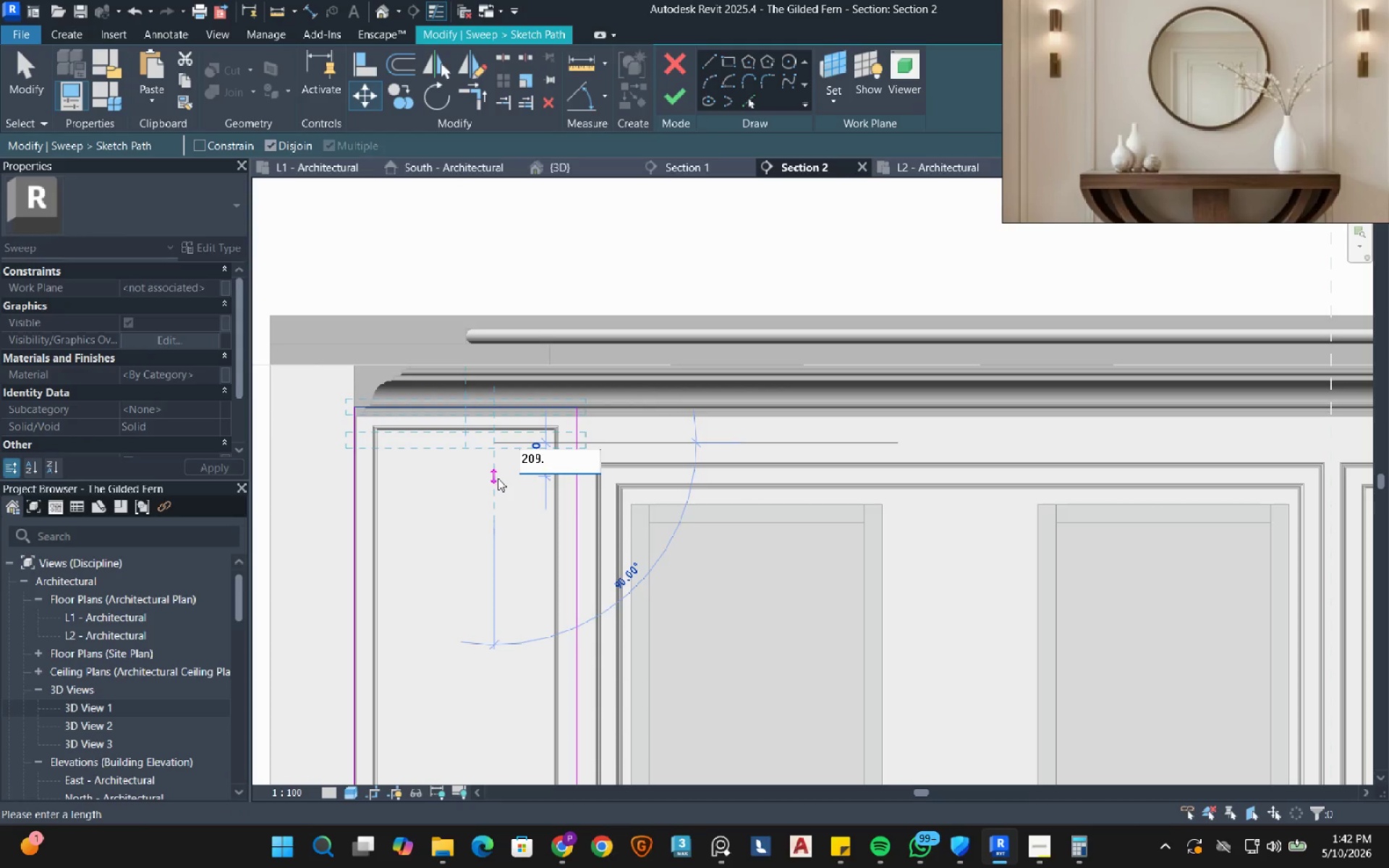 
key(Numpad1)
 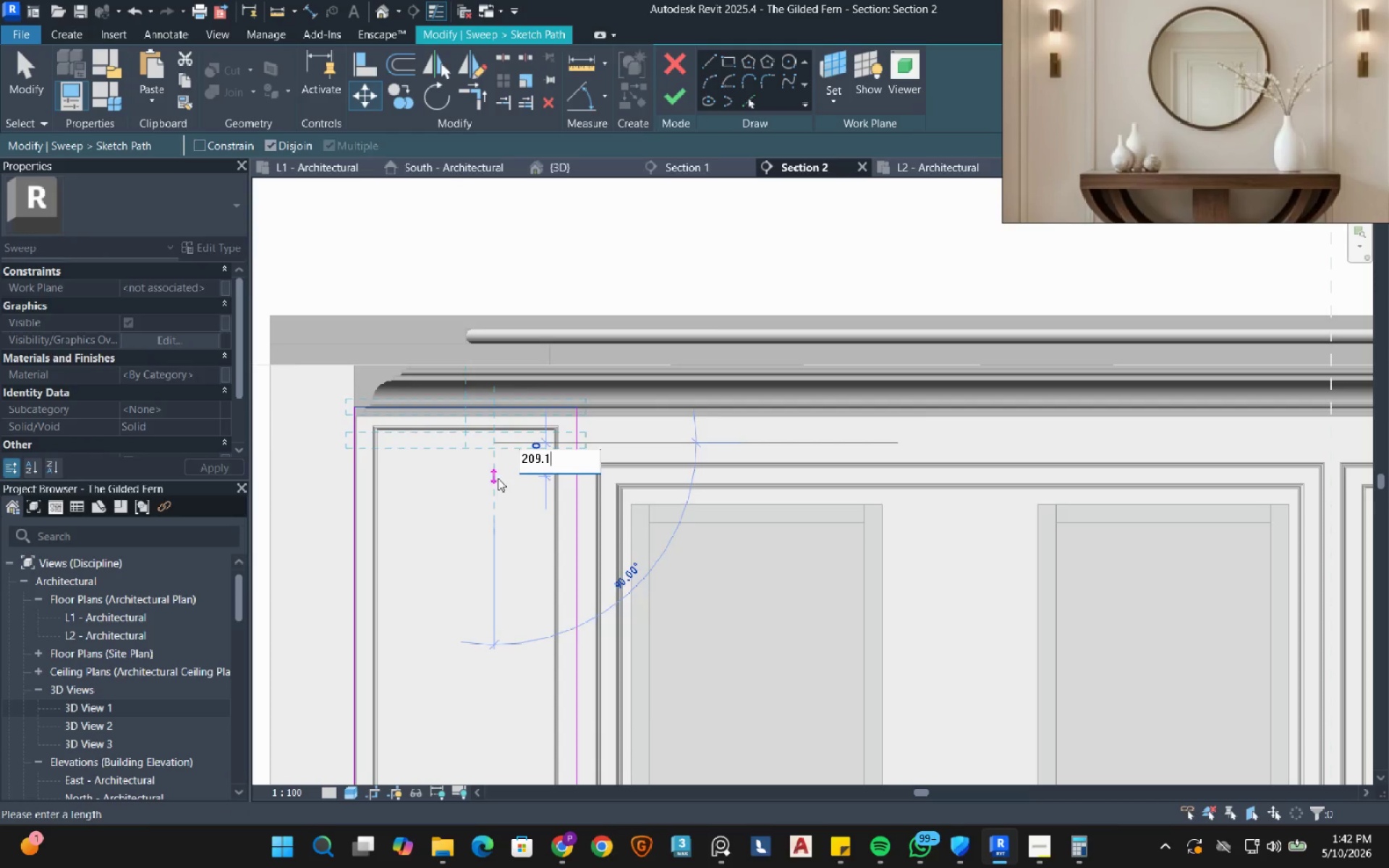 
key(NumpadEnter)
 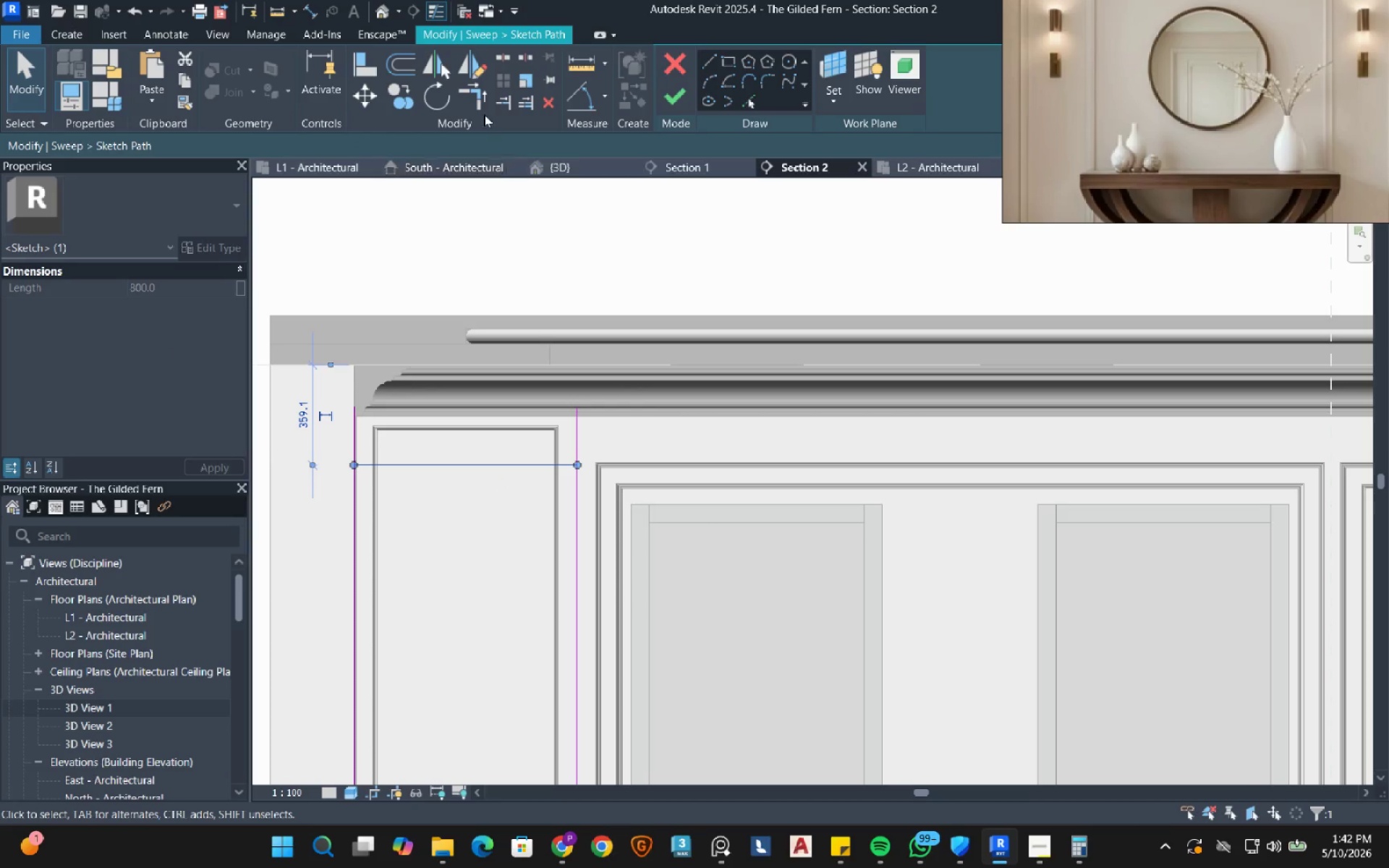 
left_click([464, 103])
 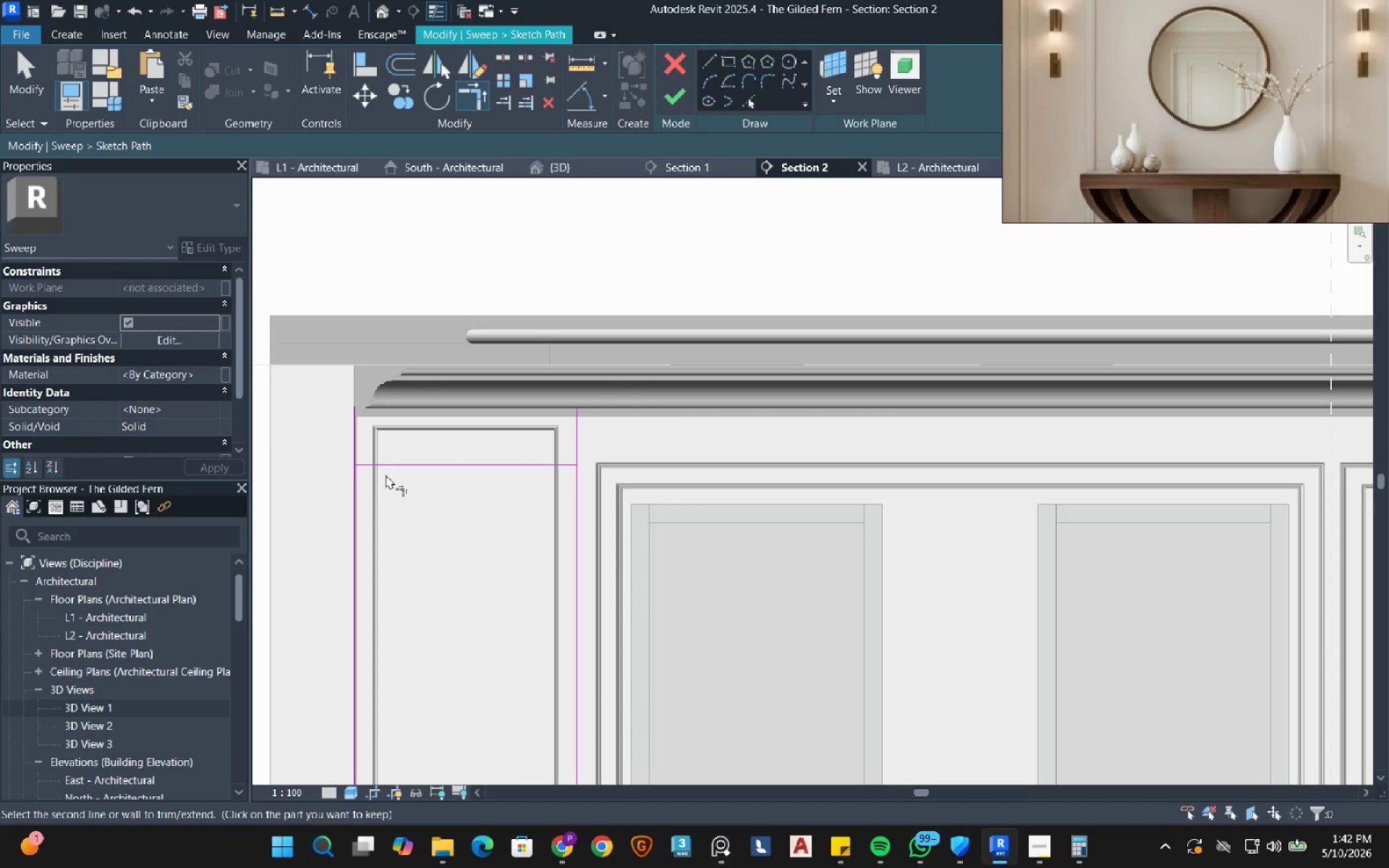 
double_click([360, 504])
 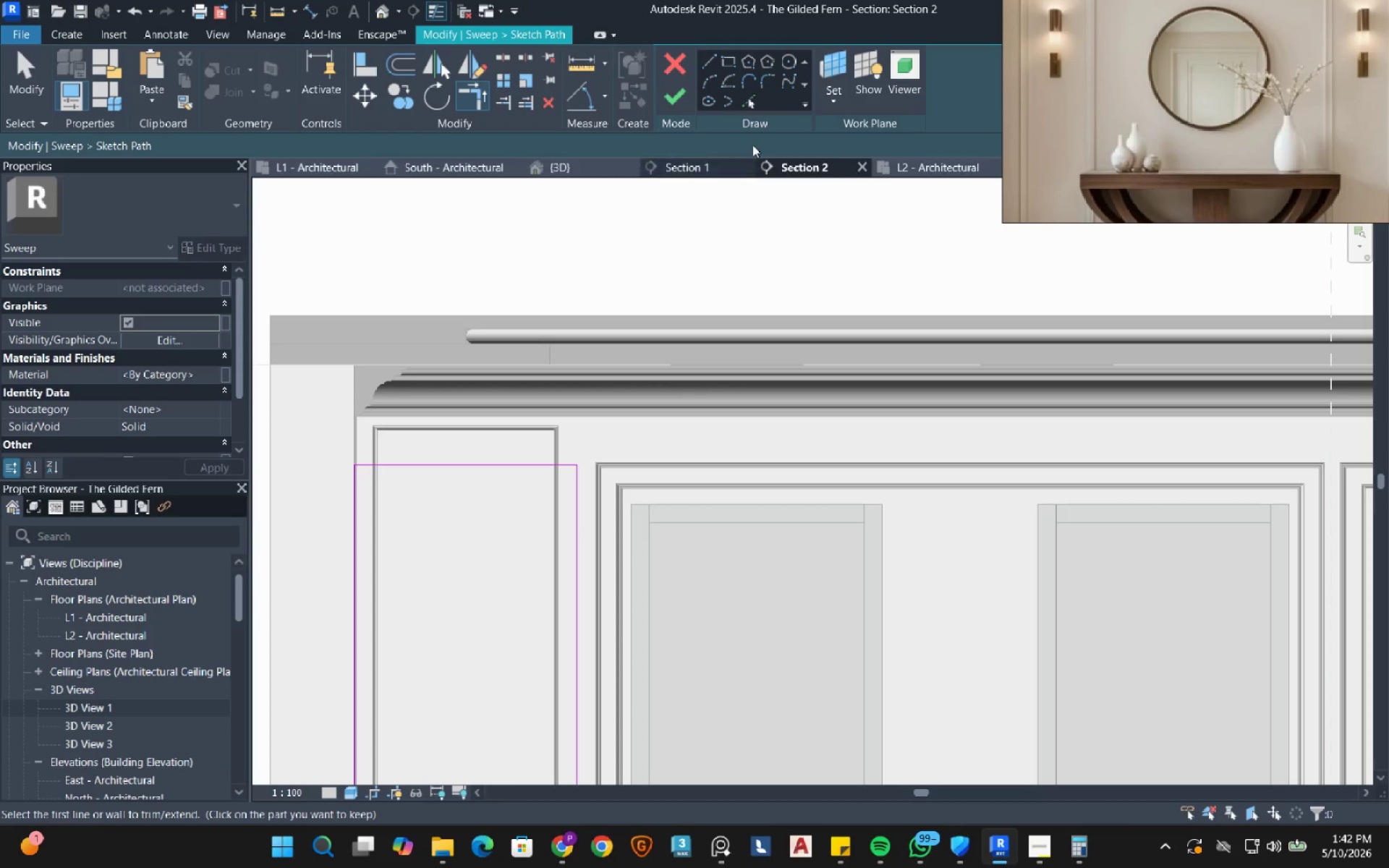 
left_click([689, 96])
 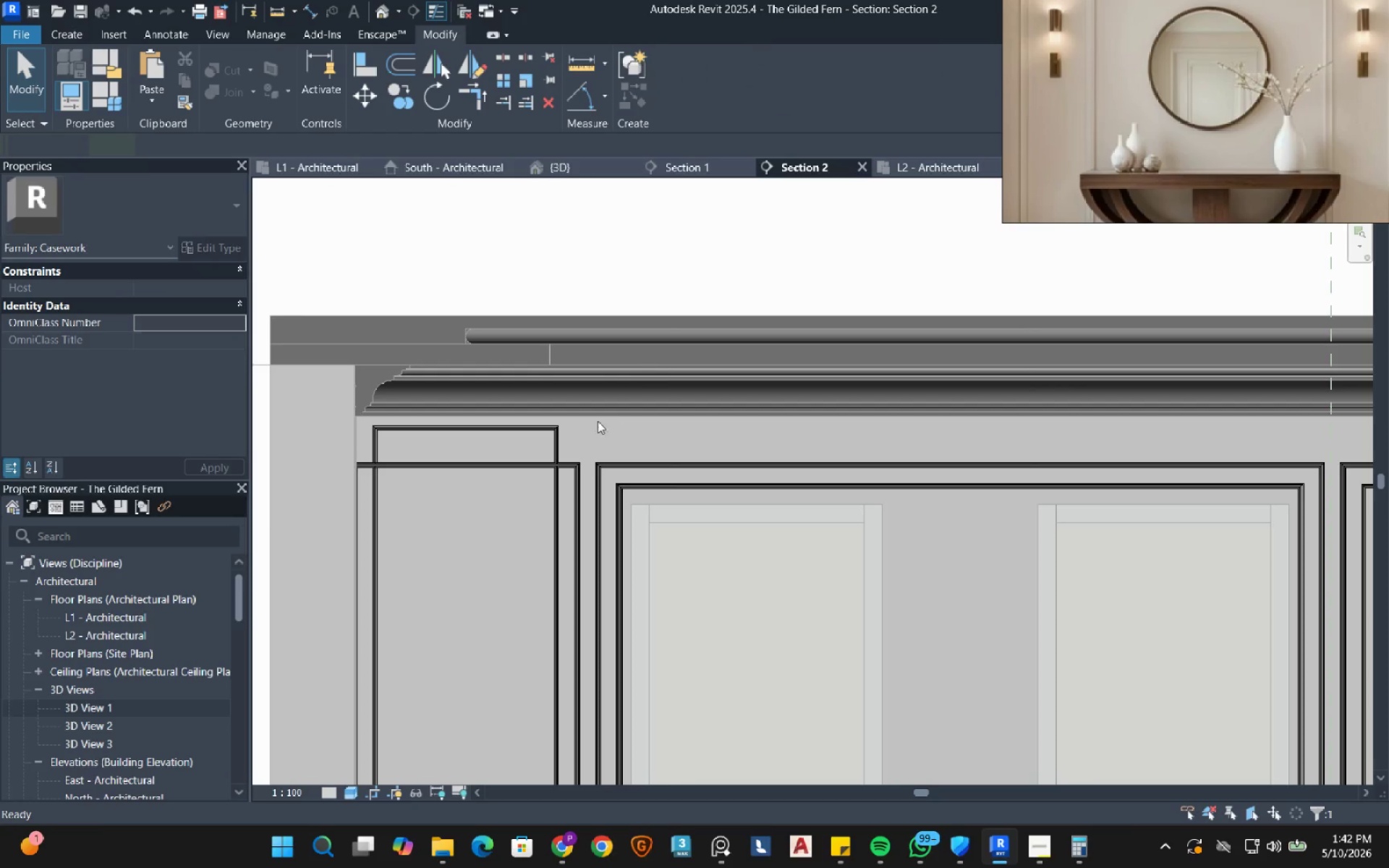 
left_click([551, 423])
 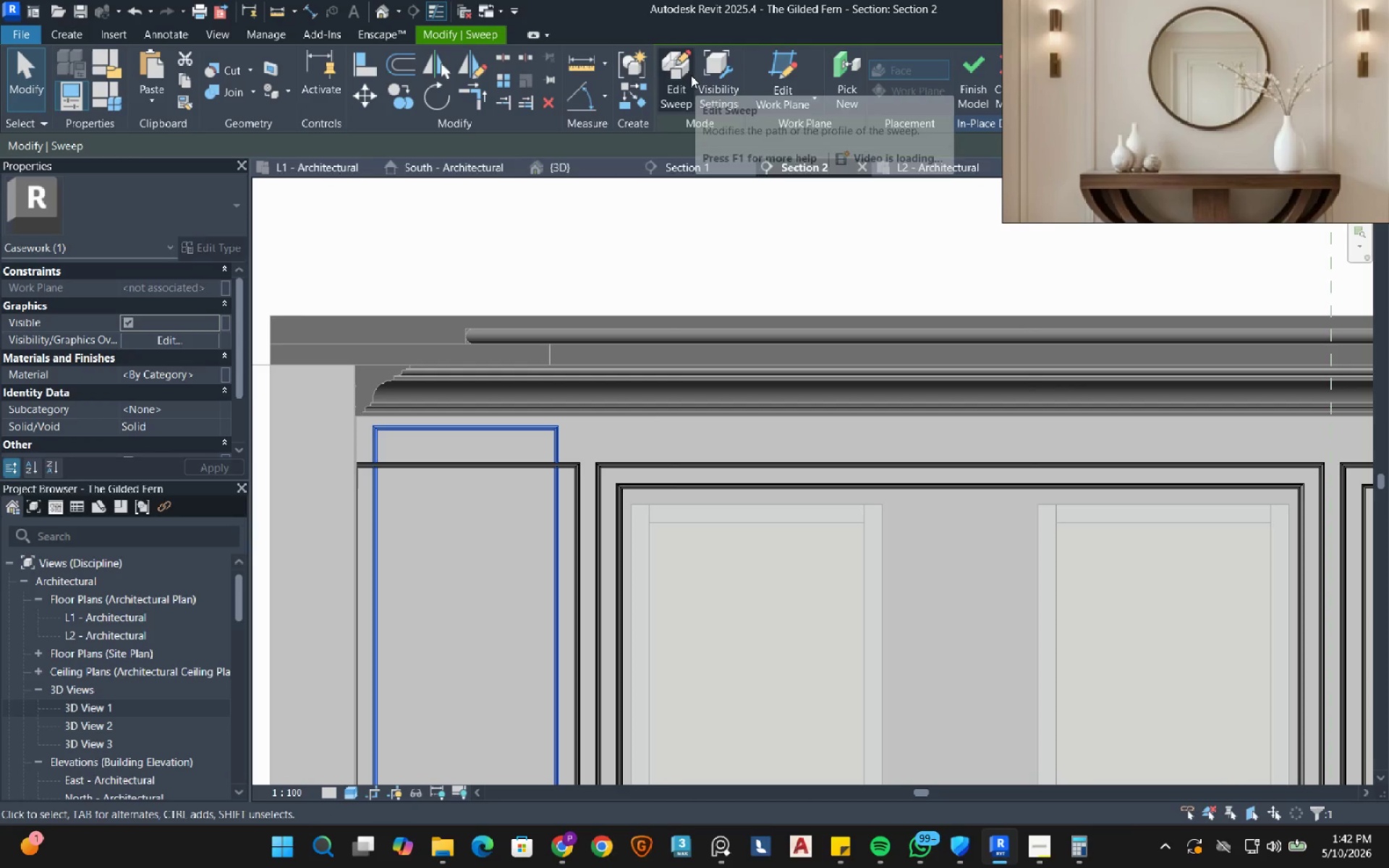 
left_click([679, 101])
 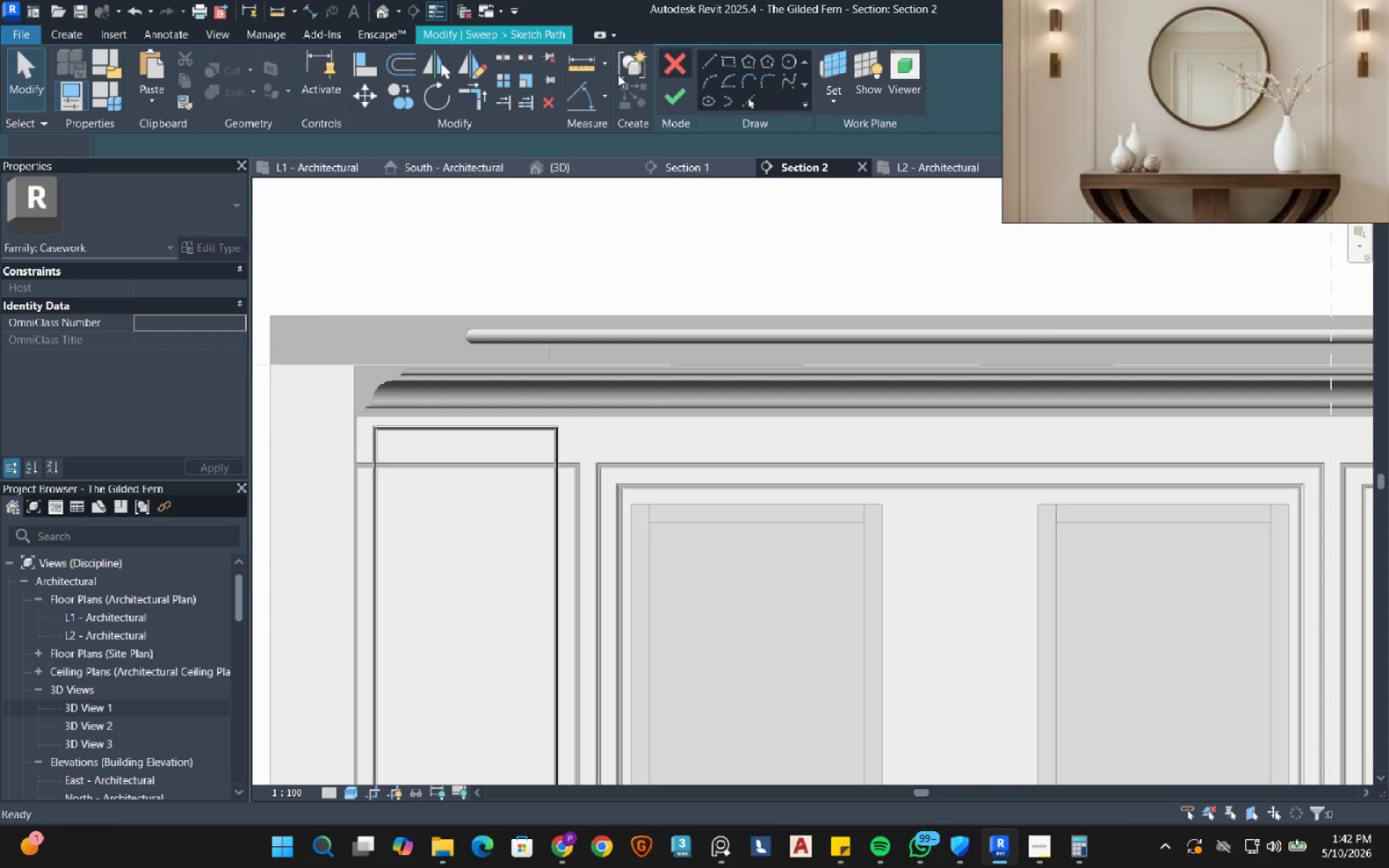 
left_click_drag(start_coordinate=[468, 501], to_coordinate=[428, 369])
 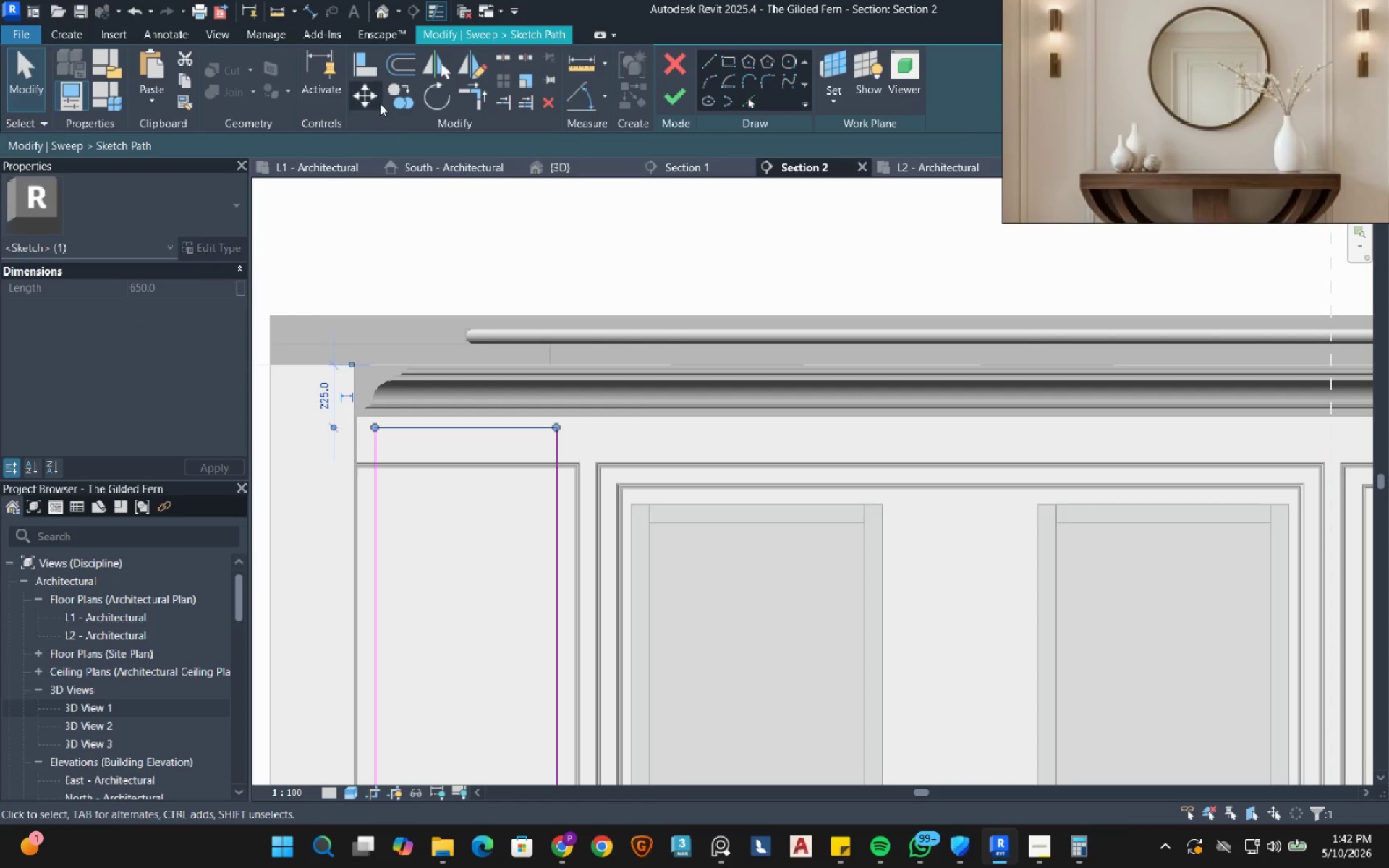 
left_click([377, 101])
 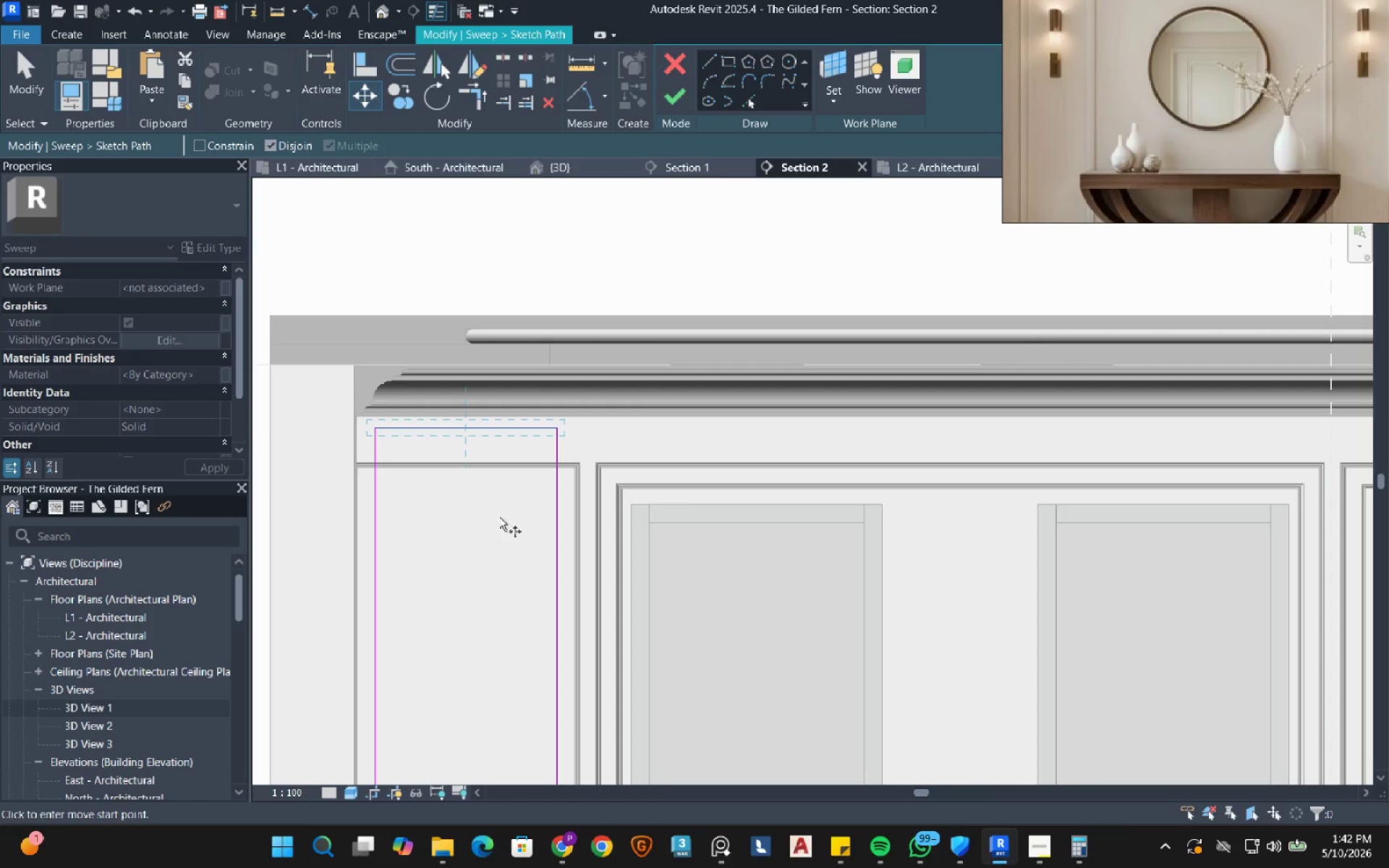 
left_click([489, 504])
 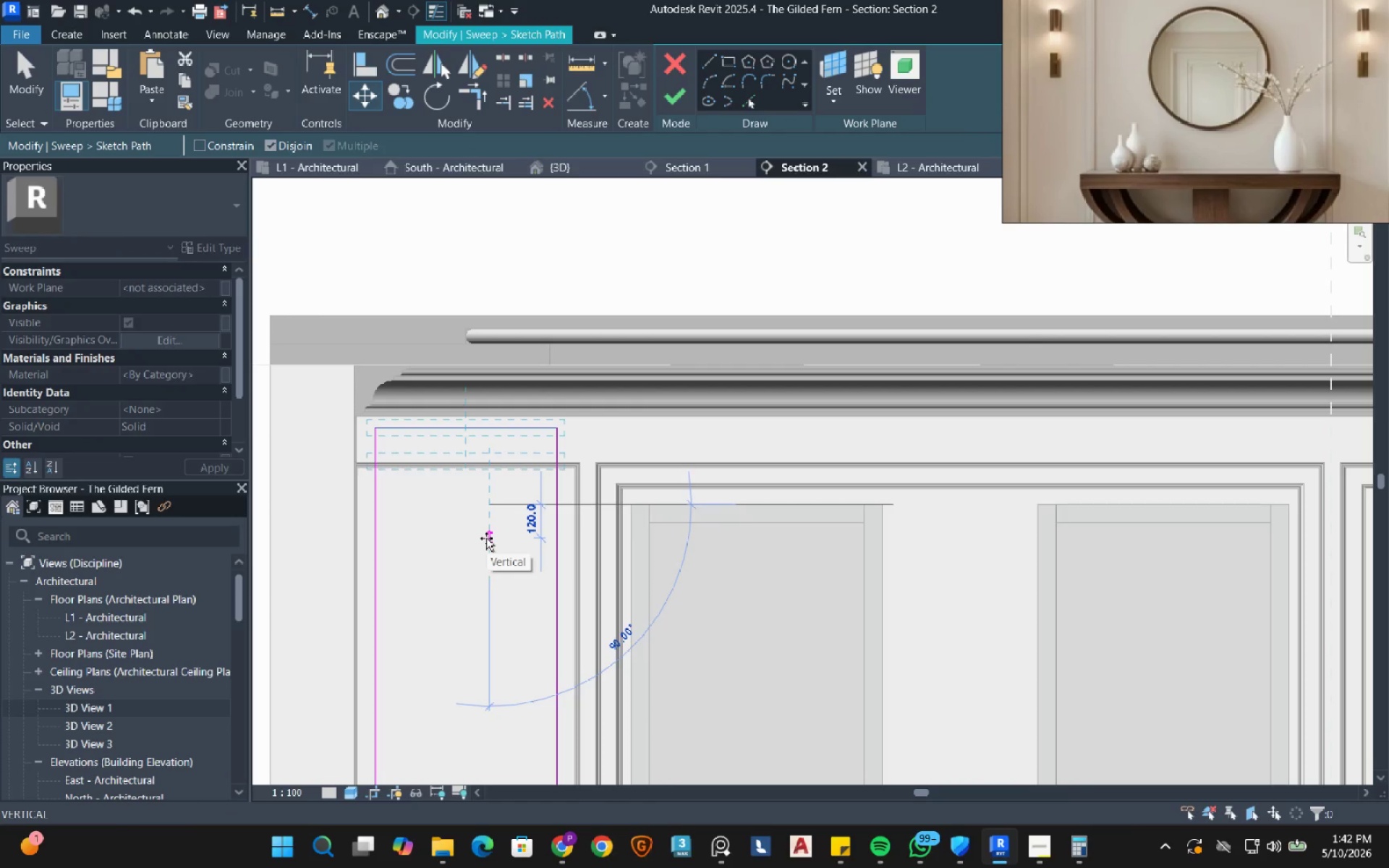 
key(Numpad2)
 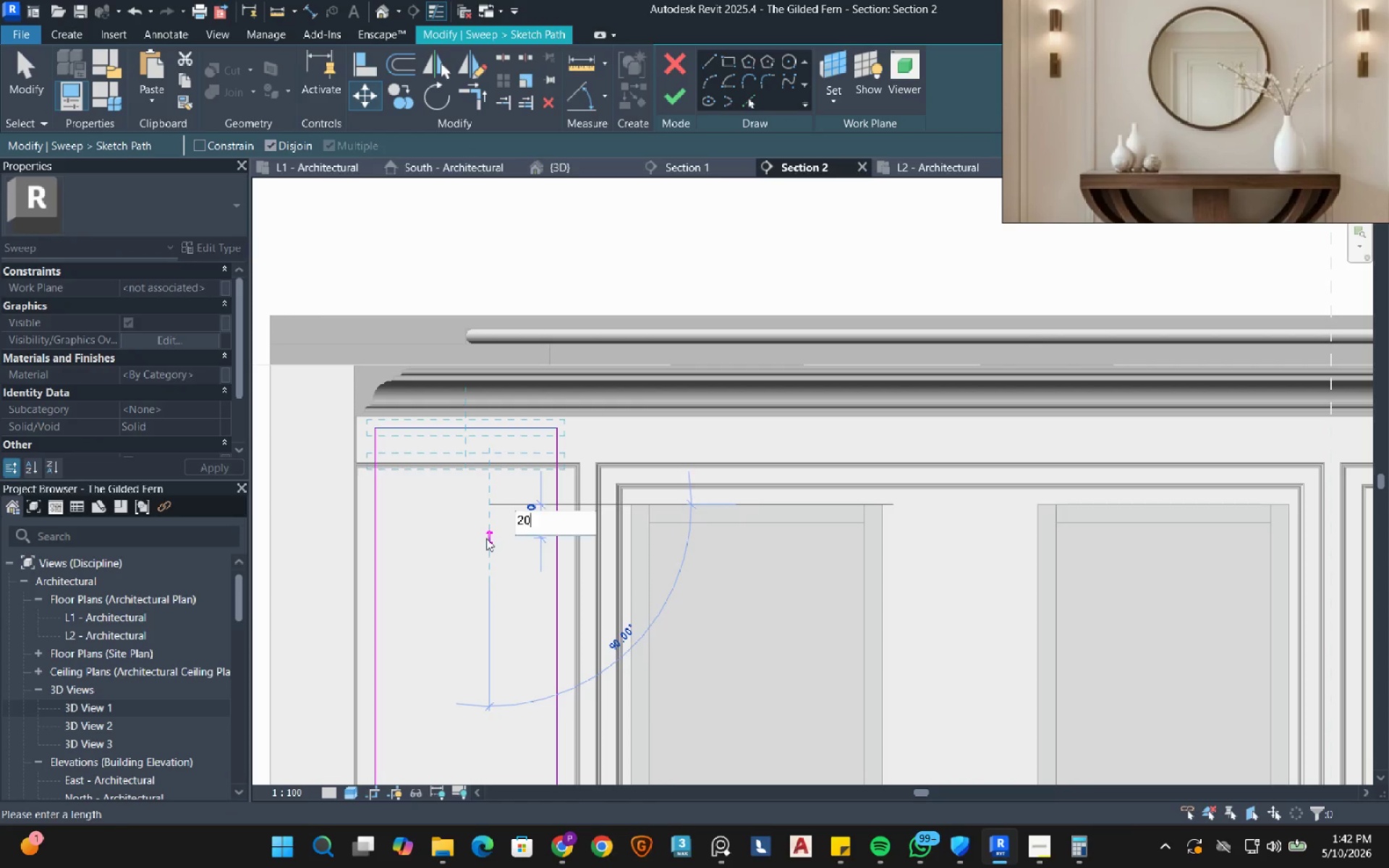 
key(Numpad0)
 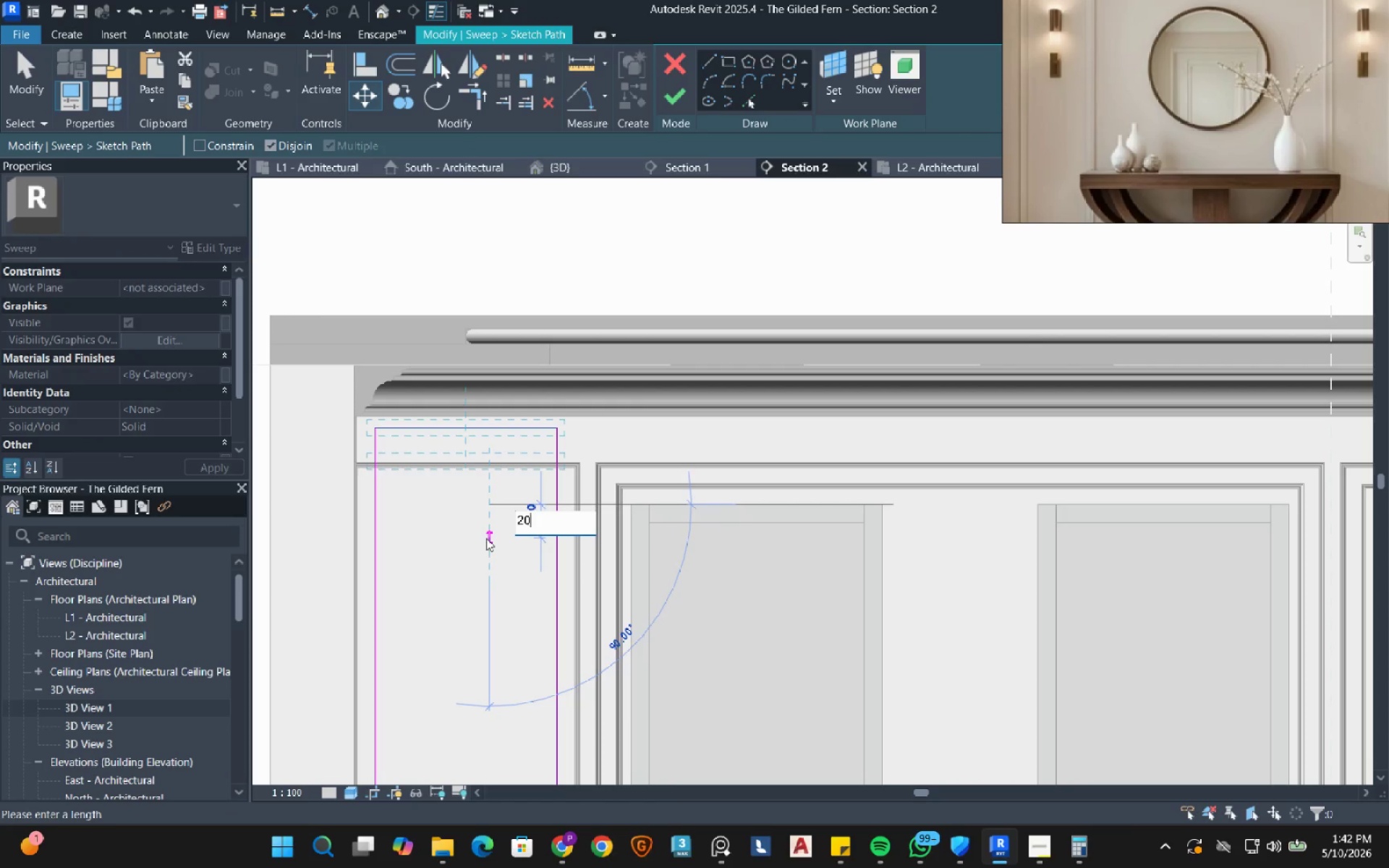 
key(Numpad9)
 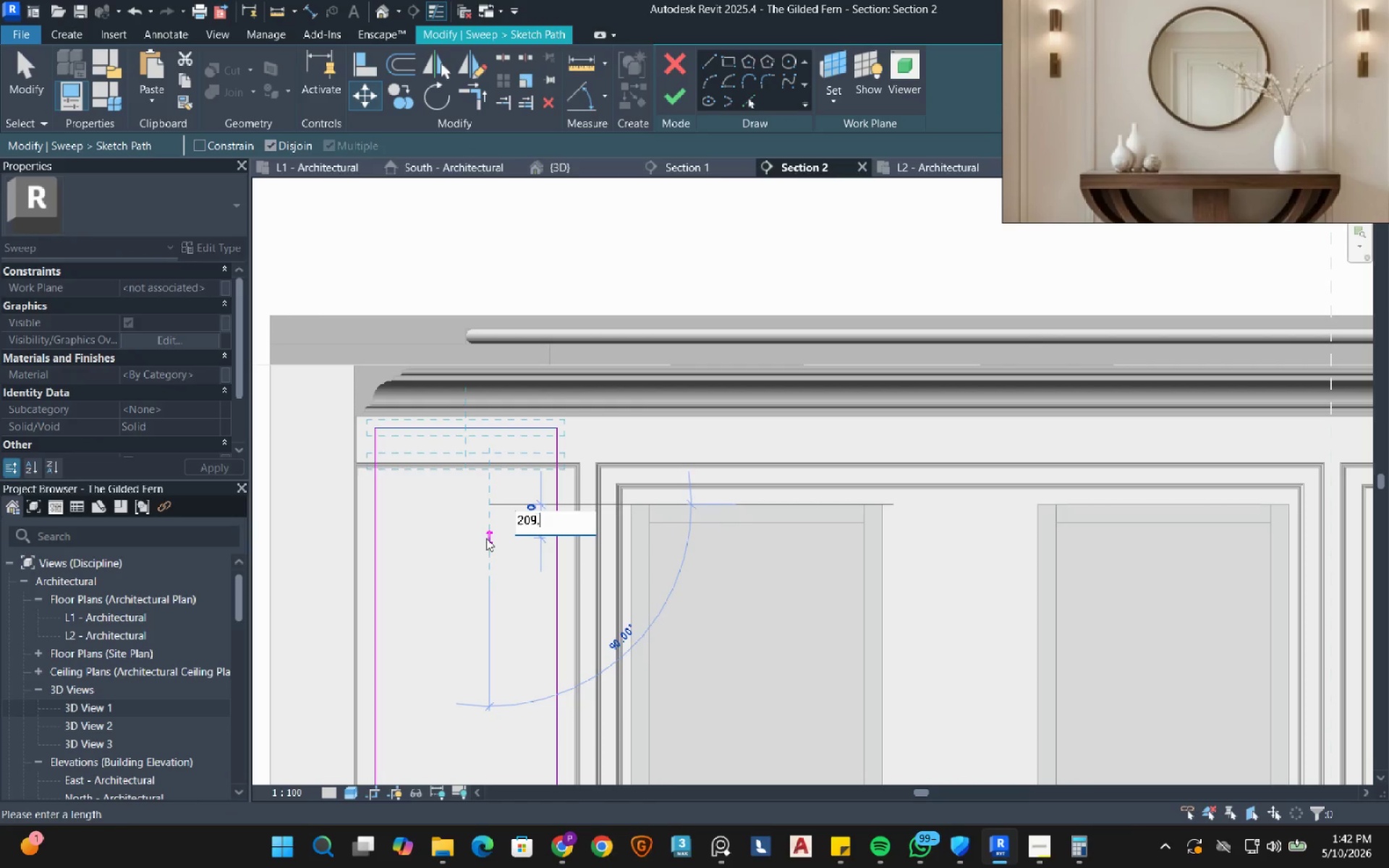 
key(NumpadDecimal)
 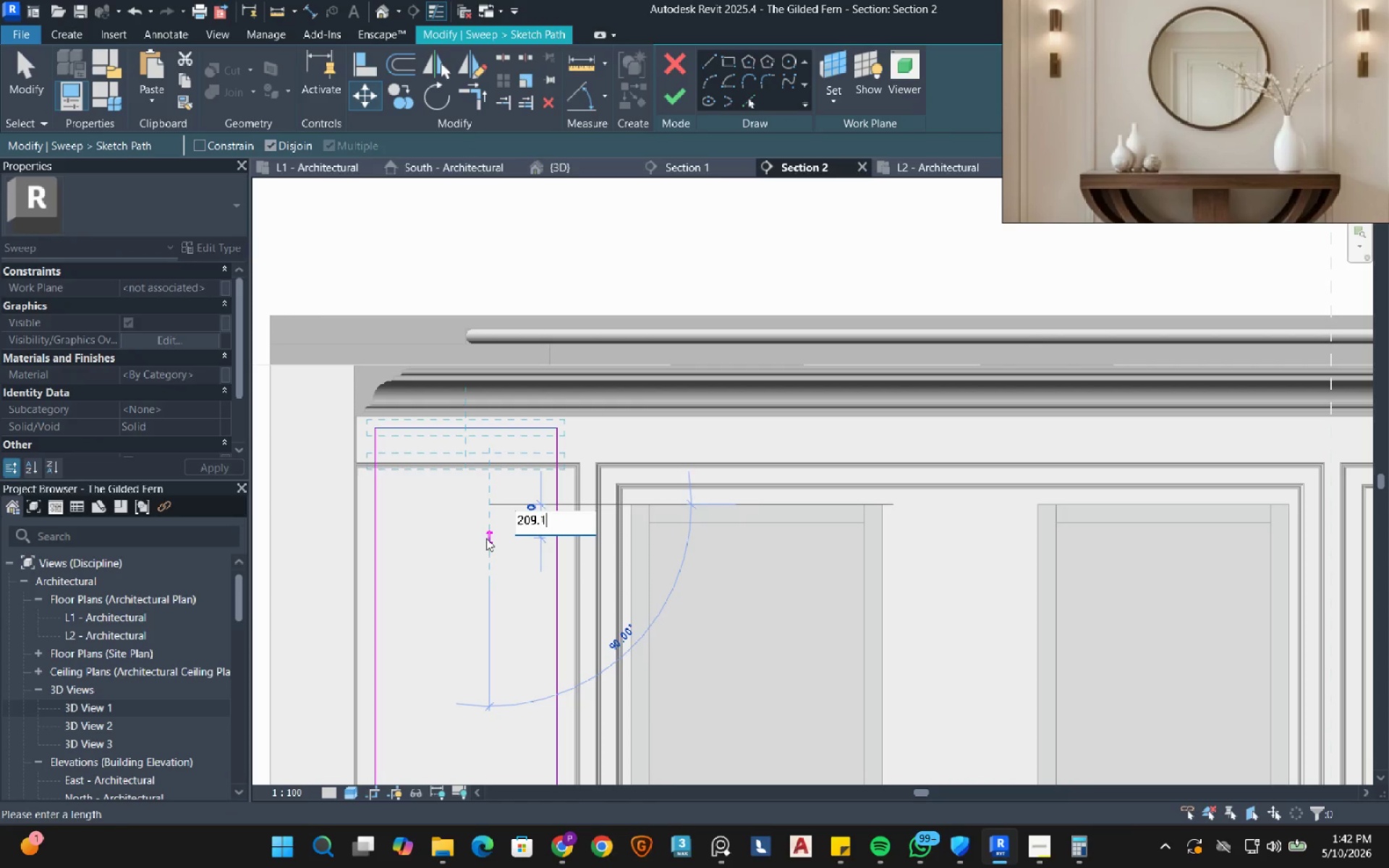 
key(Numpad1)
 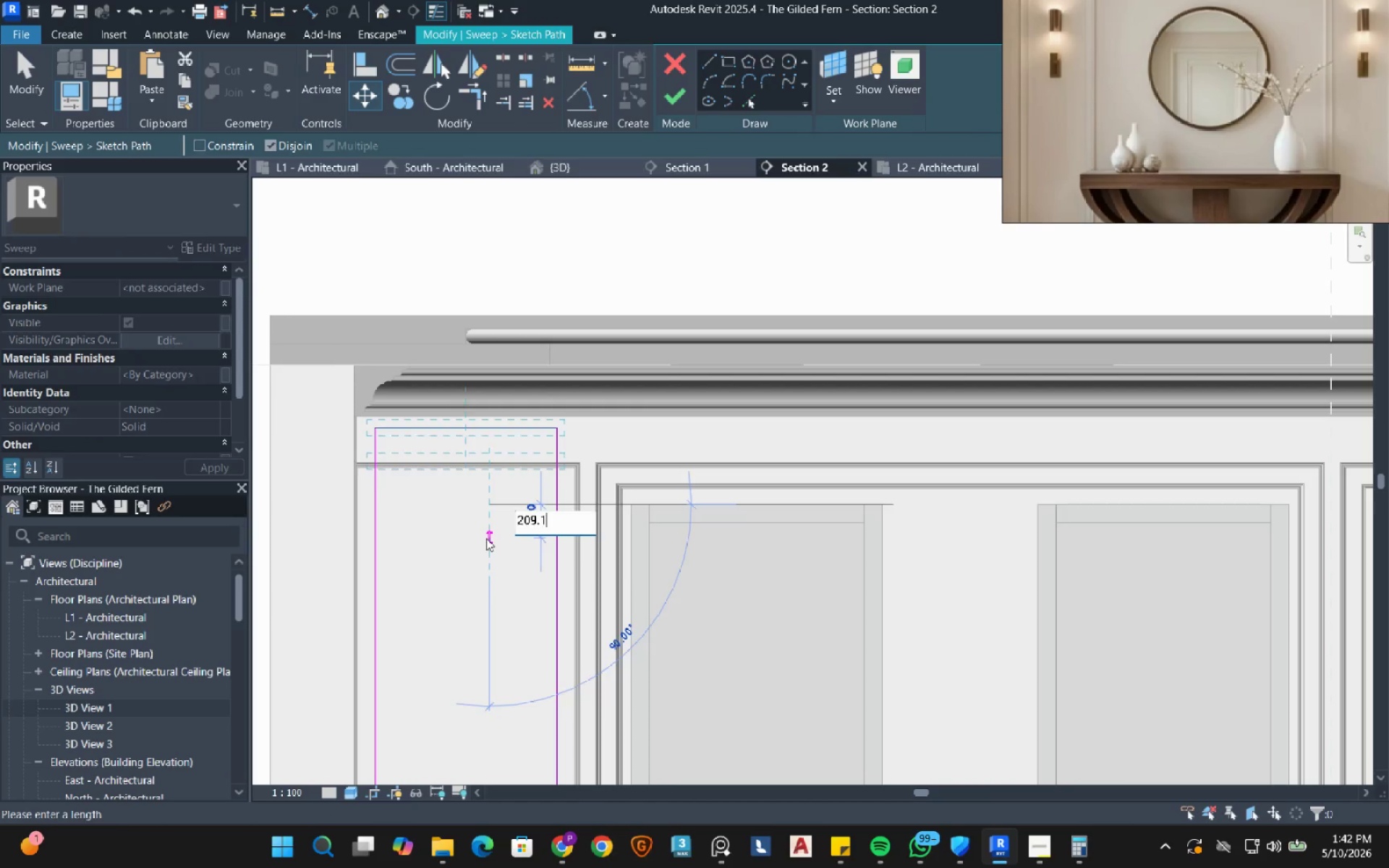 
key(NumpadEnter)
 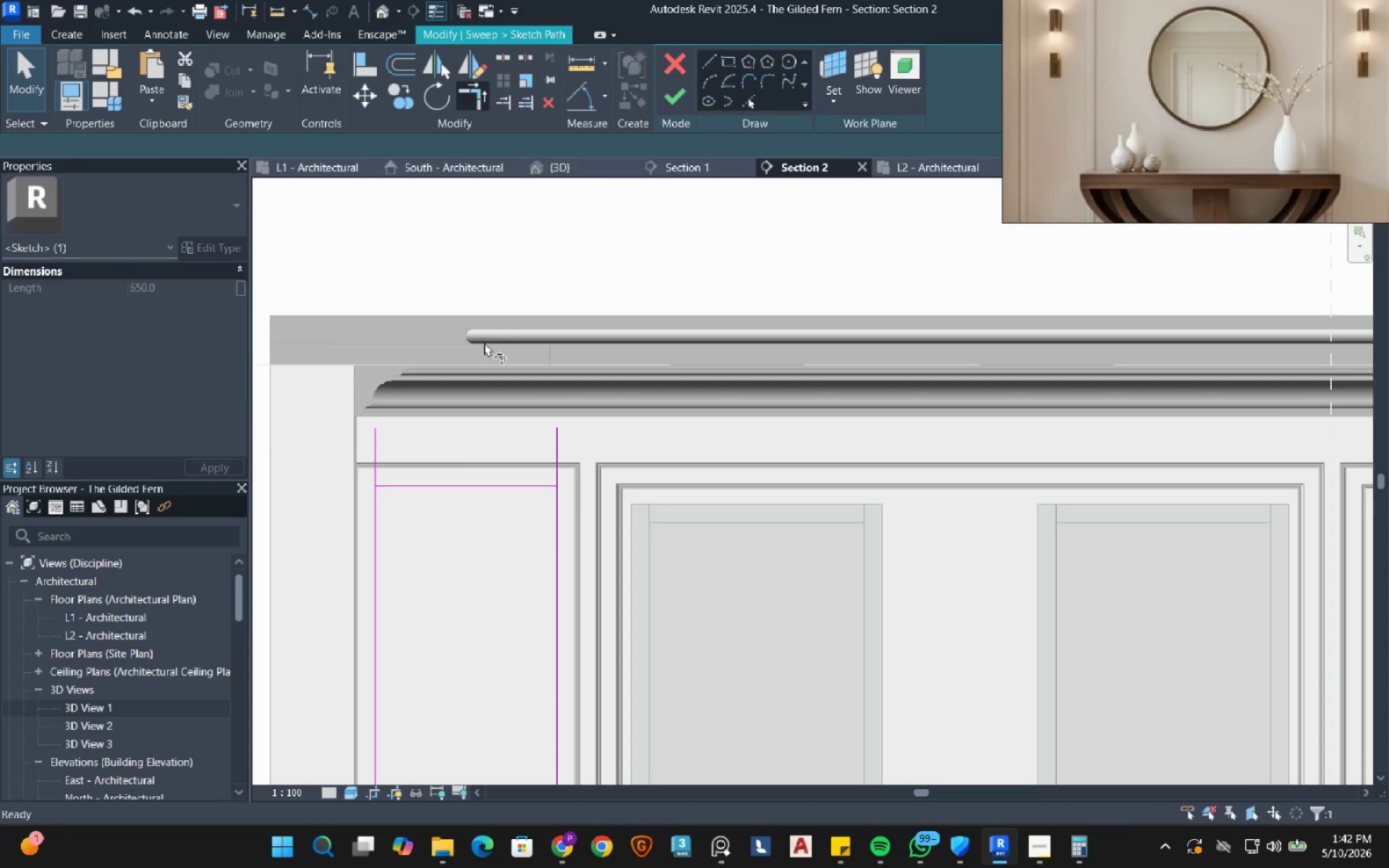 
left_click_drag(start_coordinate=[404, 482], to_coordinate=[391, 491])
 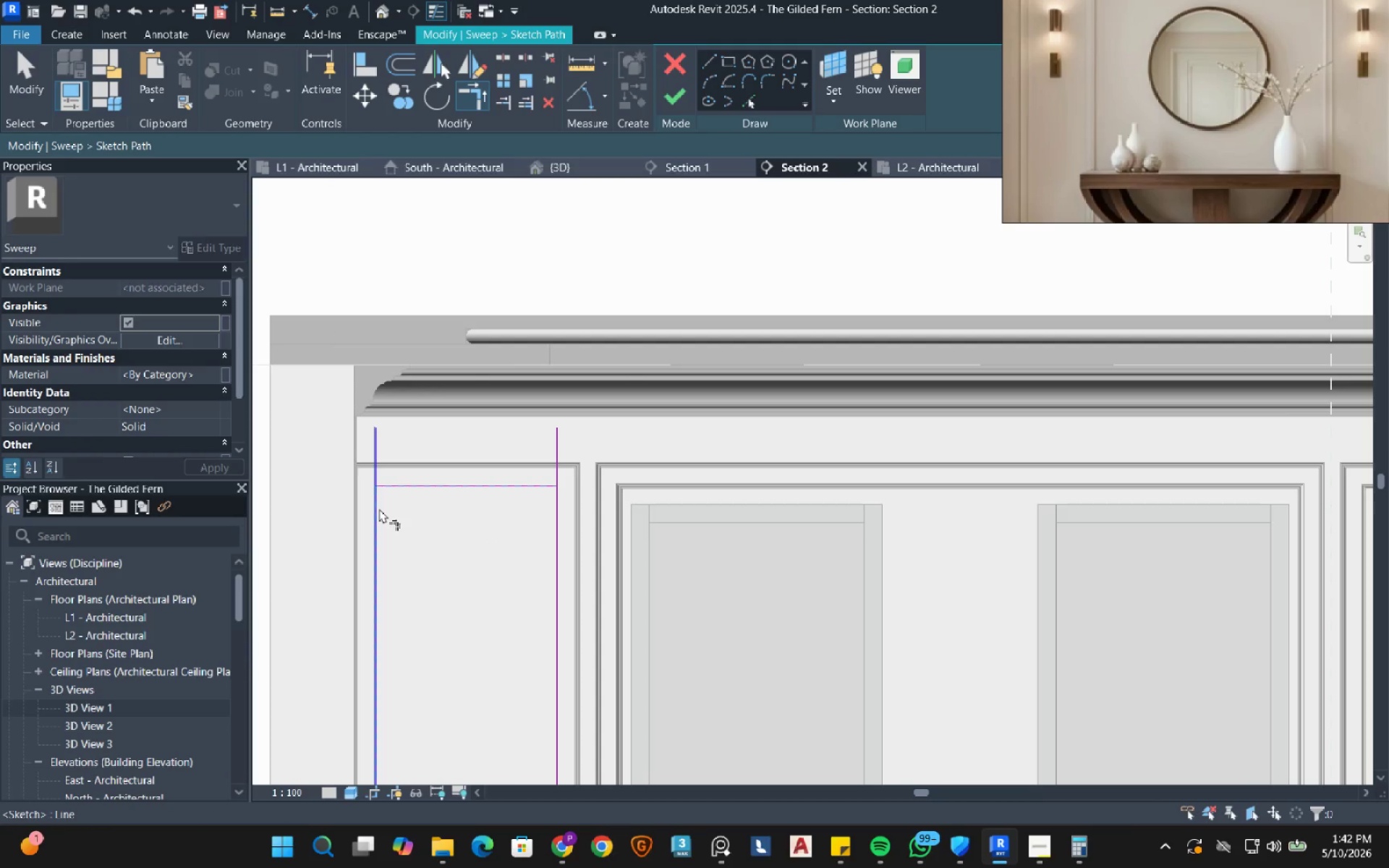 
double_click([379, 509])
 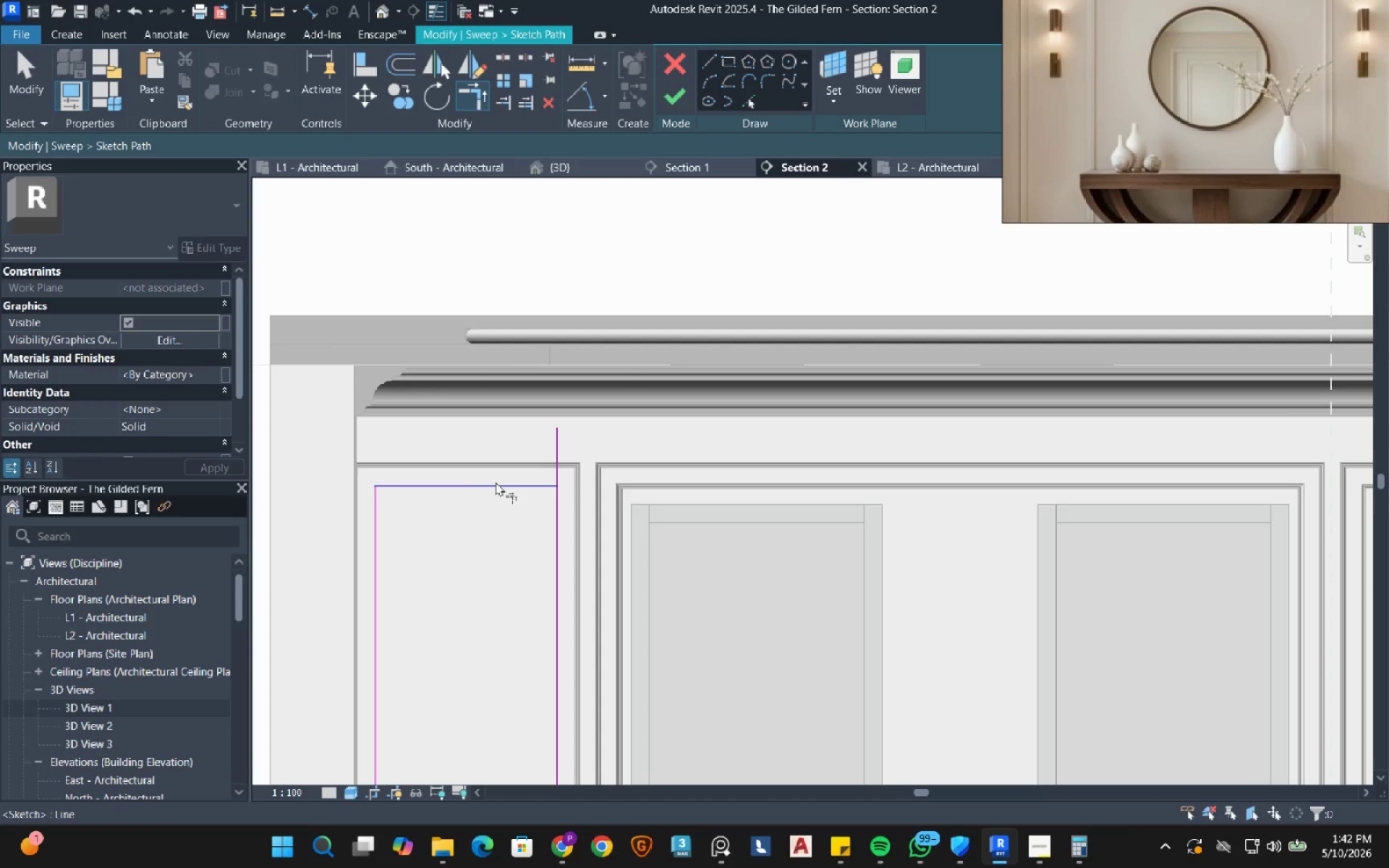 
triple_click([496, 482])
 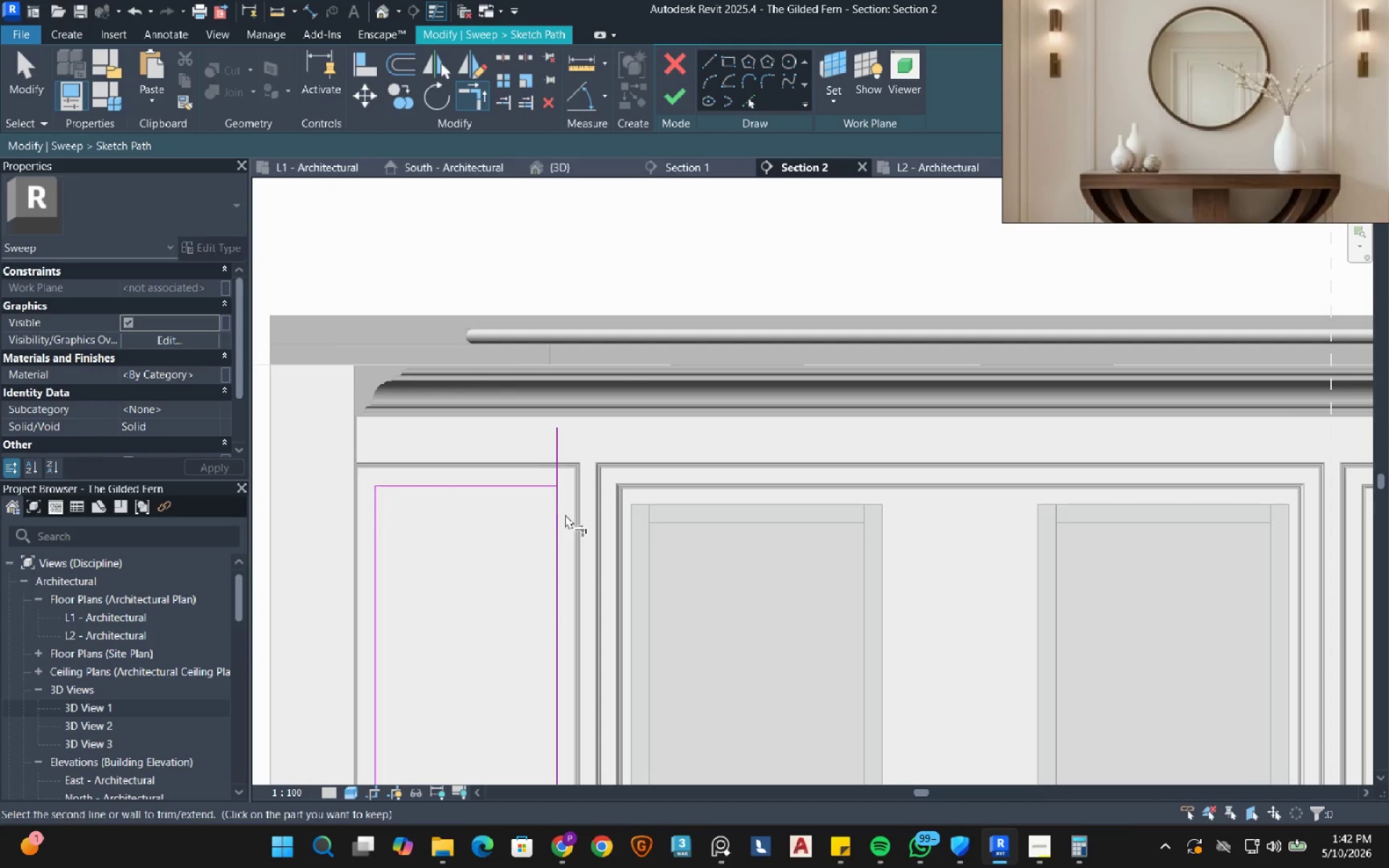 
triple_click([565, 514])
 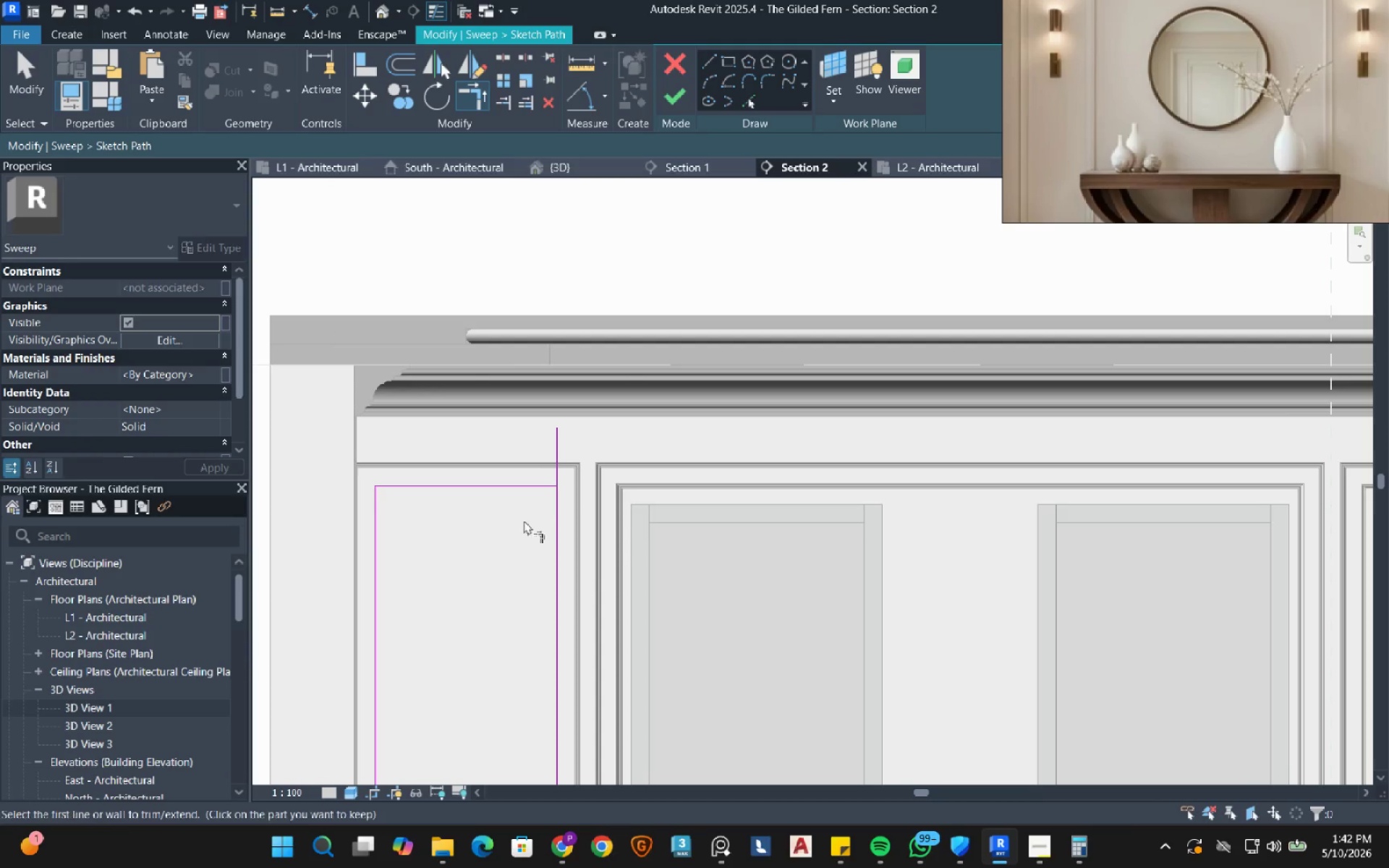 
left_click_drag(start_coordinate=[516, 540], to_coordinate=[515, 535])
 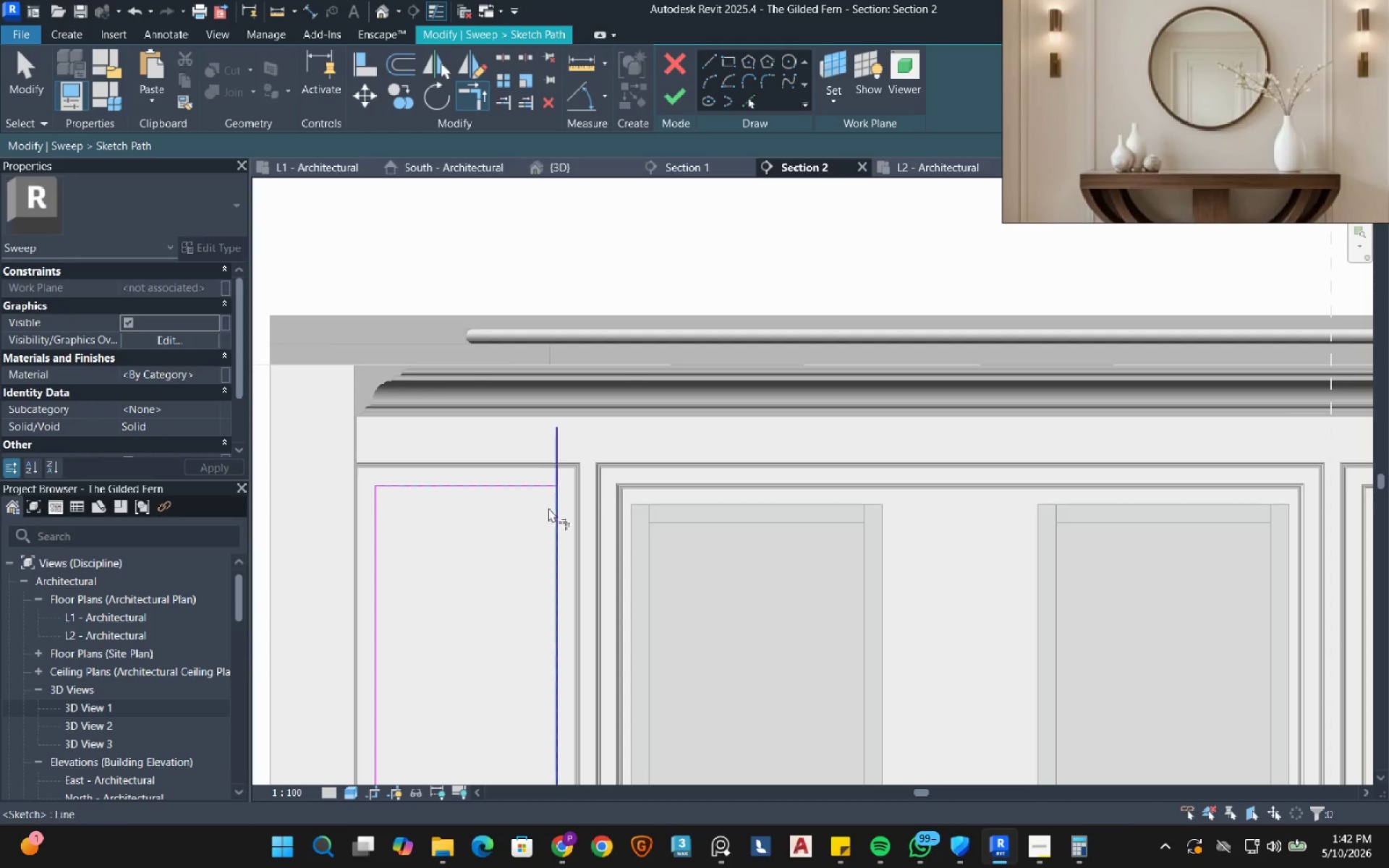 
double_click([548, 508])
 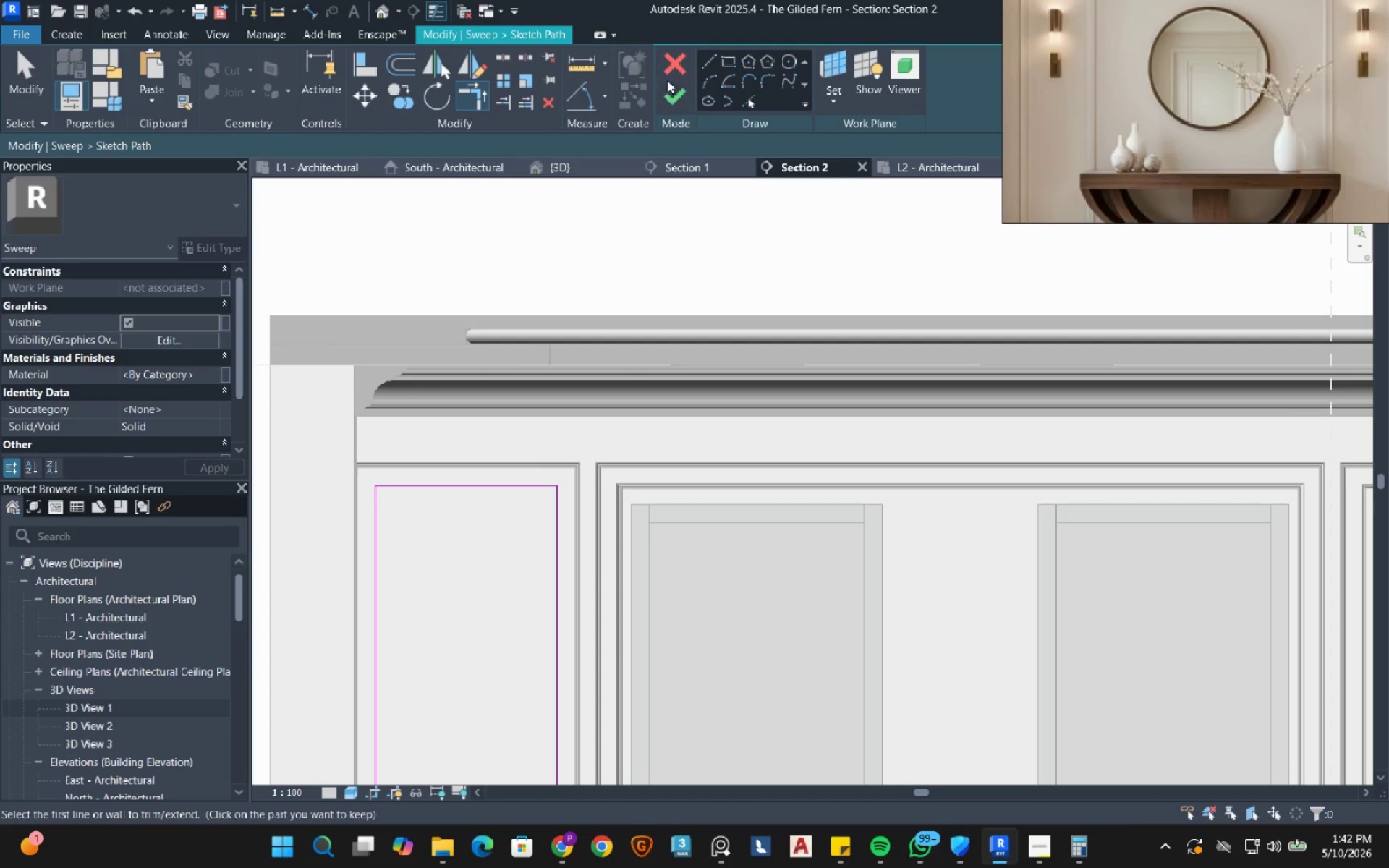 
left_click([672, 90])
 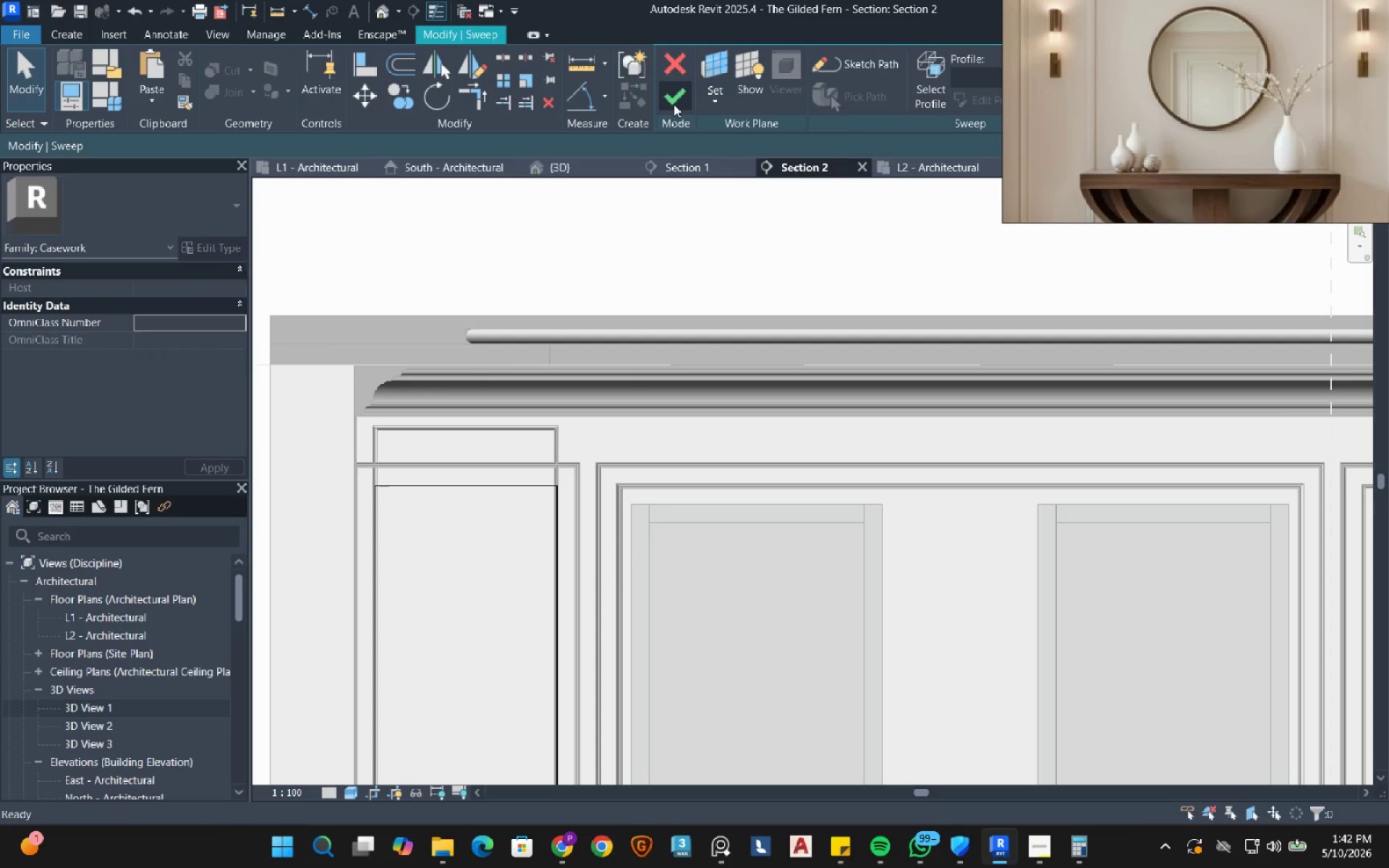 
left_click([674, 102])
 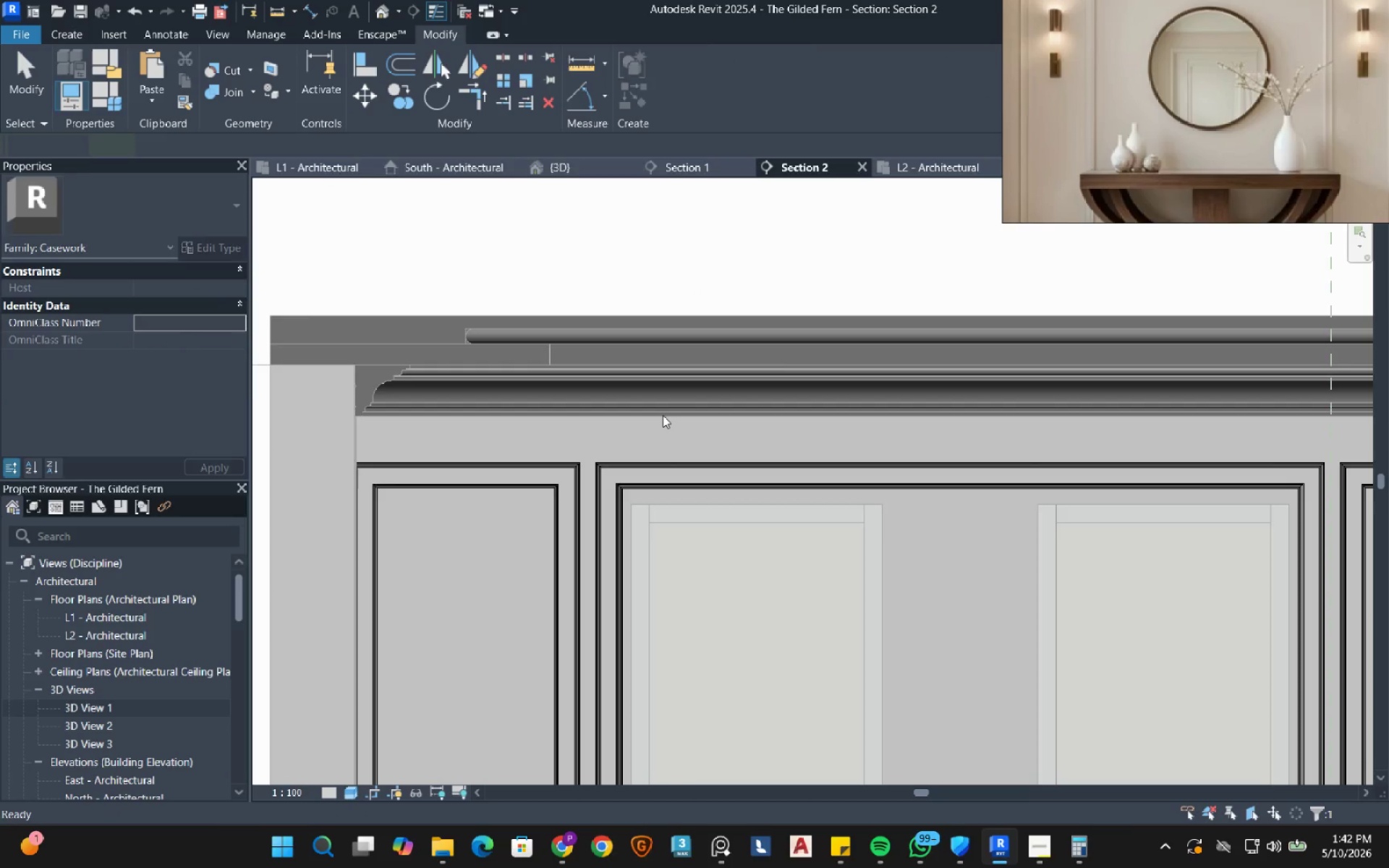 
scroll: coordinate [663, 415], scroll_direction: down, amount: 3.0
 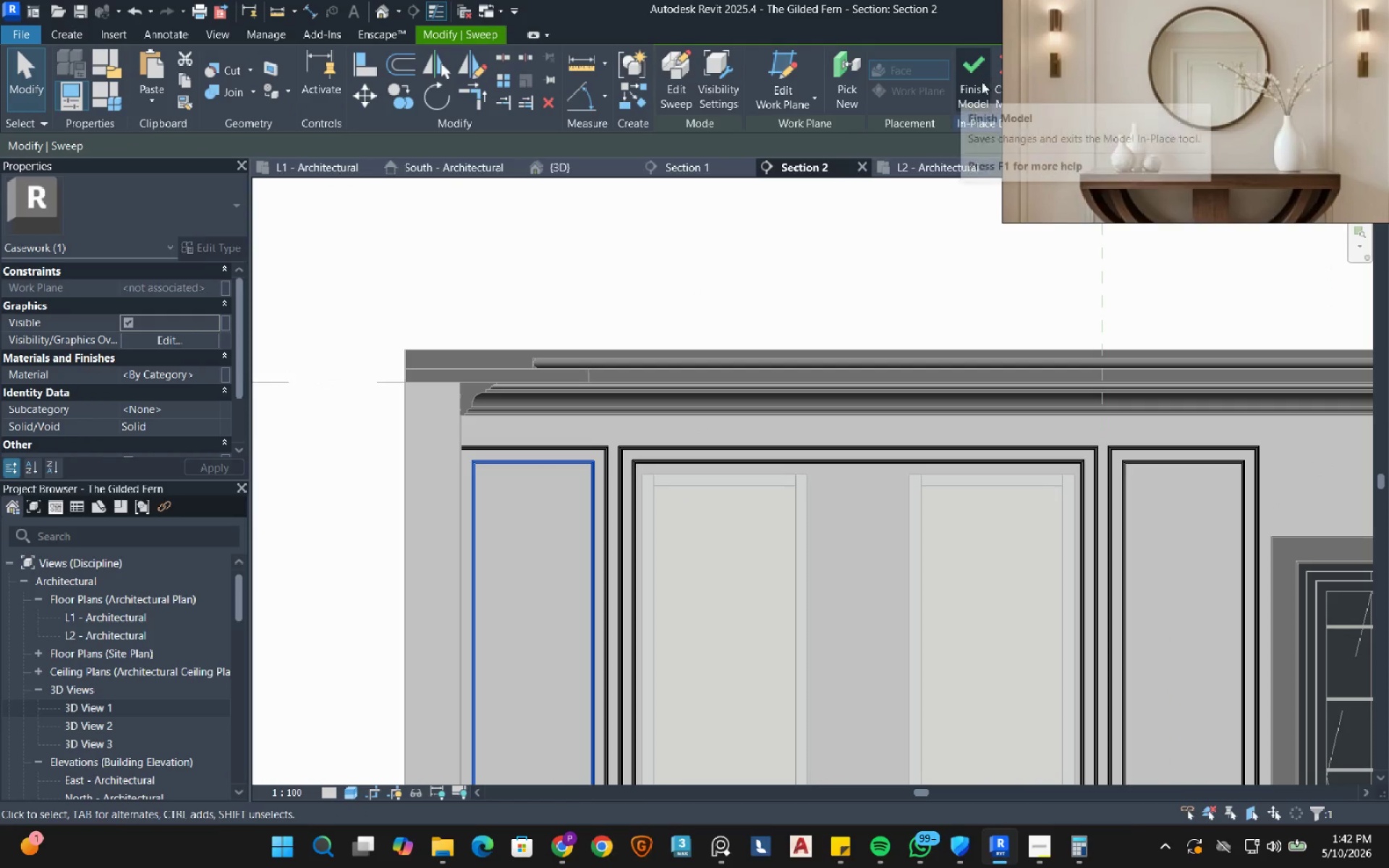 
left_click([971, 85])
 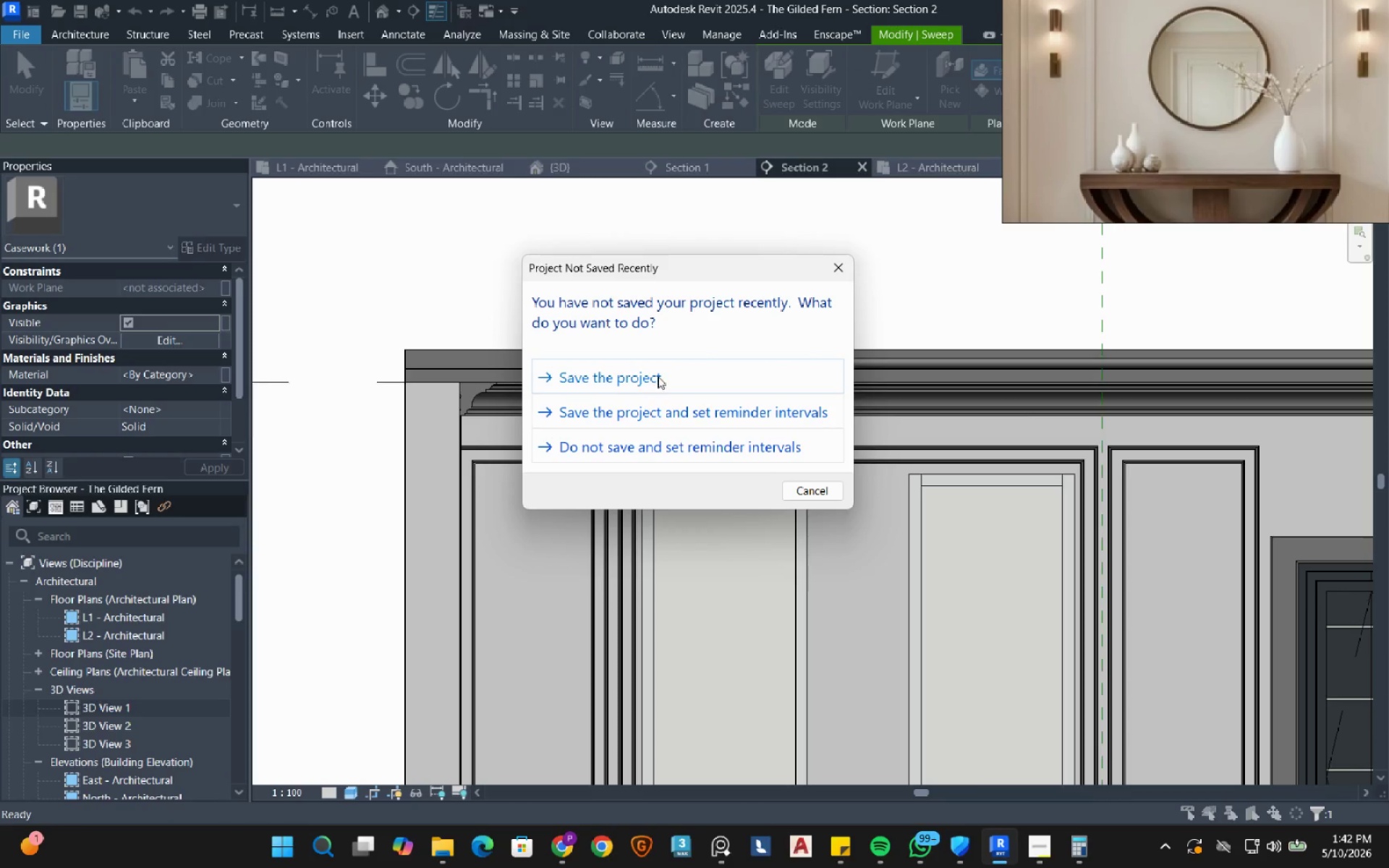 
left_click([658, 375])
 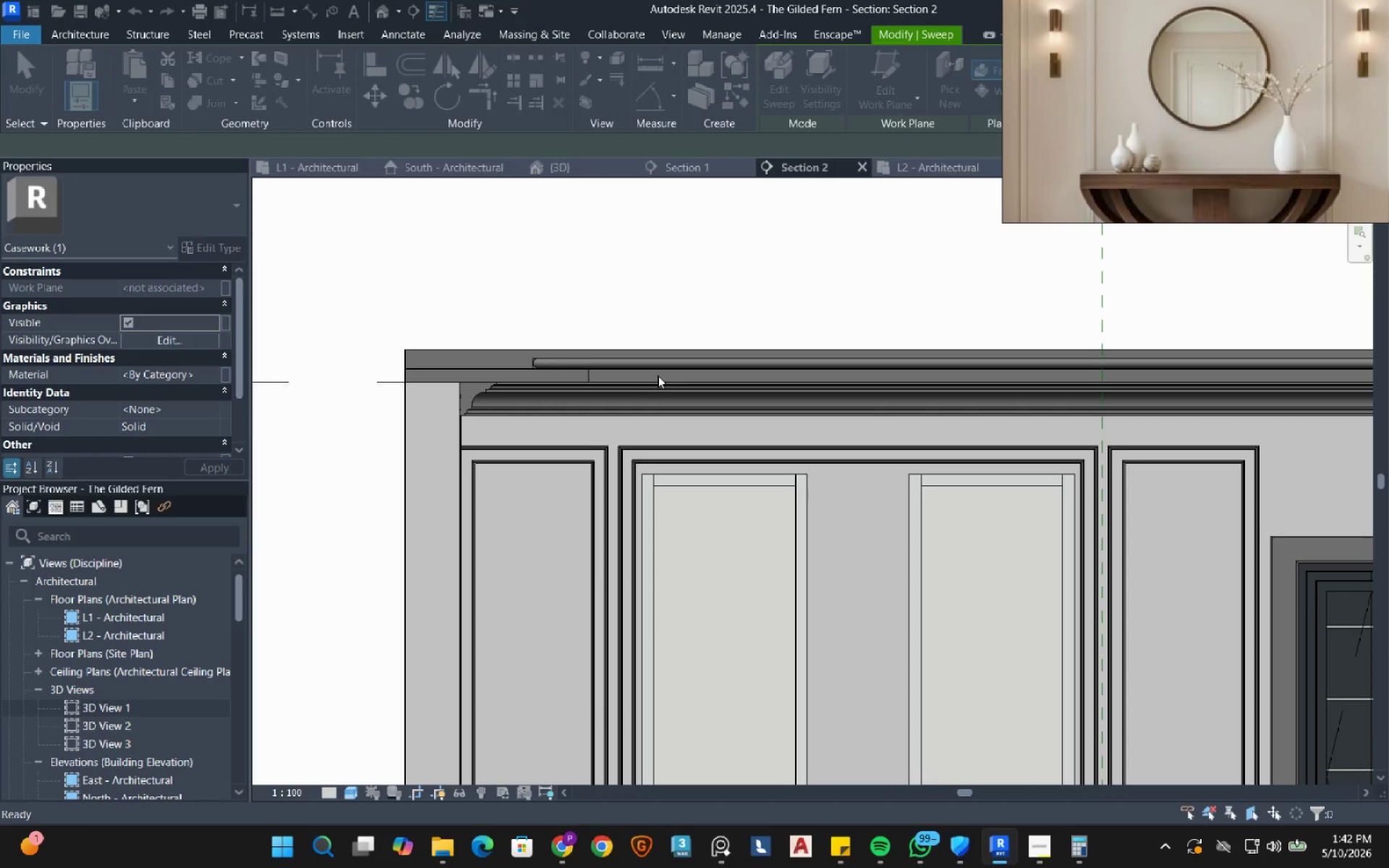 
scroll: coordinate [514, 364], scroll_direction: up, amount: 14.0
 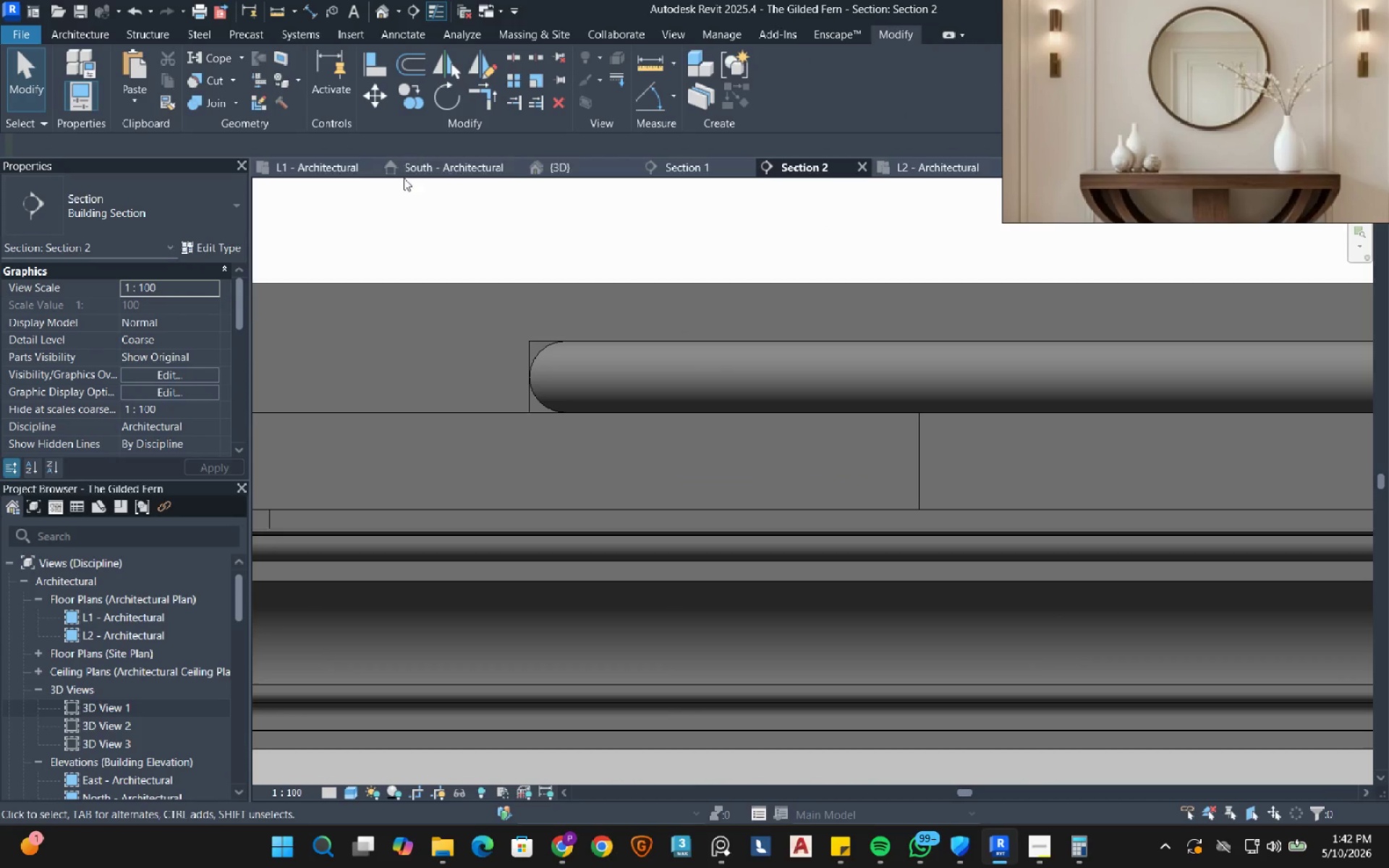 
left_click([324, 174])
 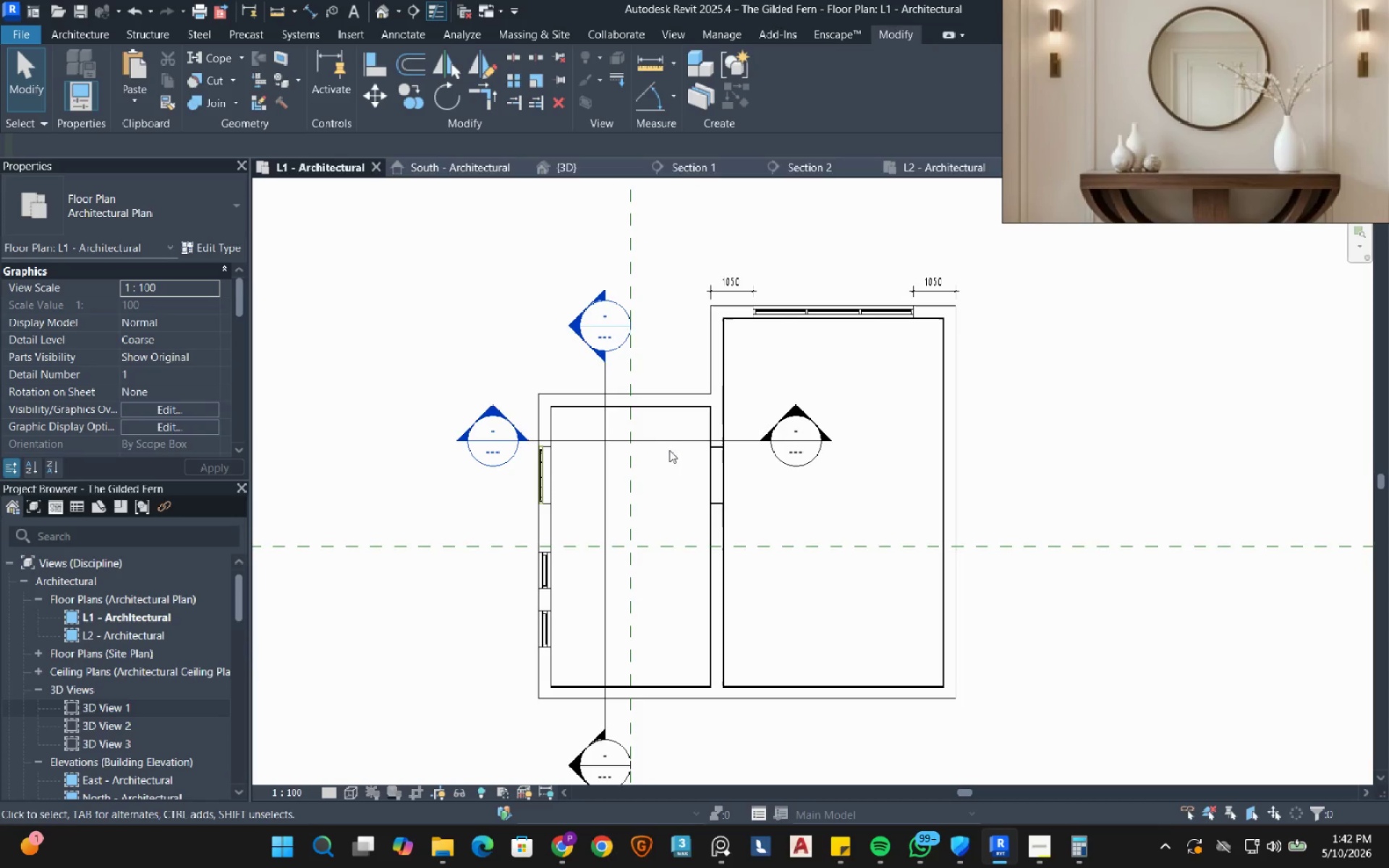 
left_click([679, 441])
 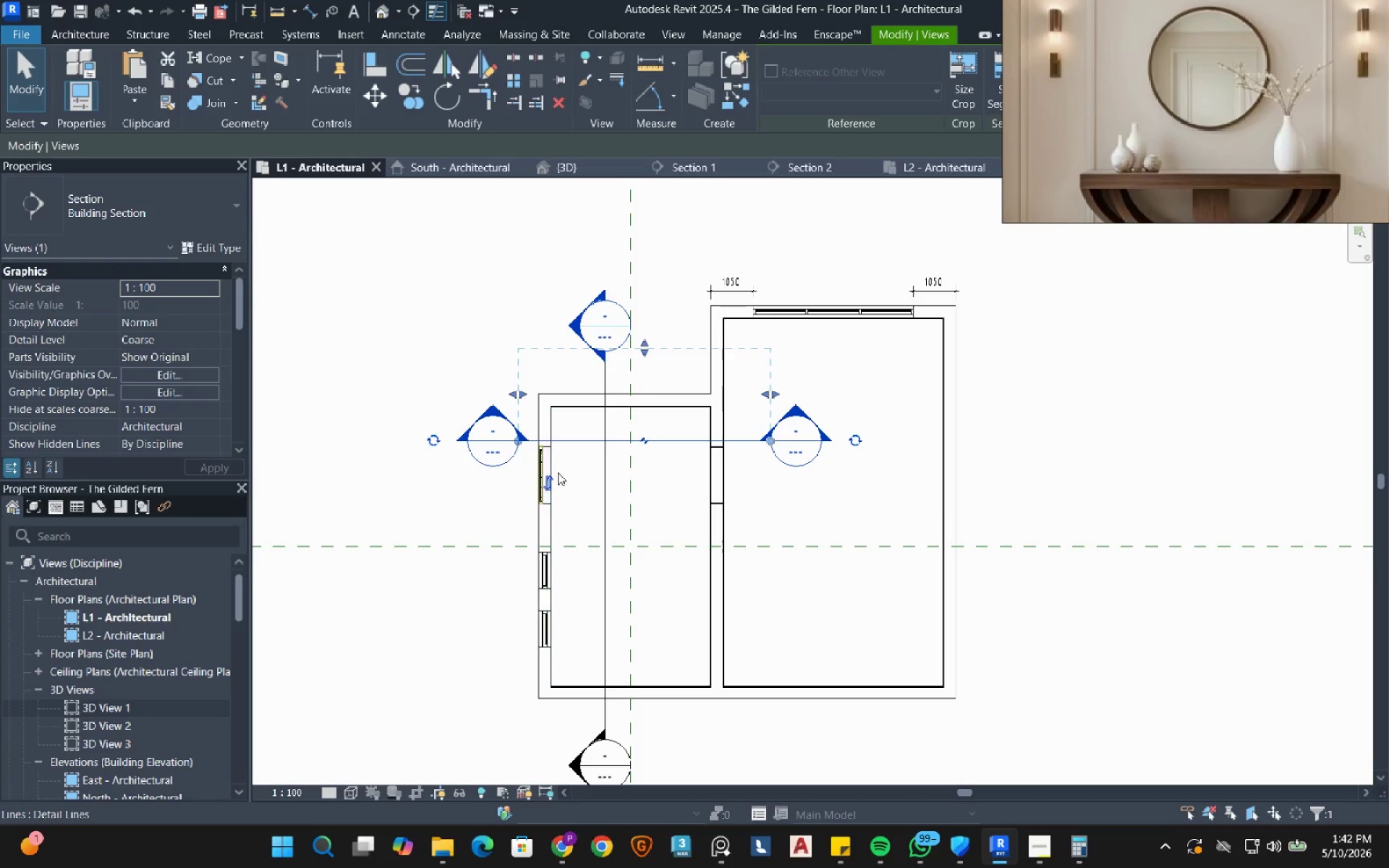 
left_click([553, 483])
 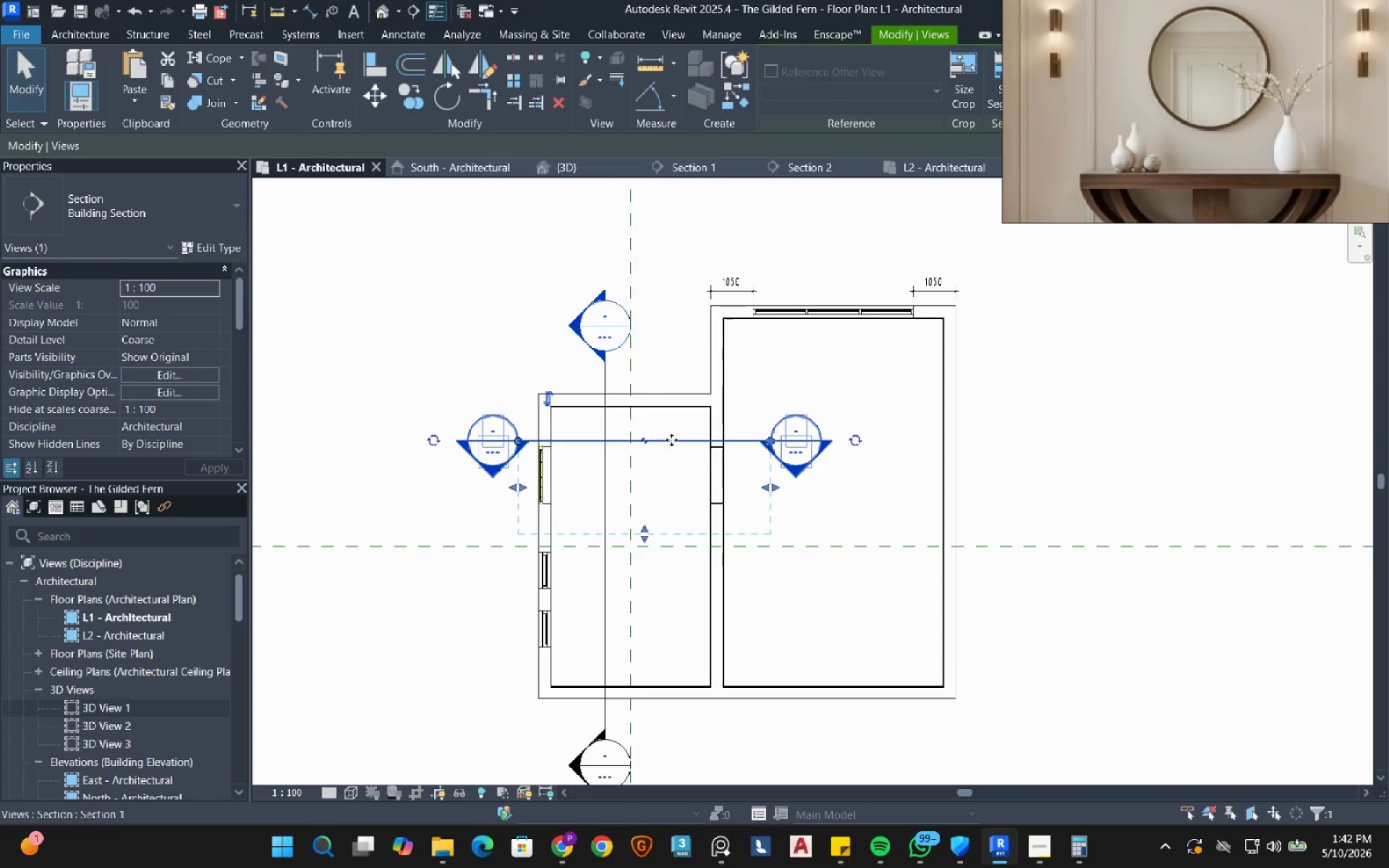 
left_click_drag(start_coordinate=[671, 440], to_coordinate=[639, 656])
 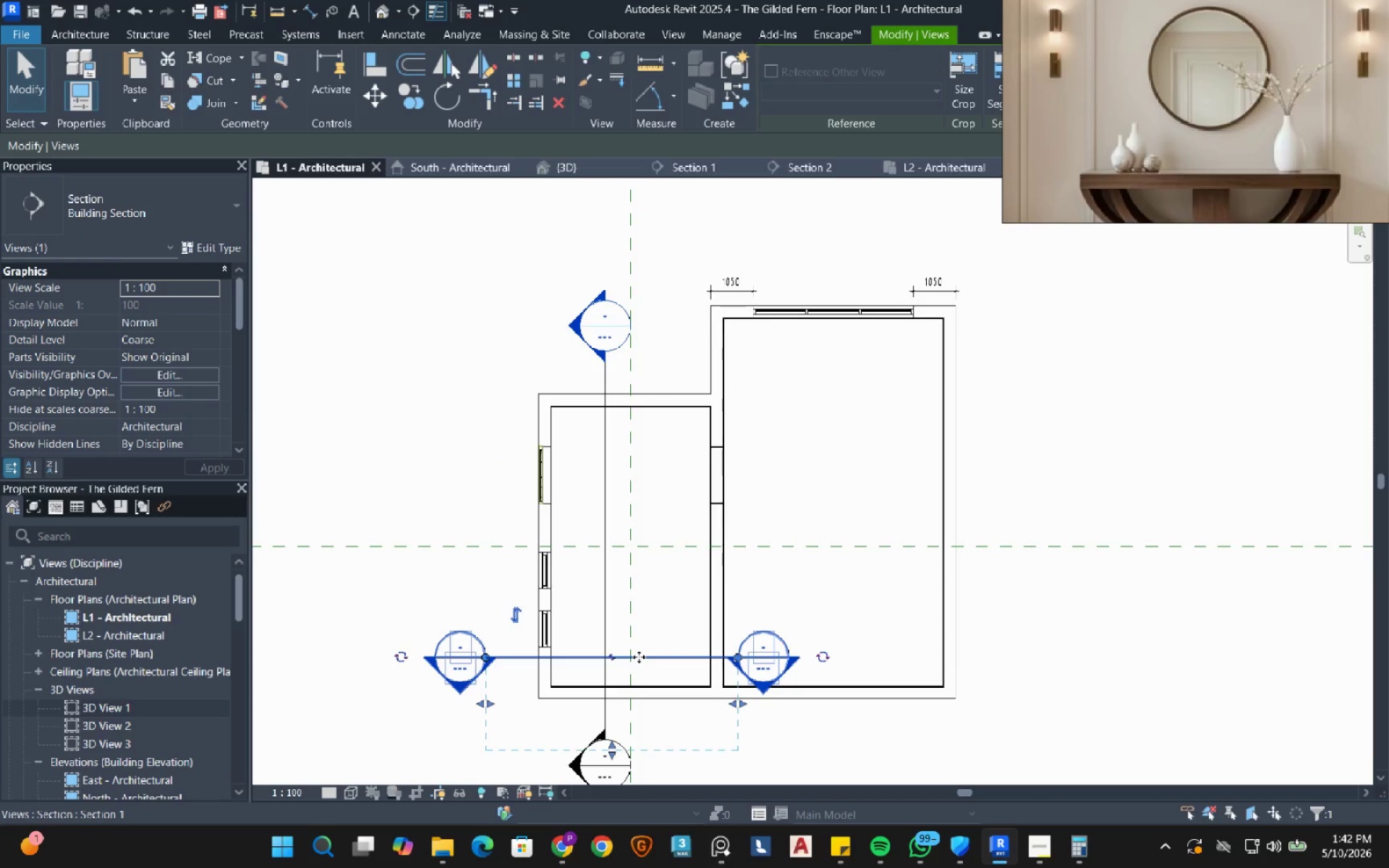 
right_click([639, 657])
 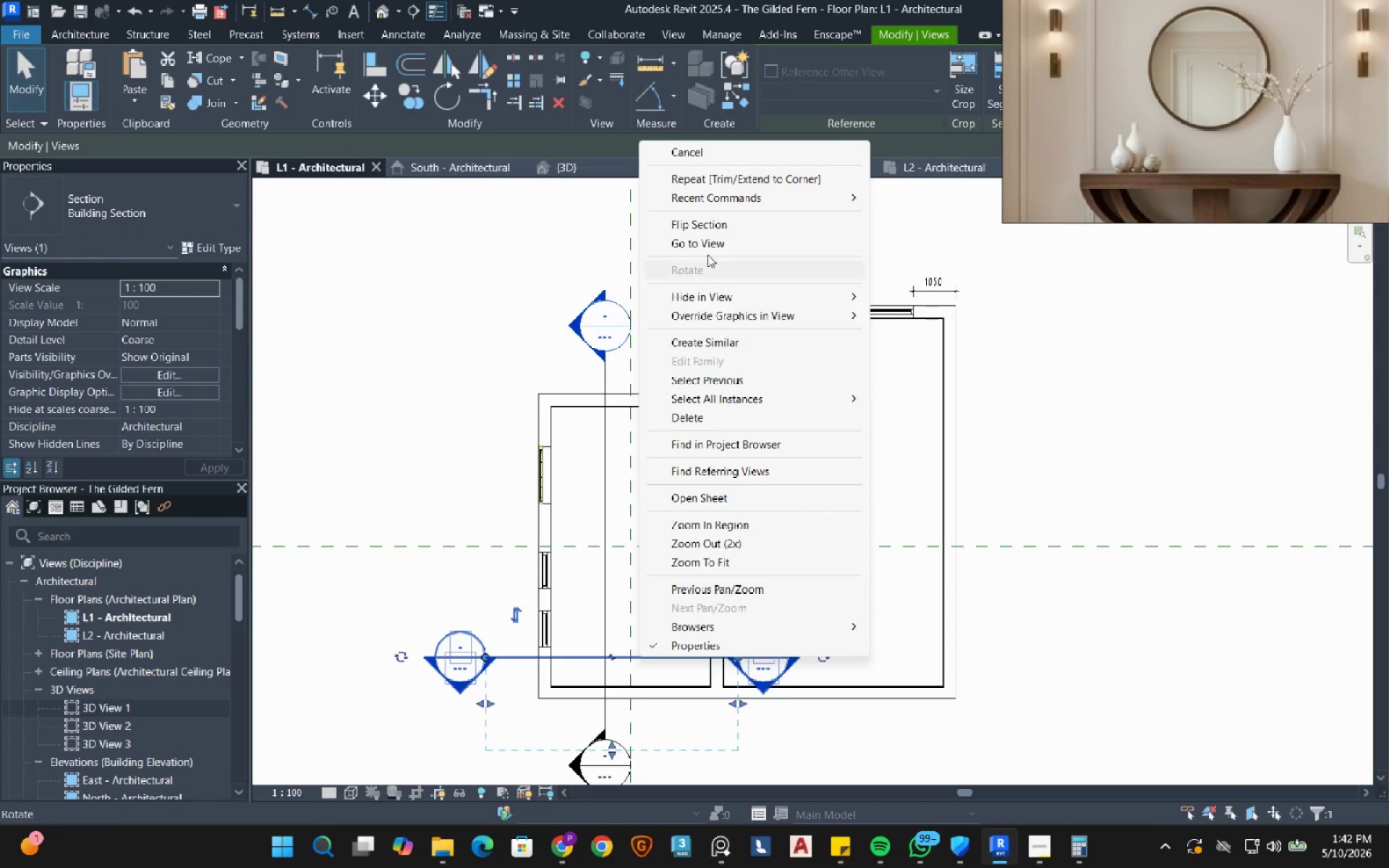 
left_click([711, 248])
 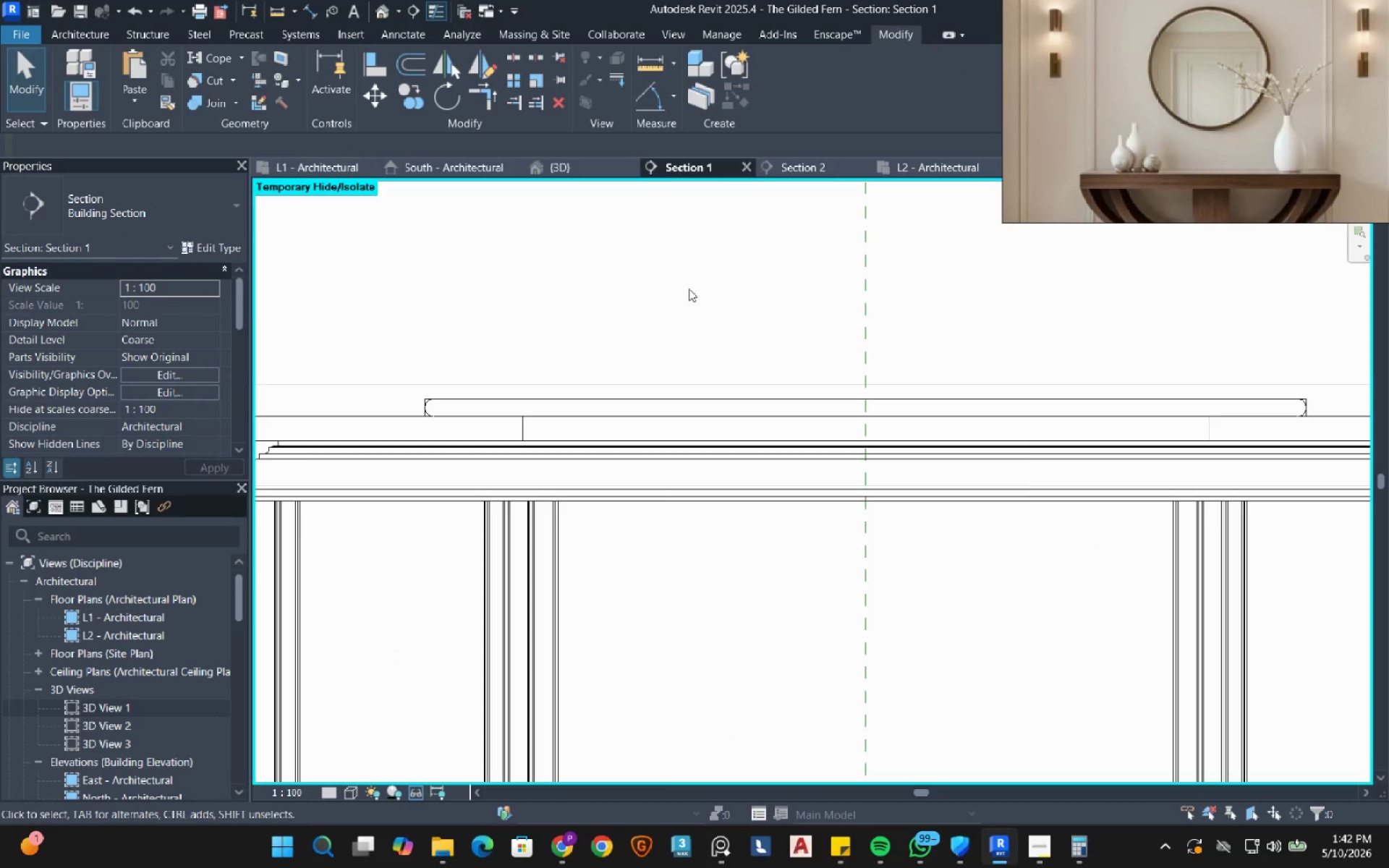 
scroll: coordinate [685, 292], scroll_direction: down, amount: 4.0
 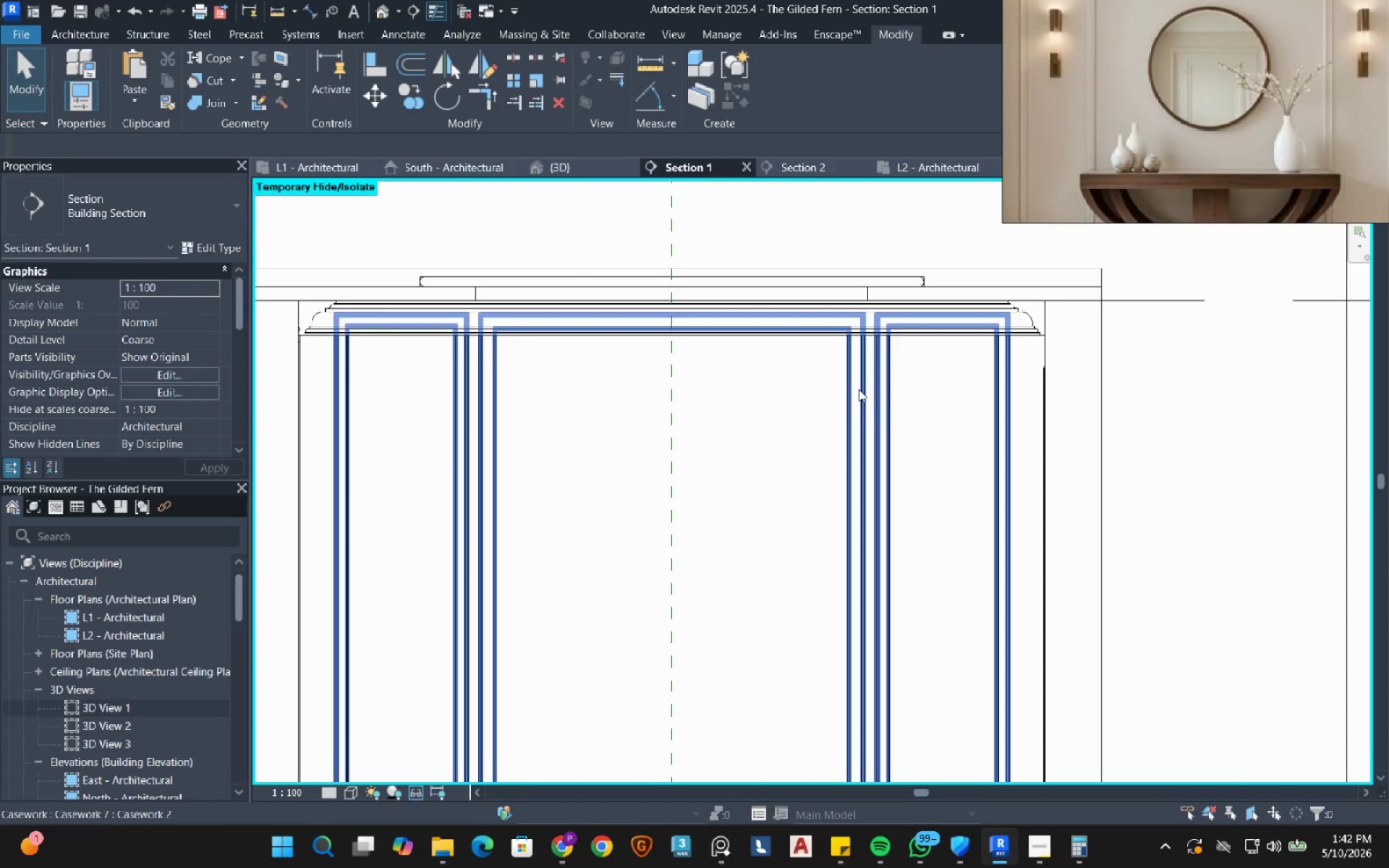 
left_click([859, 389])
 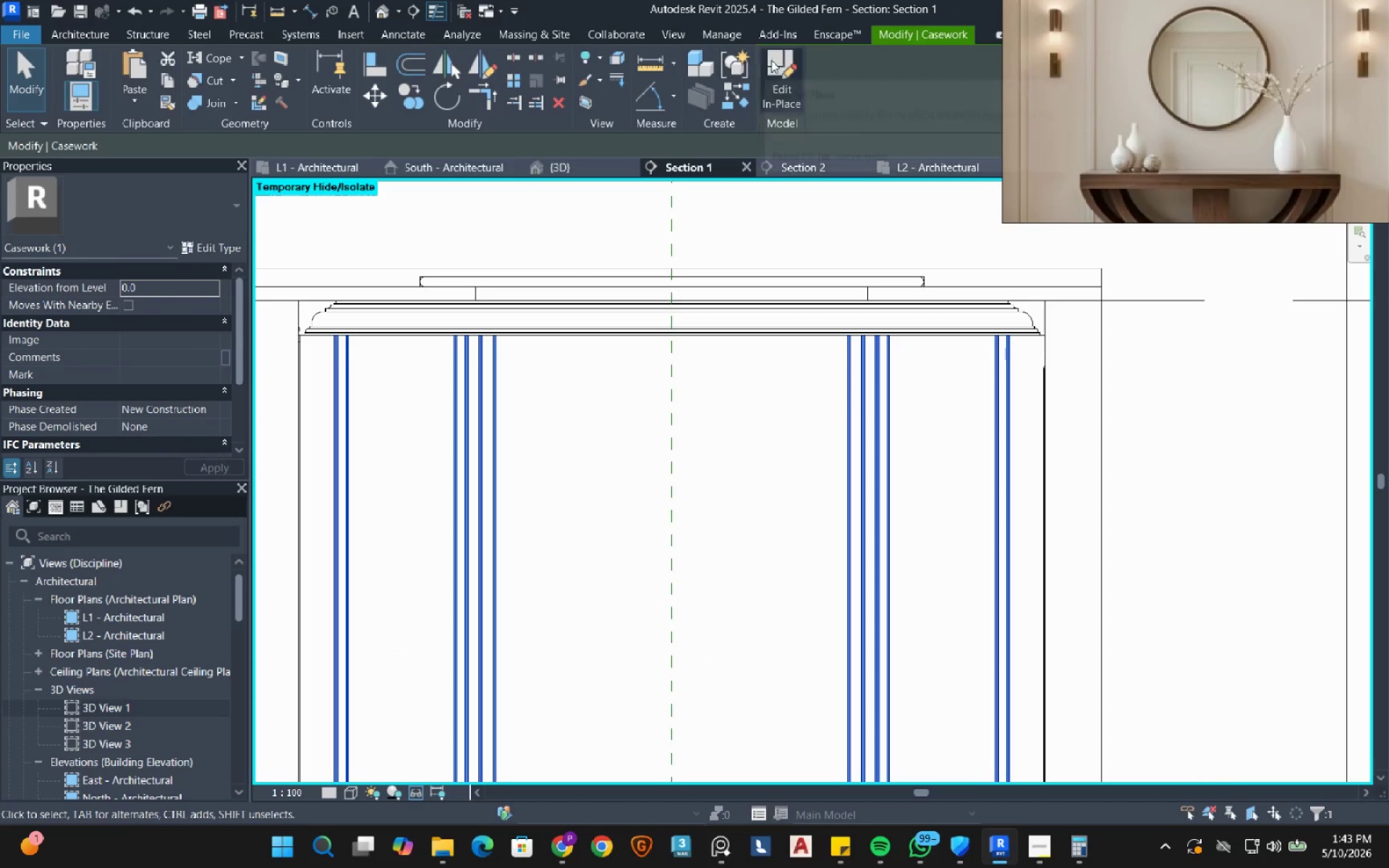 
left_click([789, 90])
 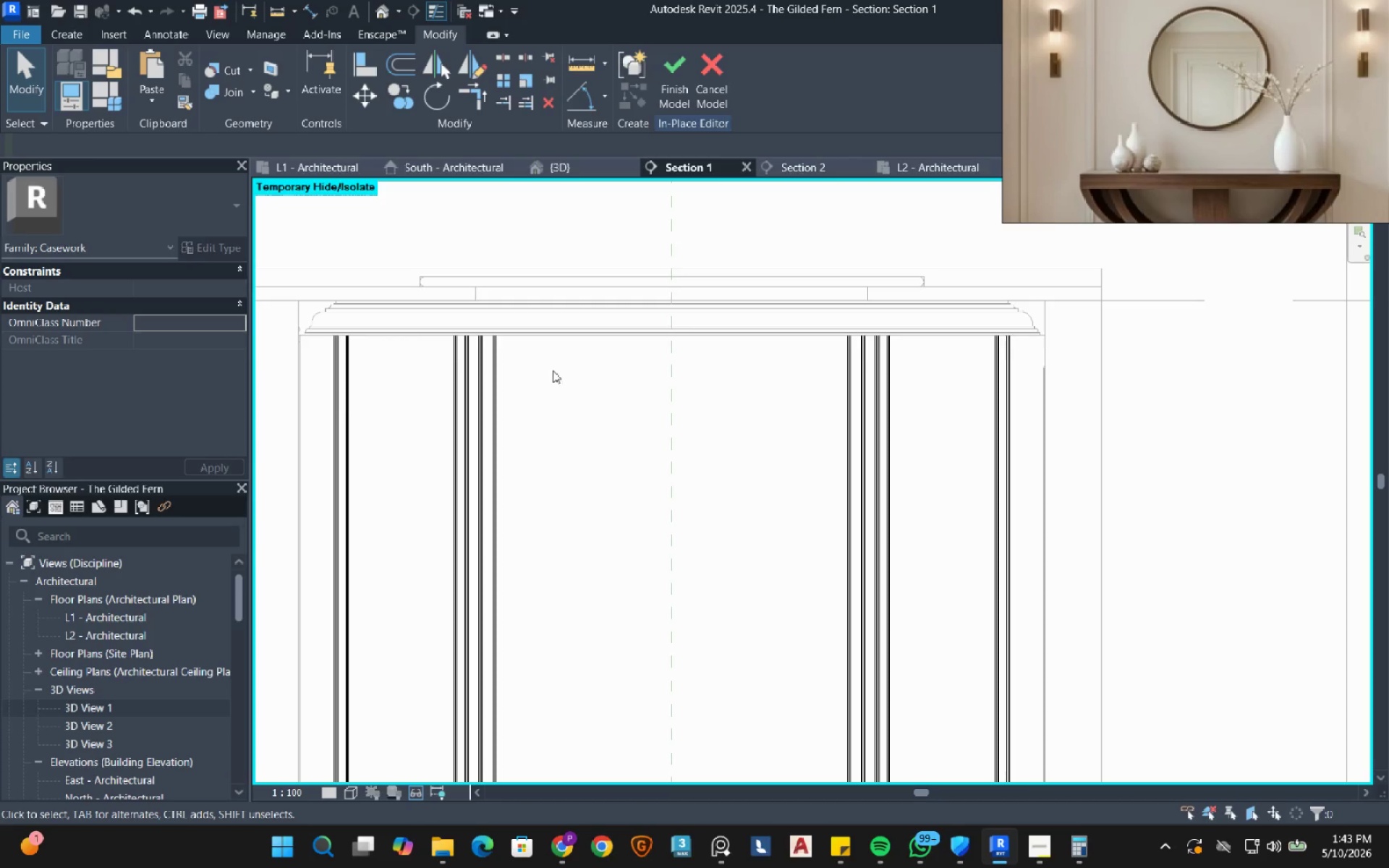 
scroll: coordinate [736, 309], scroll_direction: up, amount: 7.0
 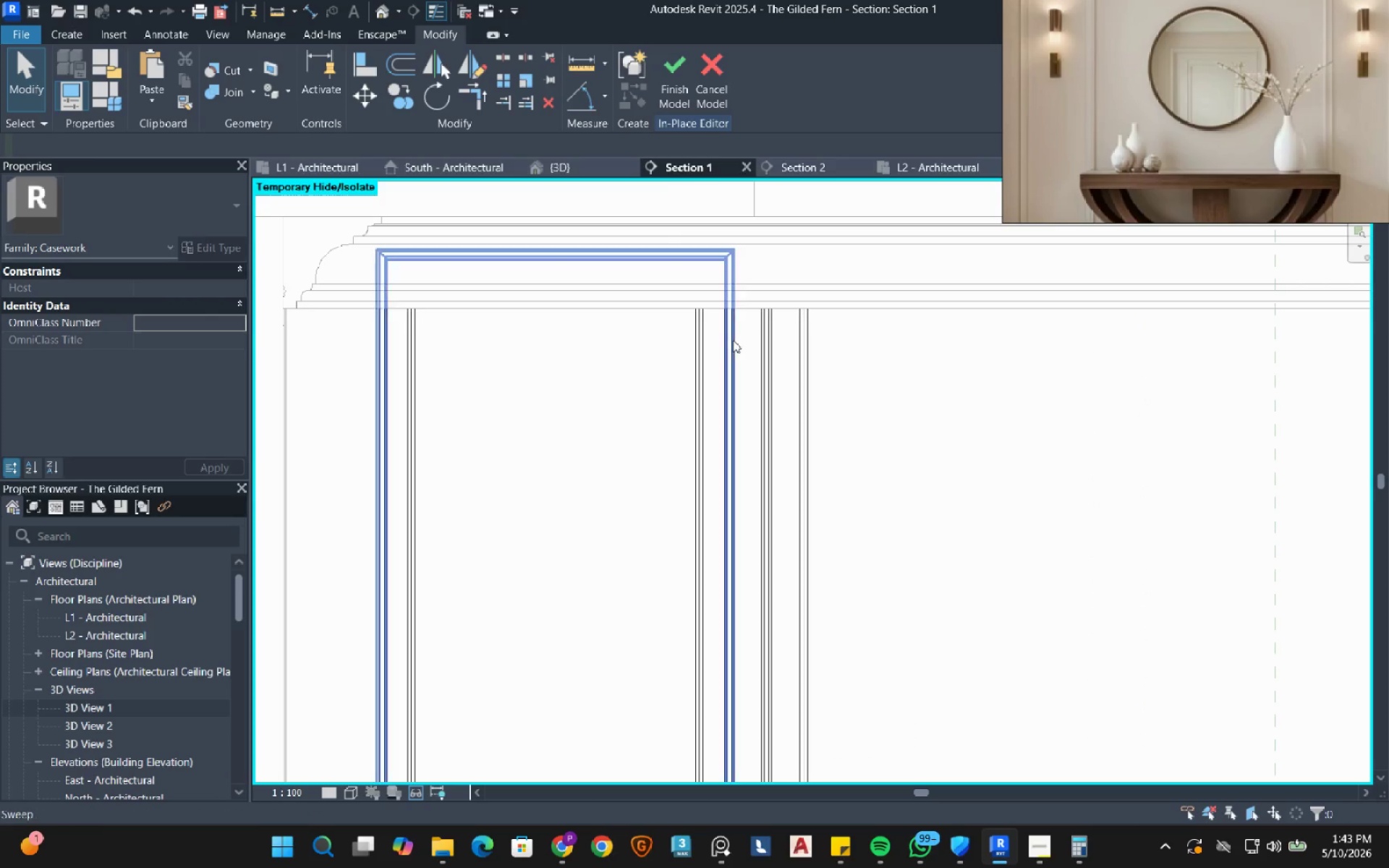 
left_click([733, 340])
 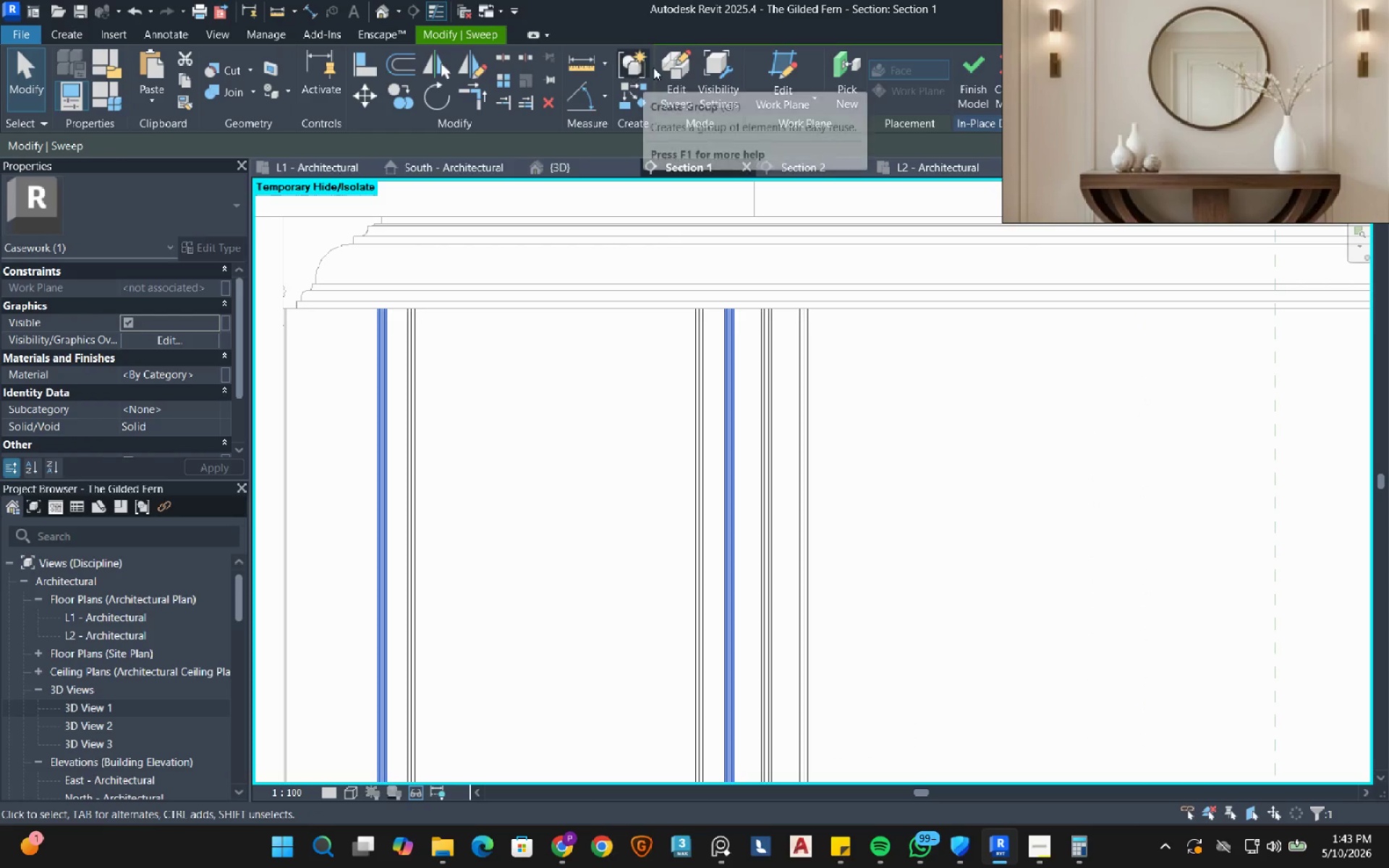 
left_click([679, 85])
 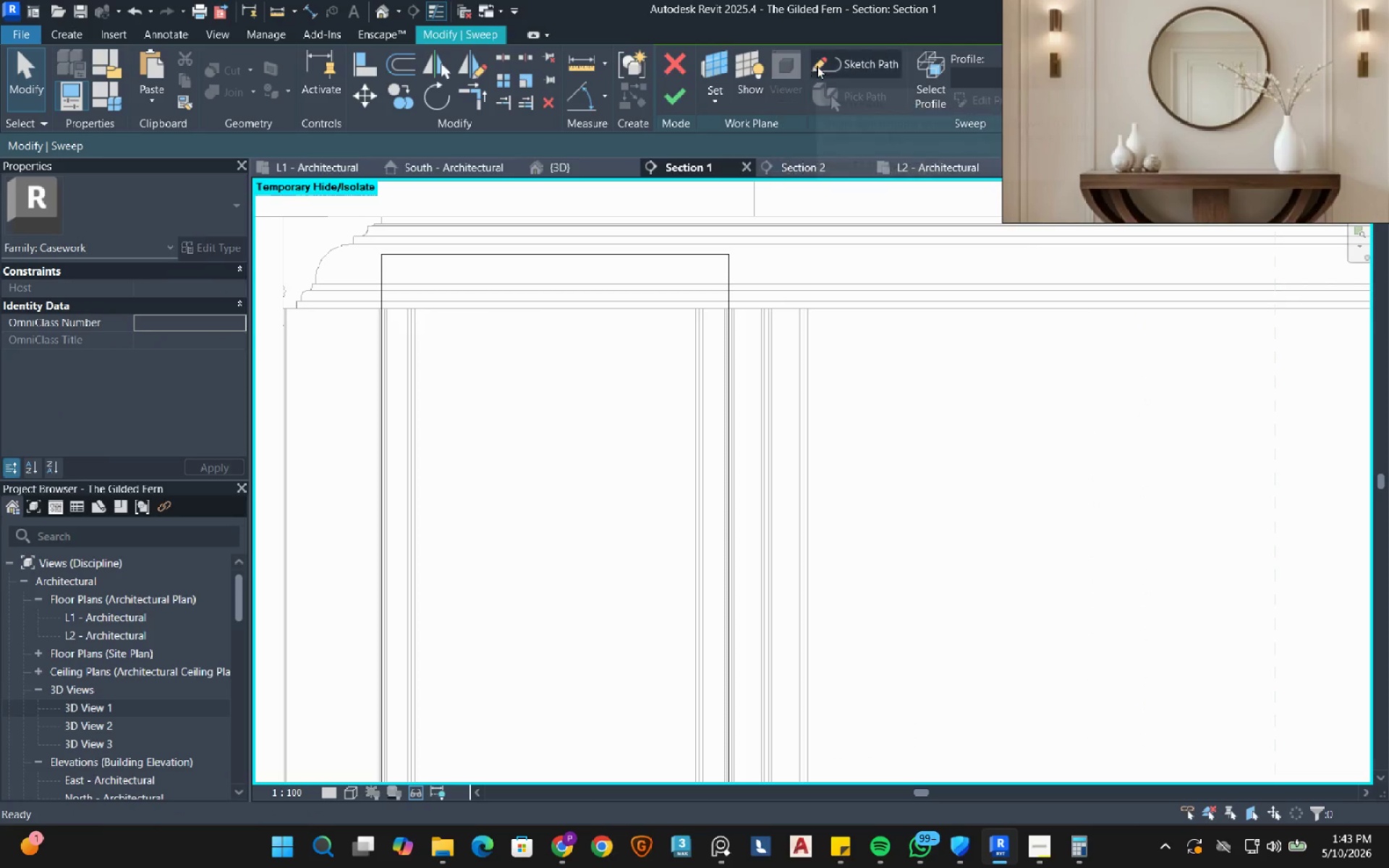 
left_click([885, 67])
 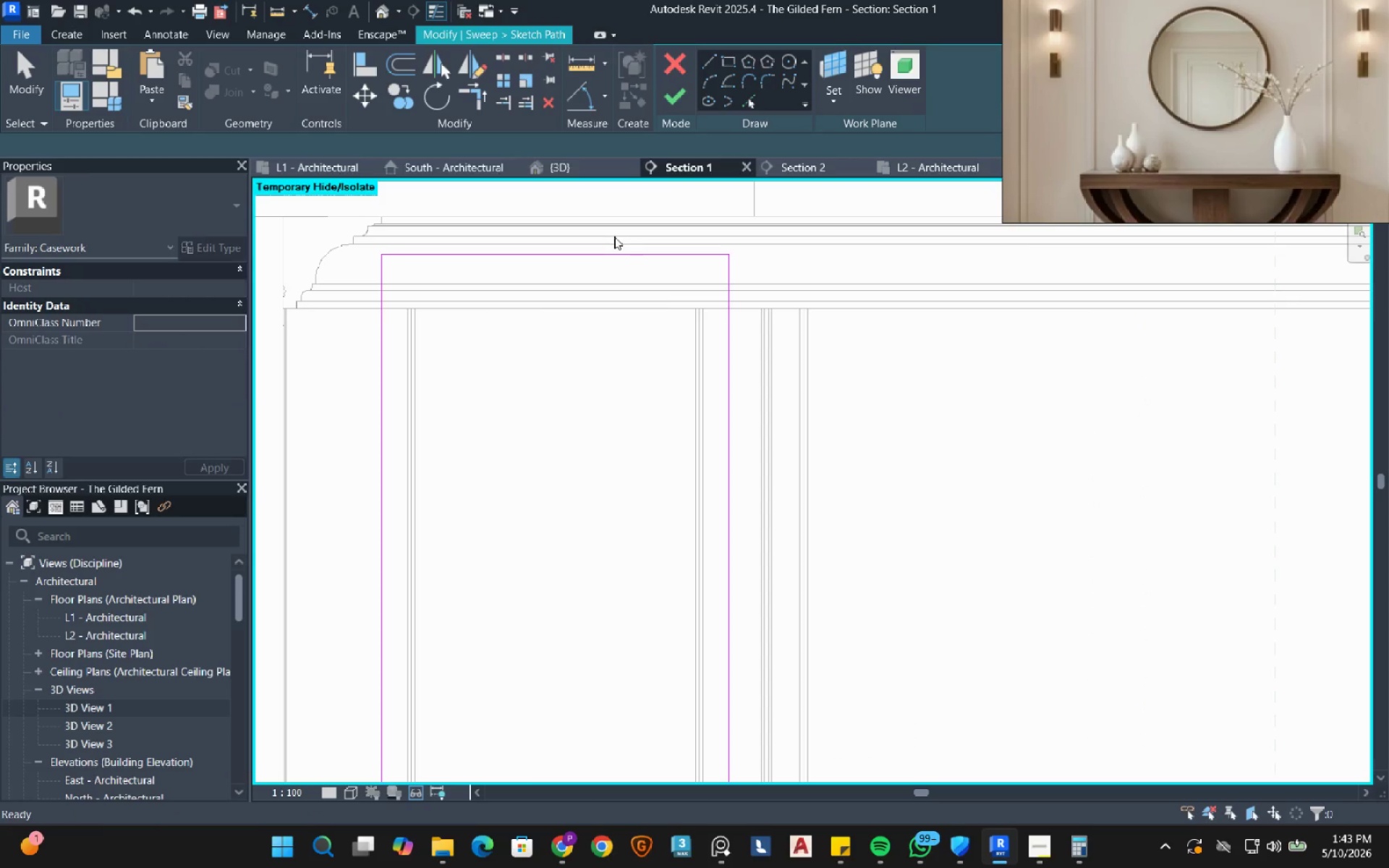 
left_click_drag(start_coordinate=[609, 232], to_coordinate=[553, 315])
 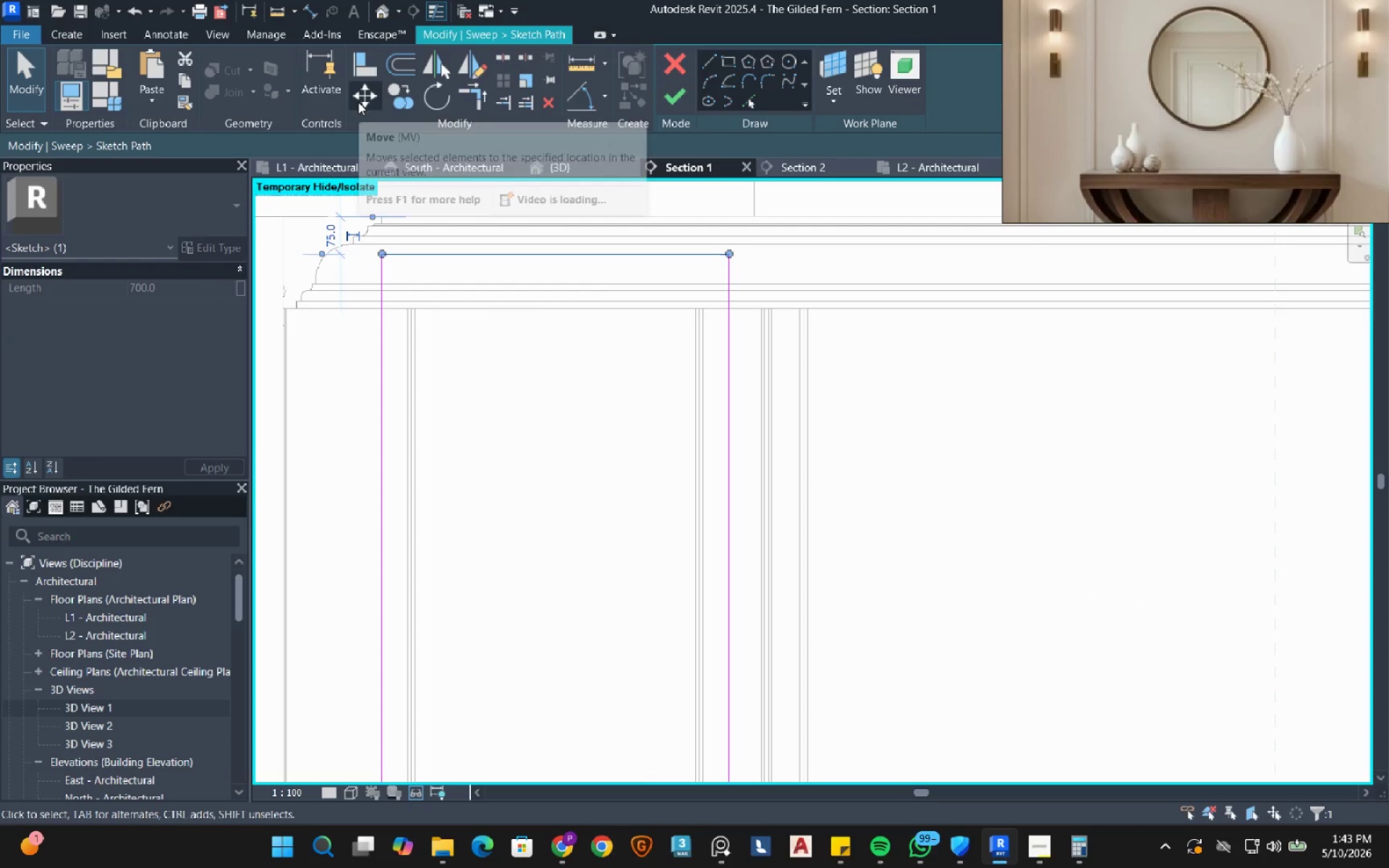 
double_click([514, 341])
 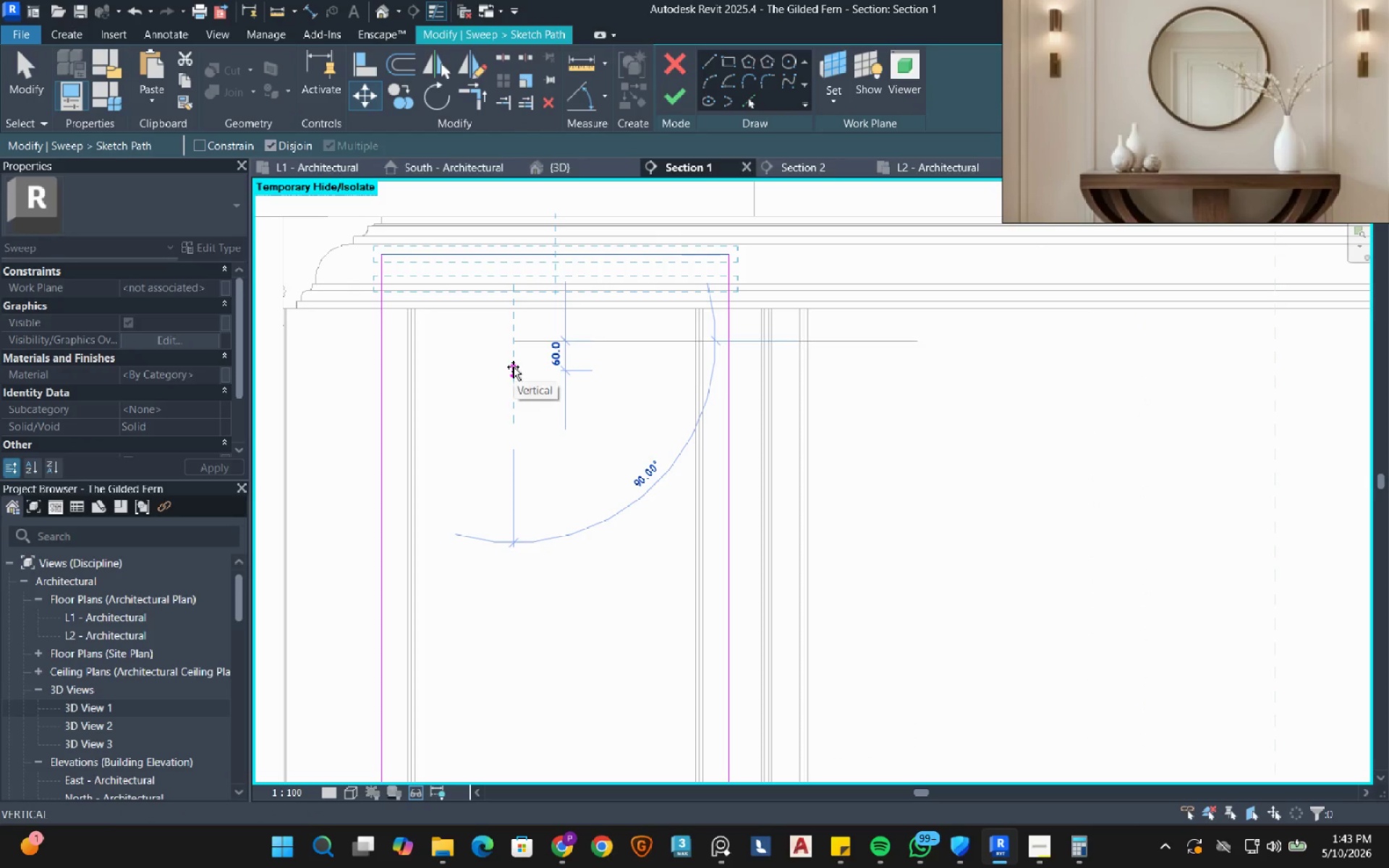 
key(Numpad2)
 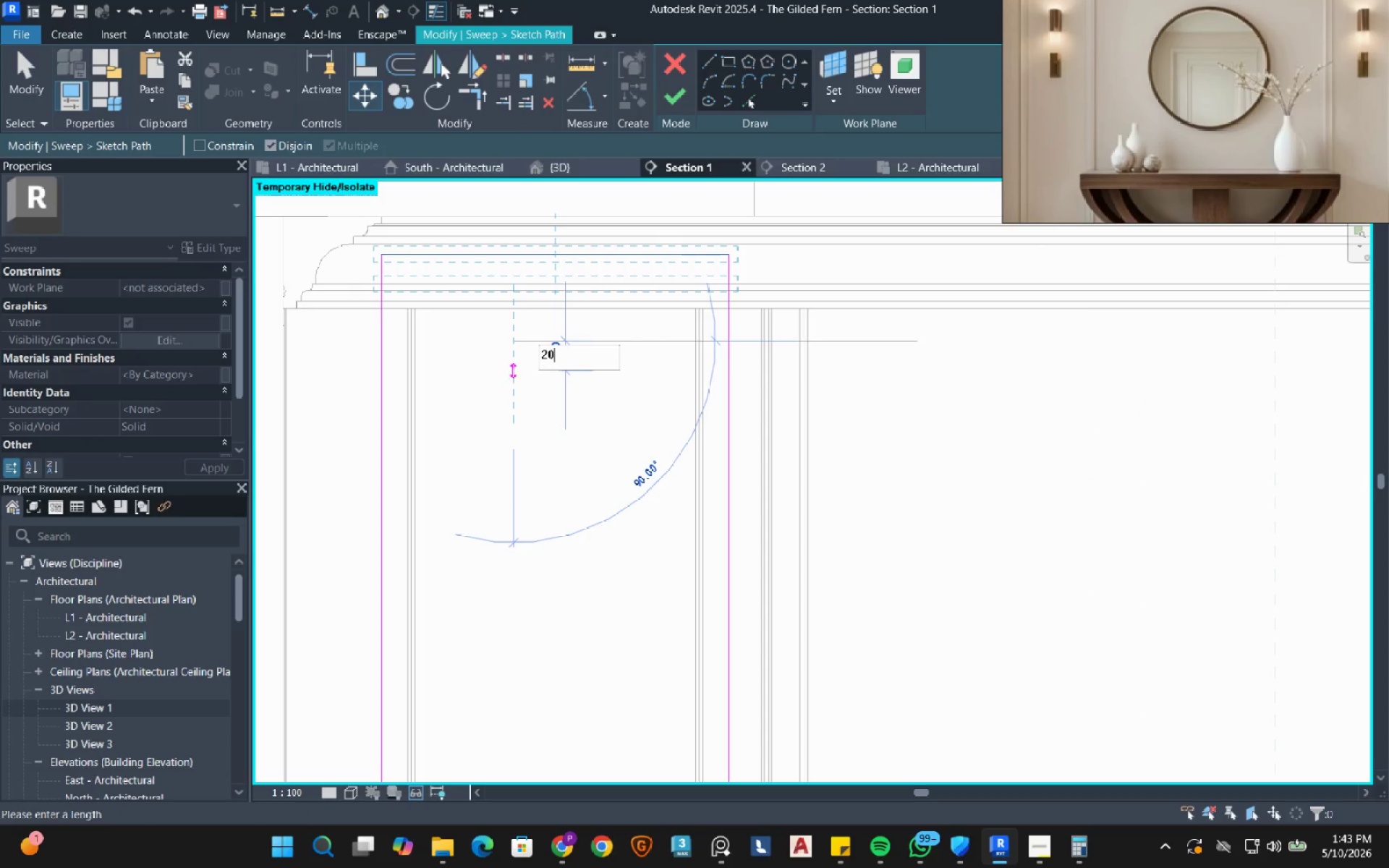 
key(Numpad0)
 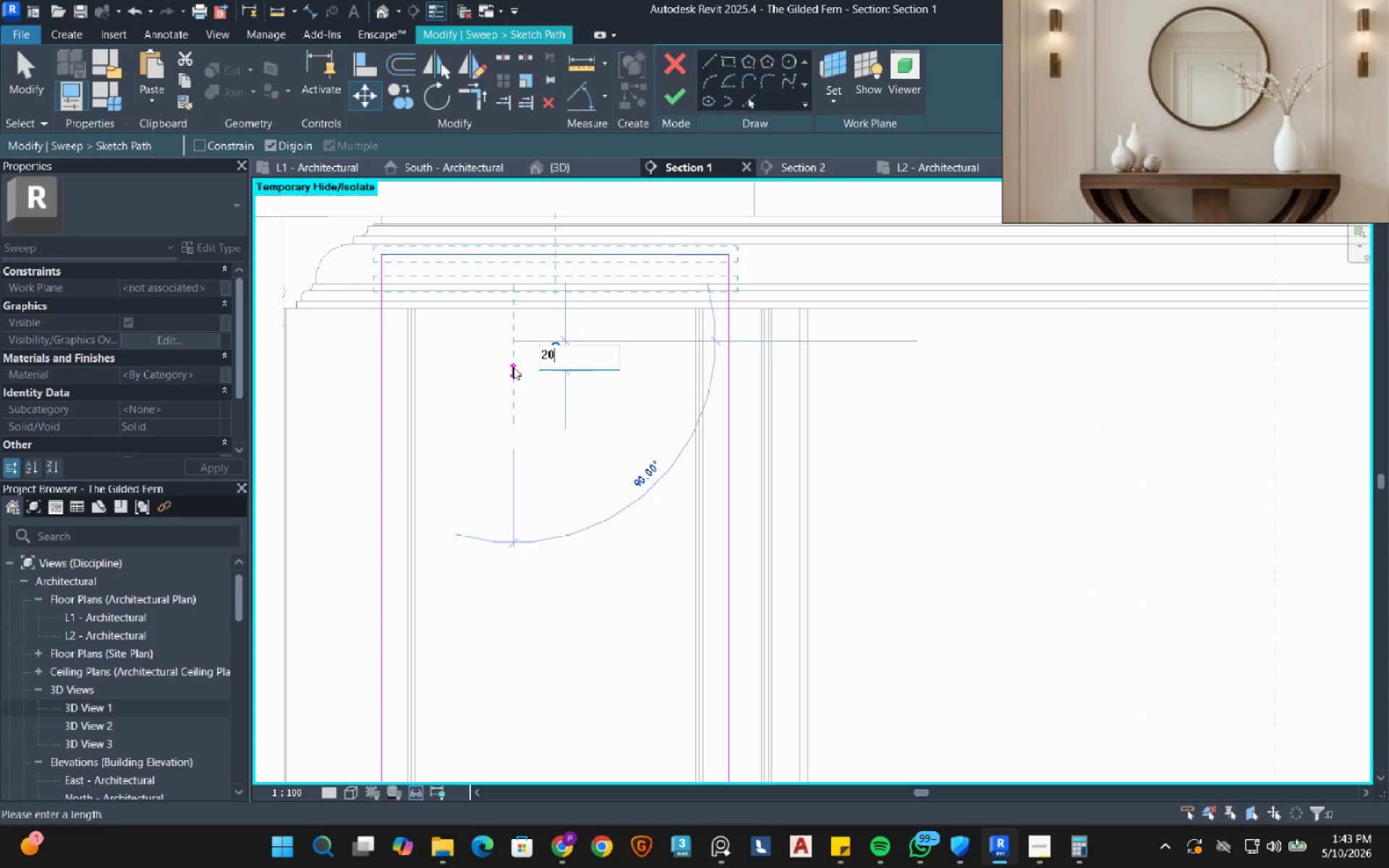 
key(Numpad9)
 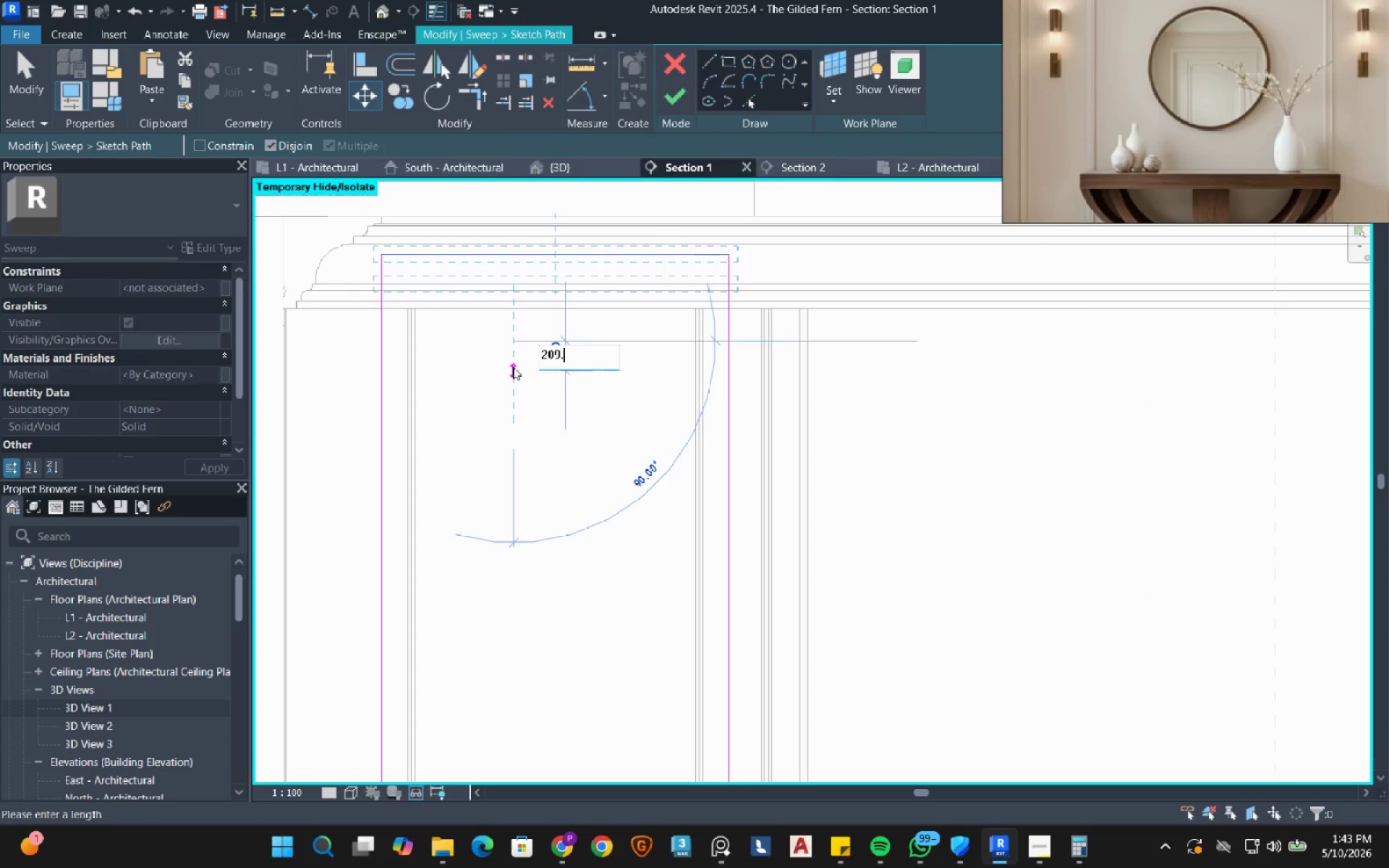 
key(NumpadDecimal)
 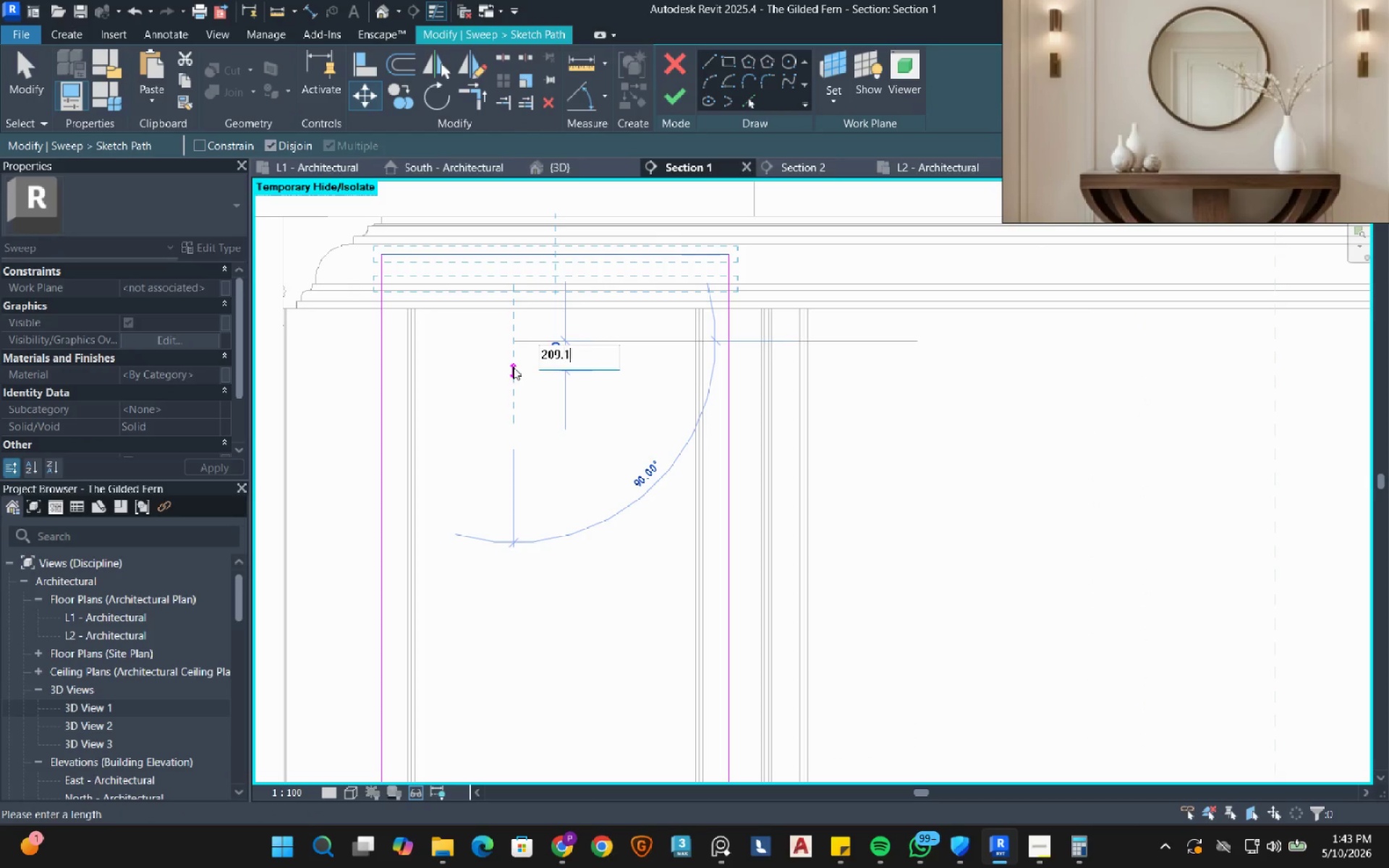 
key(Numpad1)
 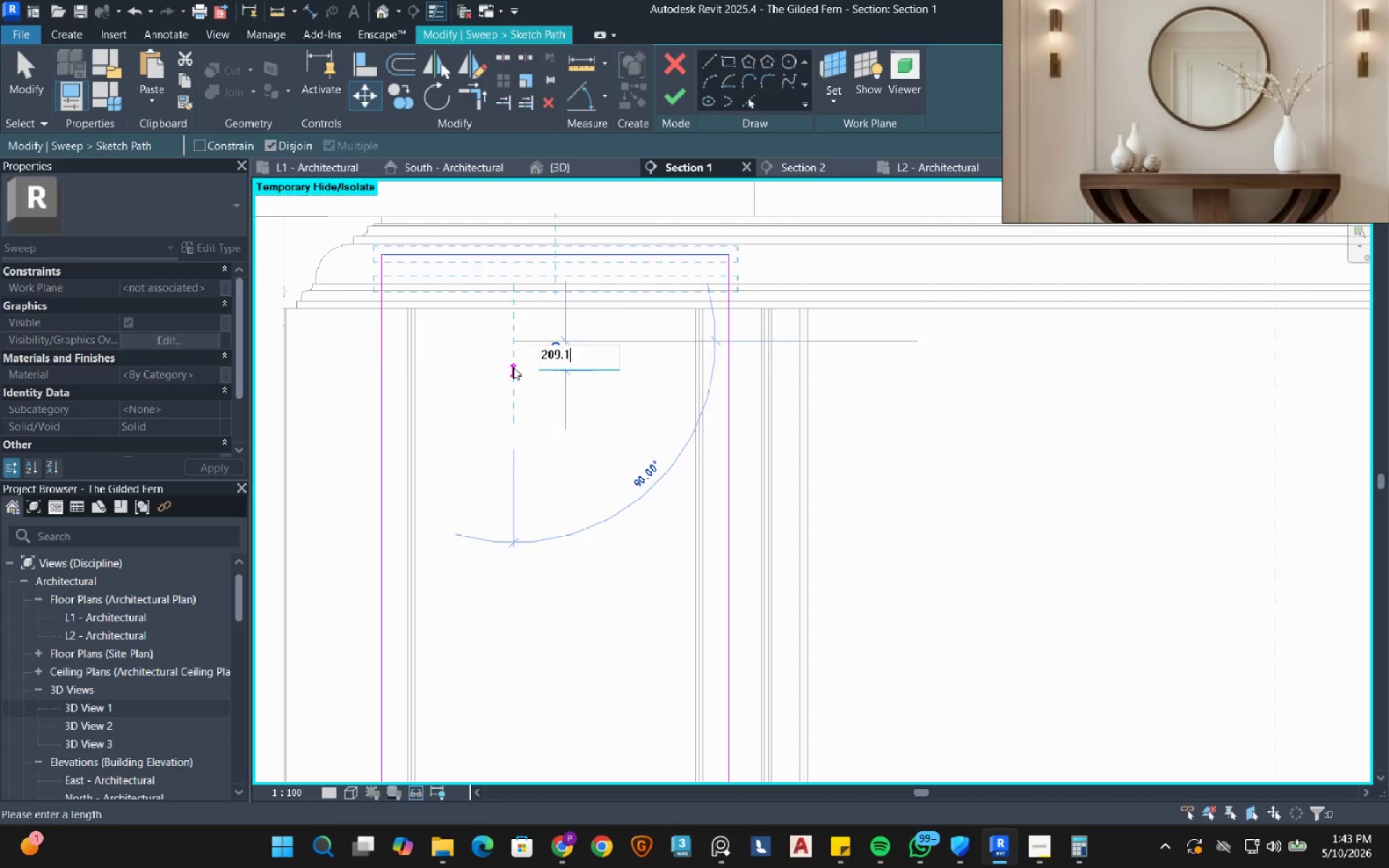 
key(NumpadEnter)
 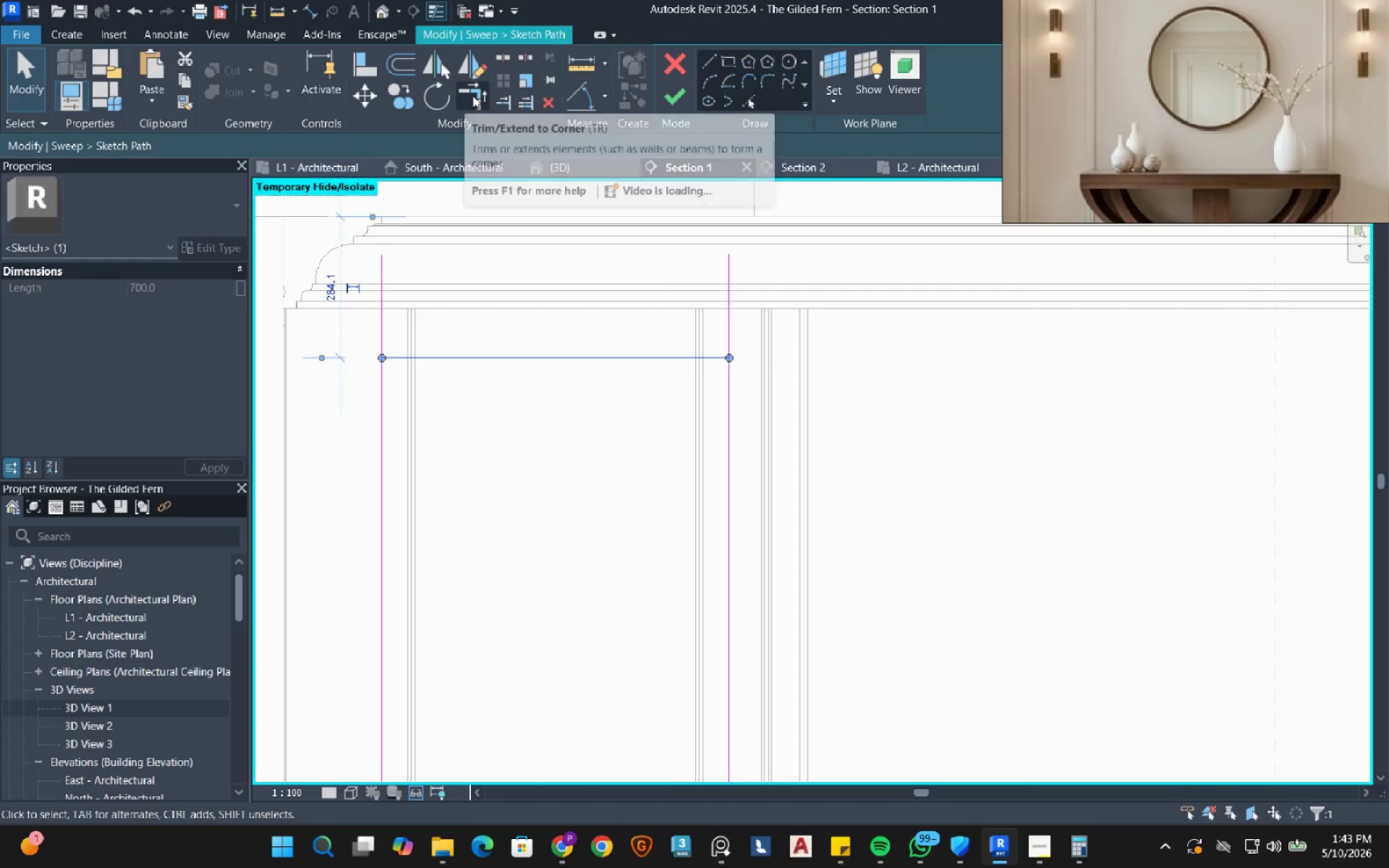 
key(T)
 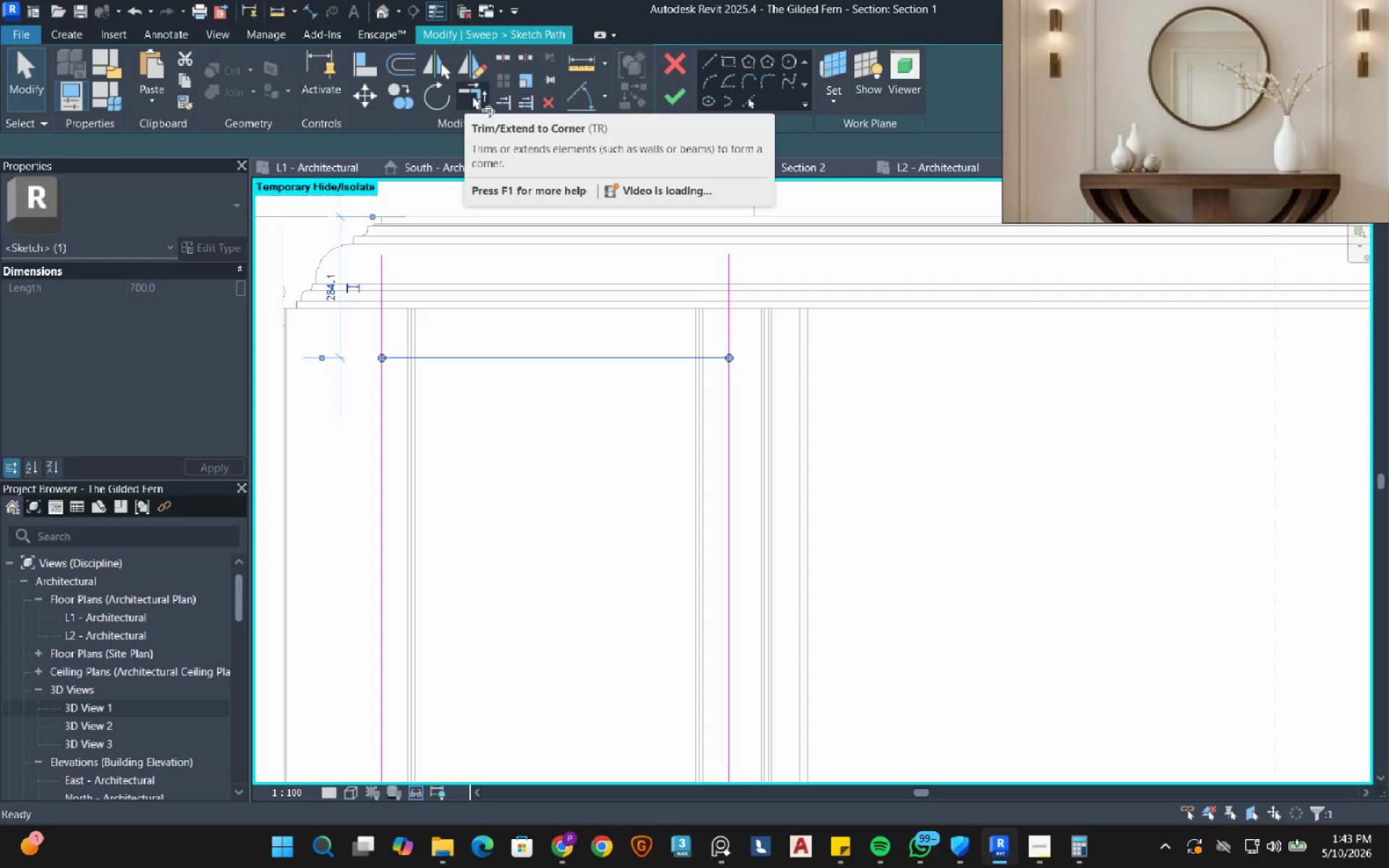 
left_click_drag(start_coordinate=[402, 359], to_coordinate=[400, 364])
 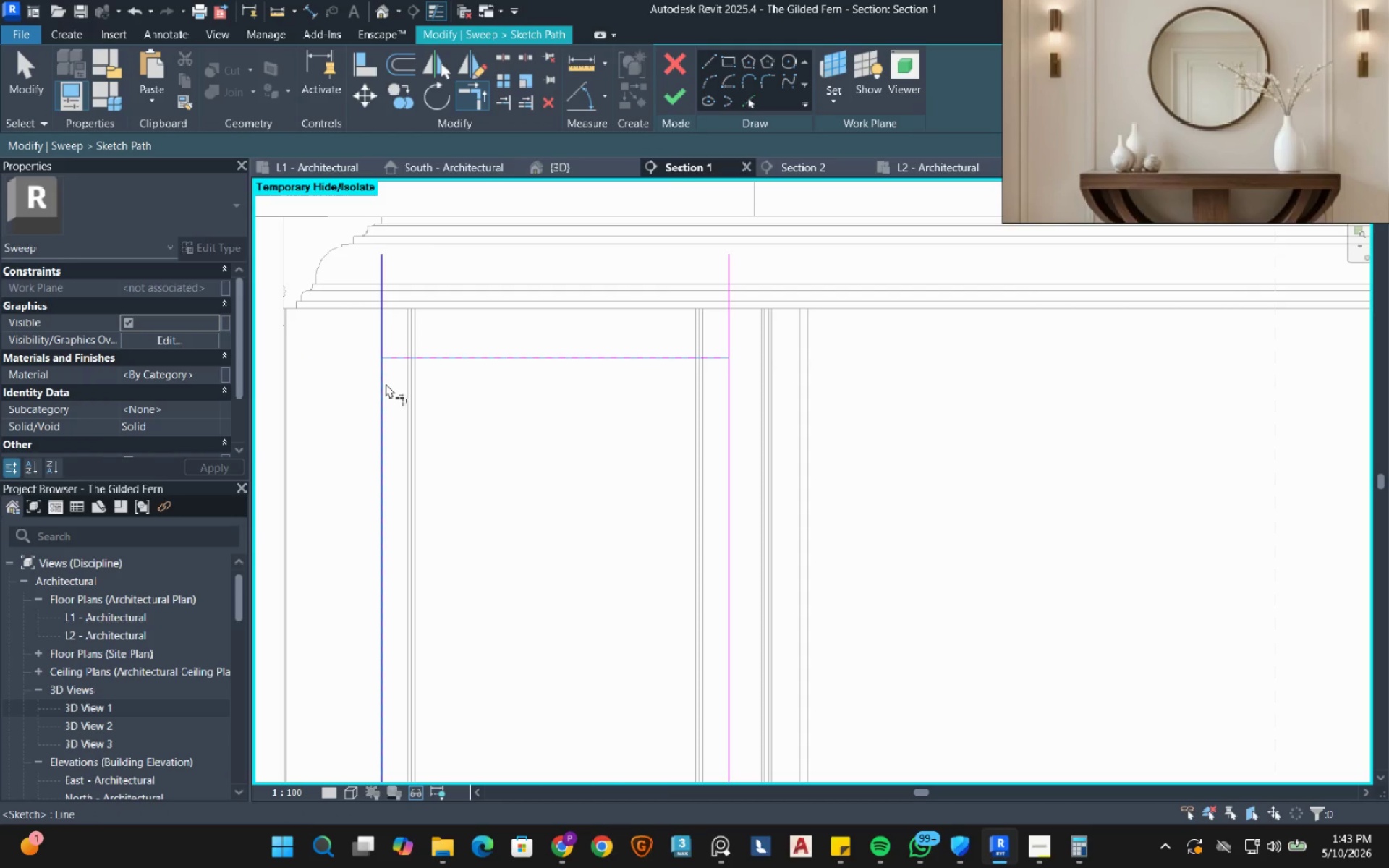 
double_click([386, 383])
 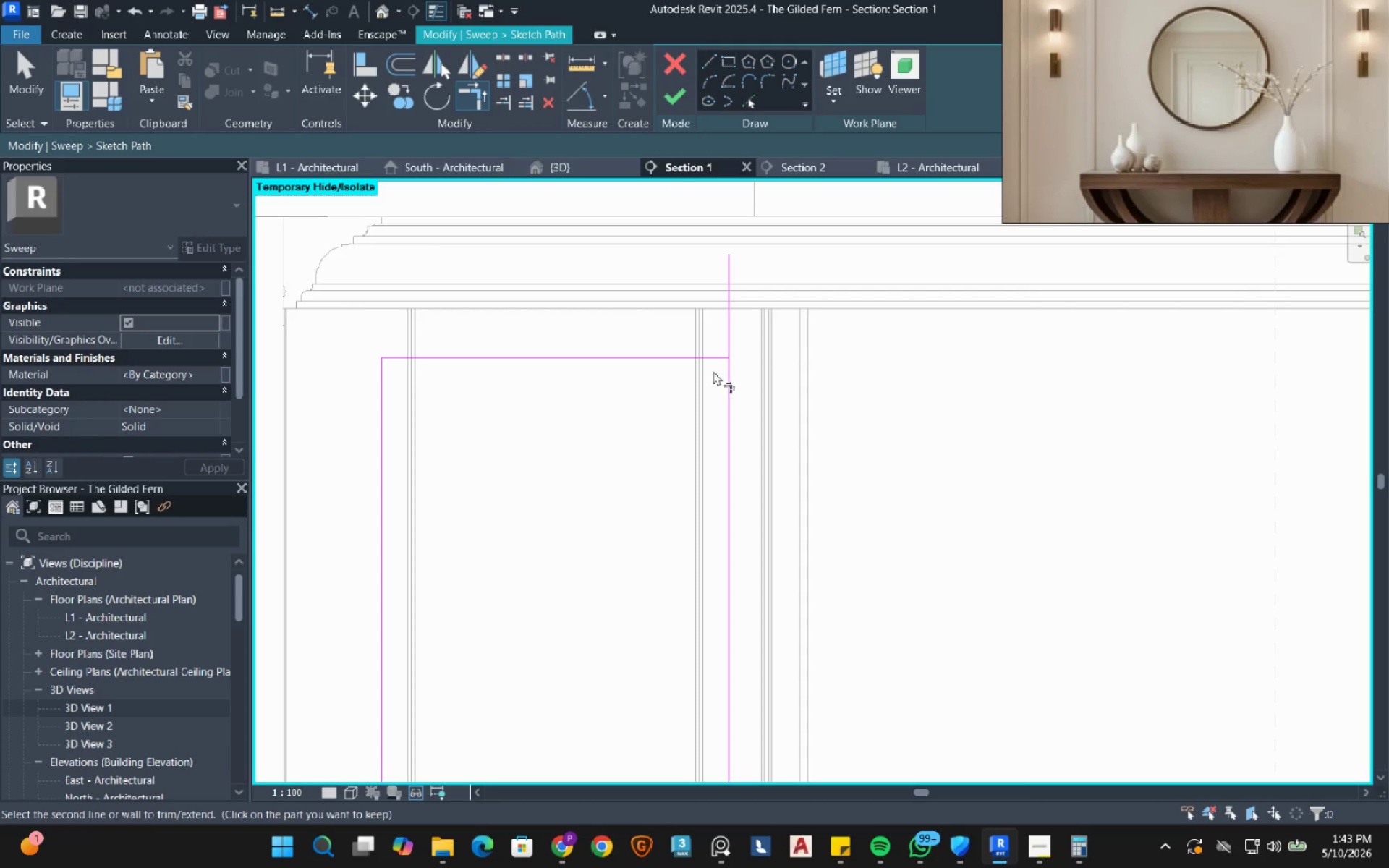 
left_click([722, 386])
 